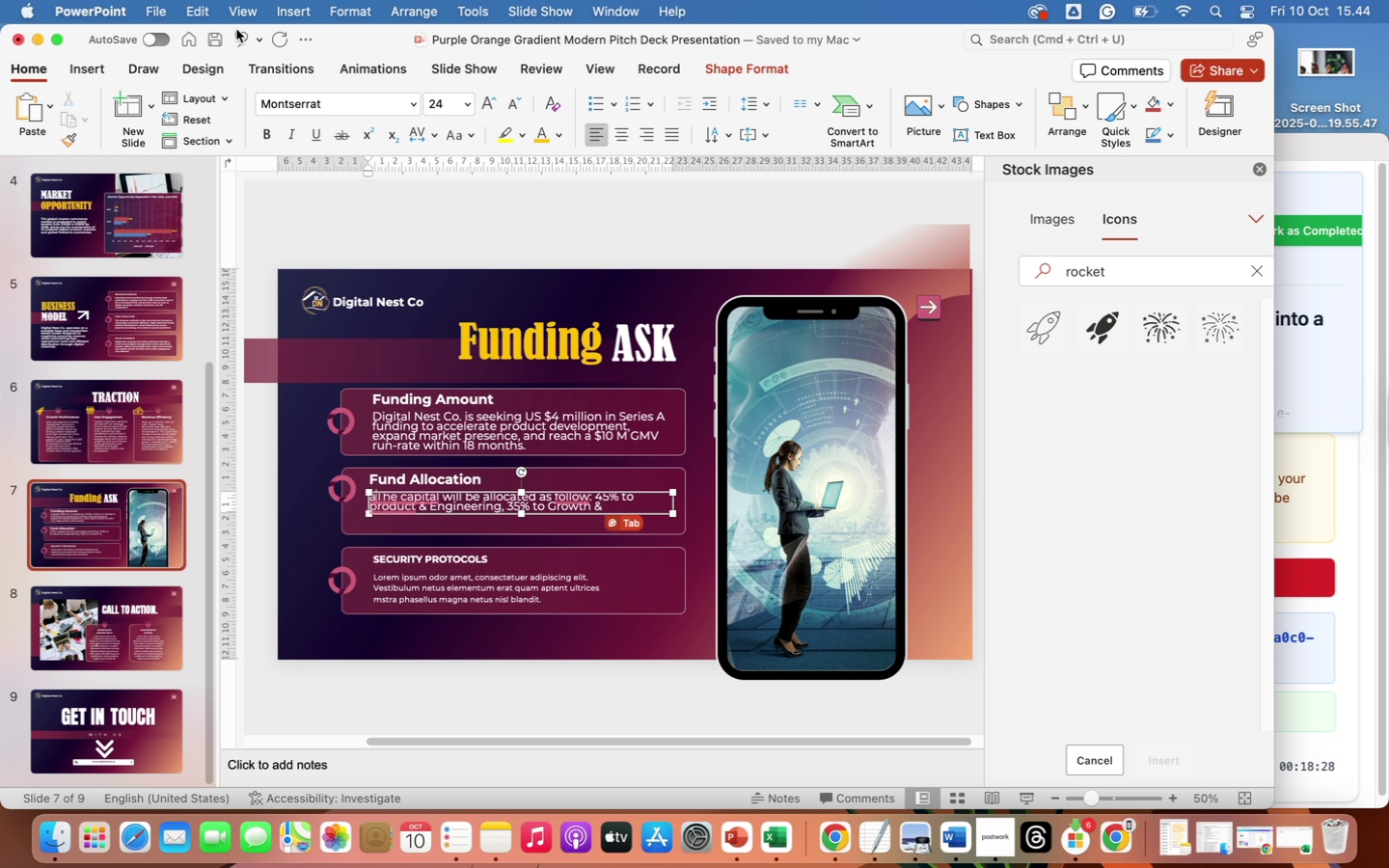 
left_click([244, 38])
 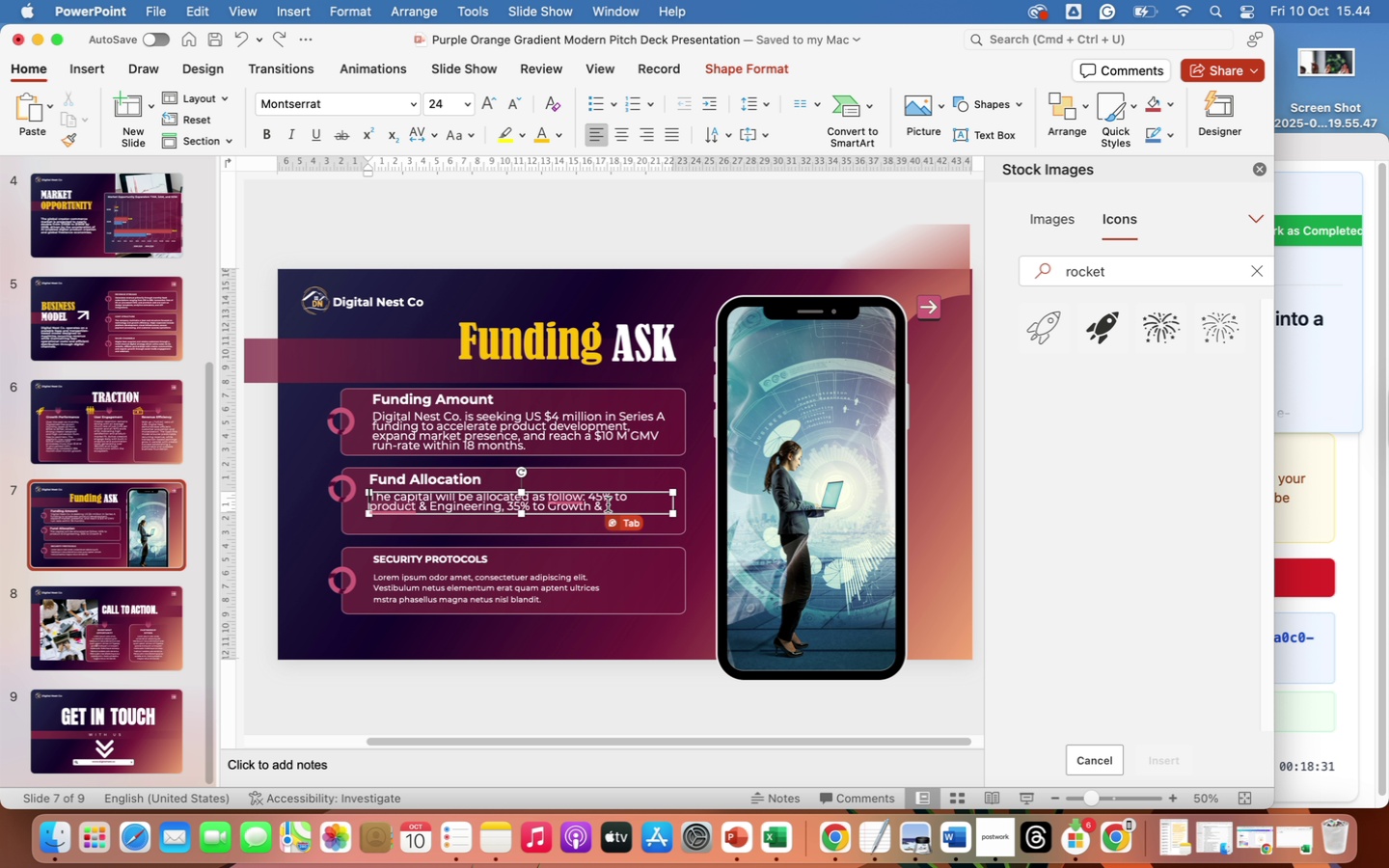 
left_click([605, 504])
 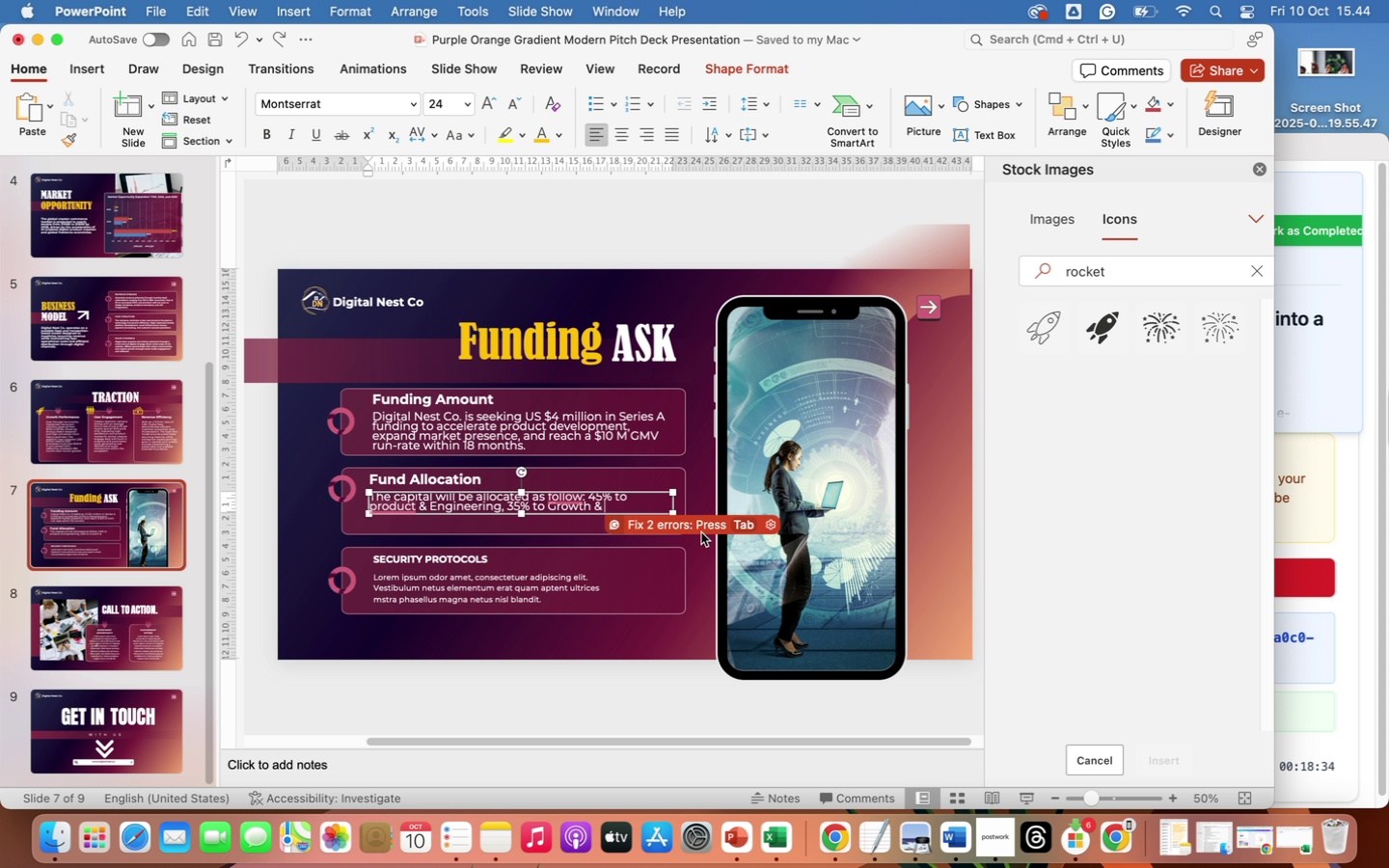 
key(Backspace)
 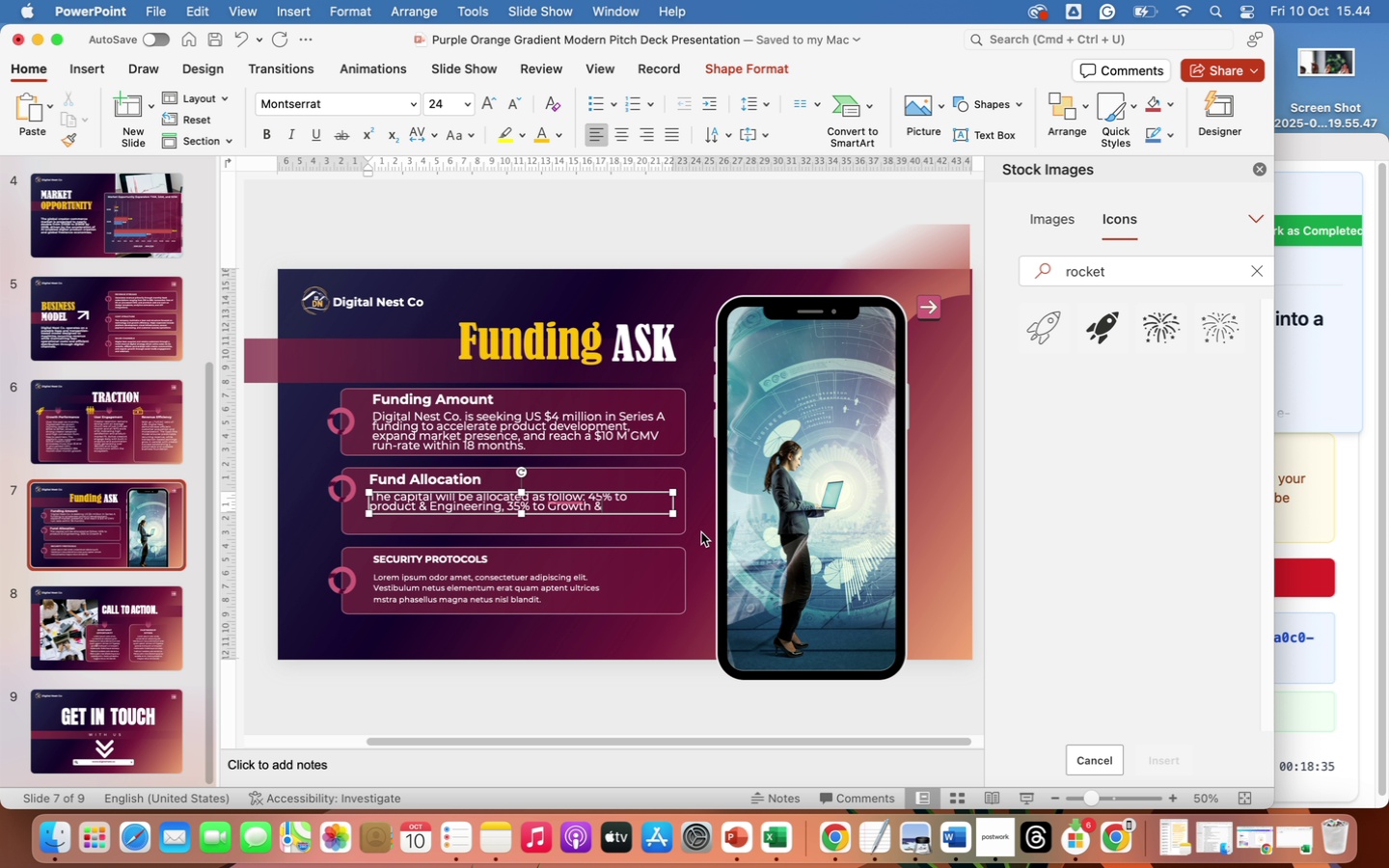 
key(Space)
 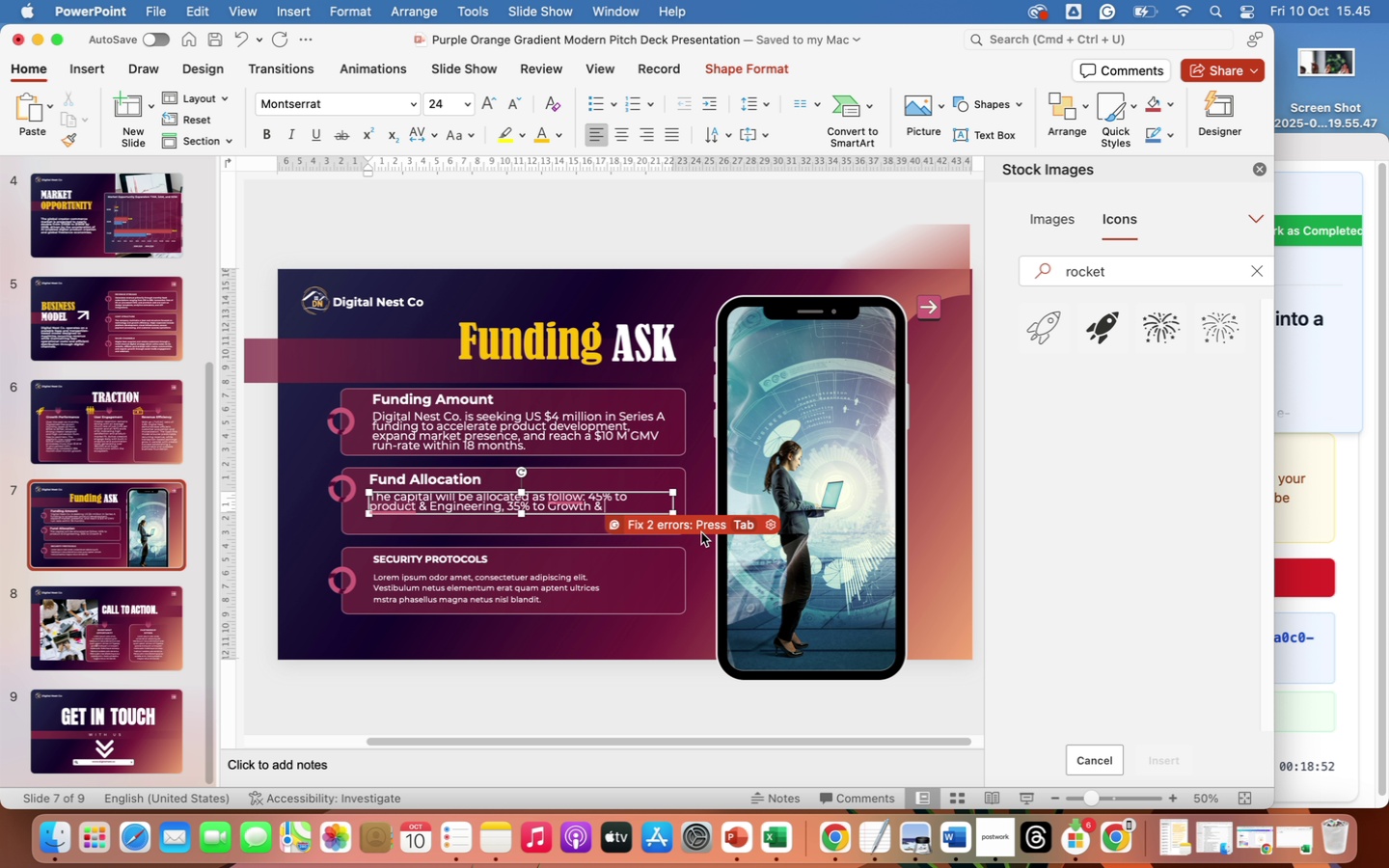 
wait(21.47)
 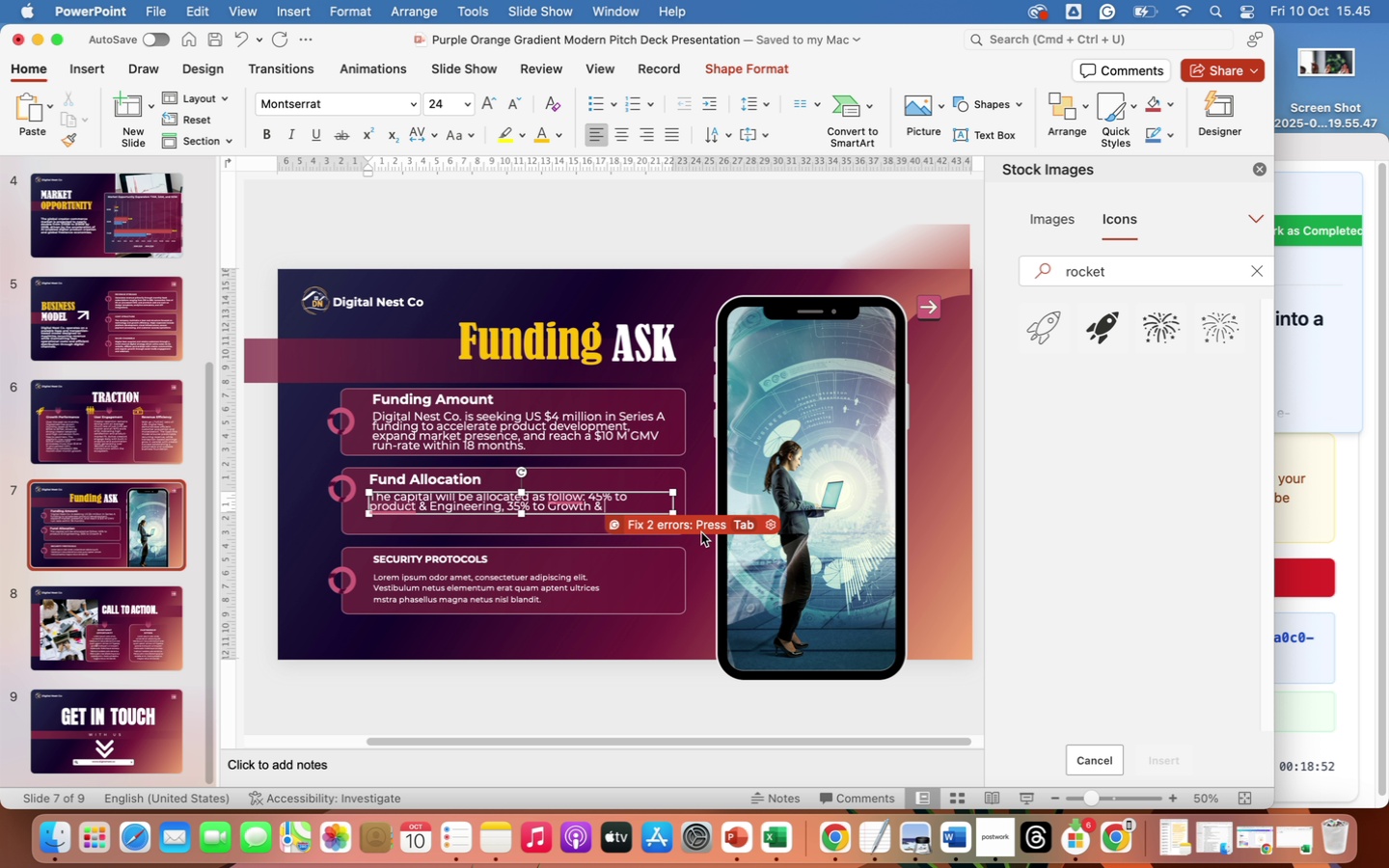 
left_click([1059, 531])
 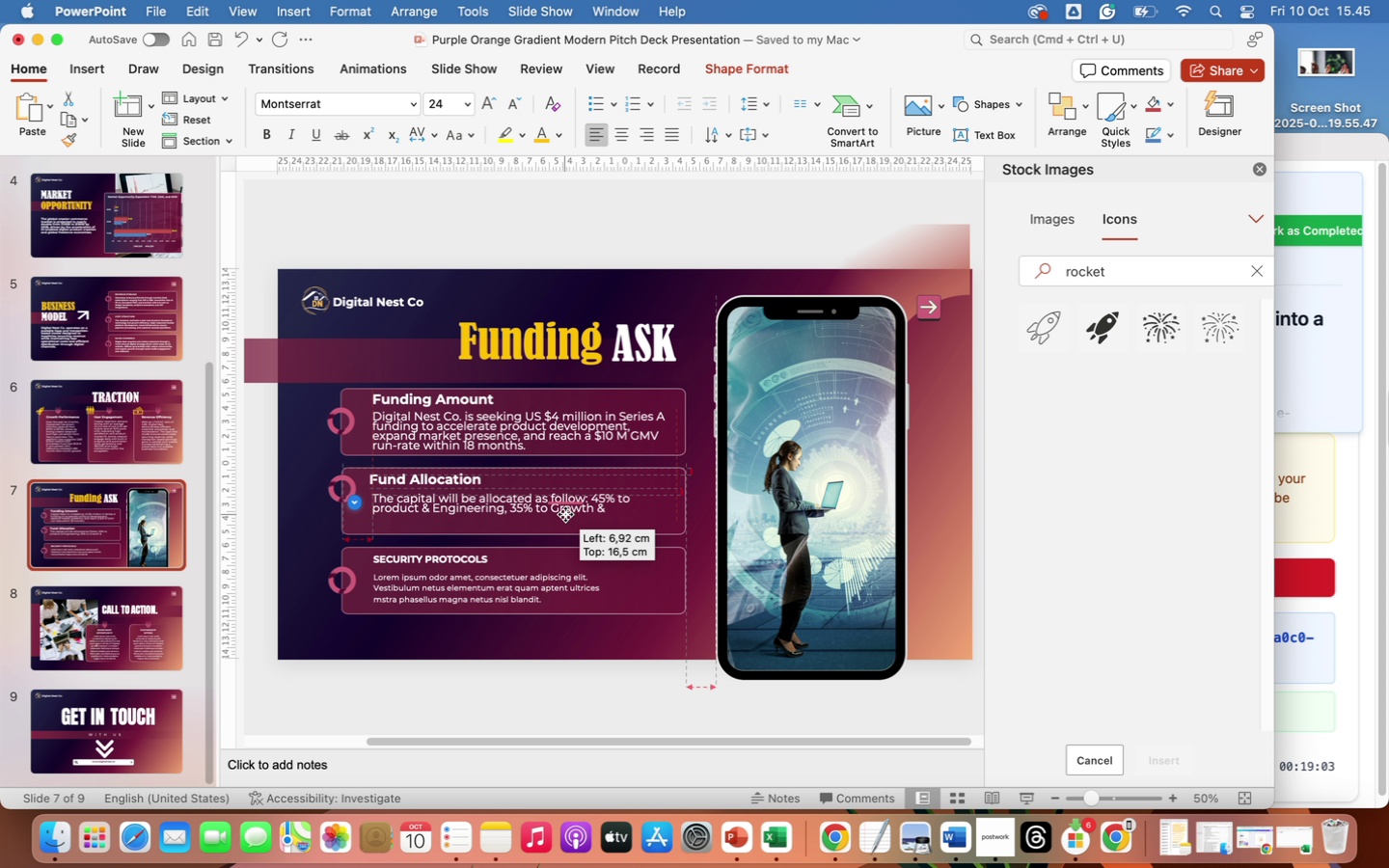 
wait(10.64)
 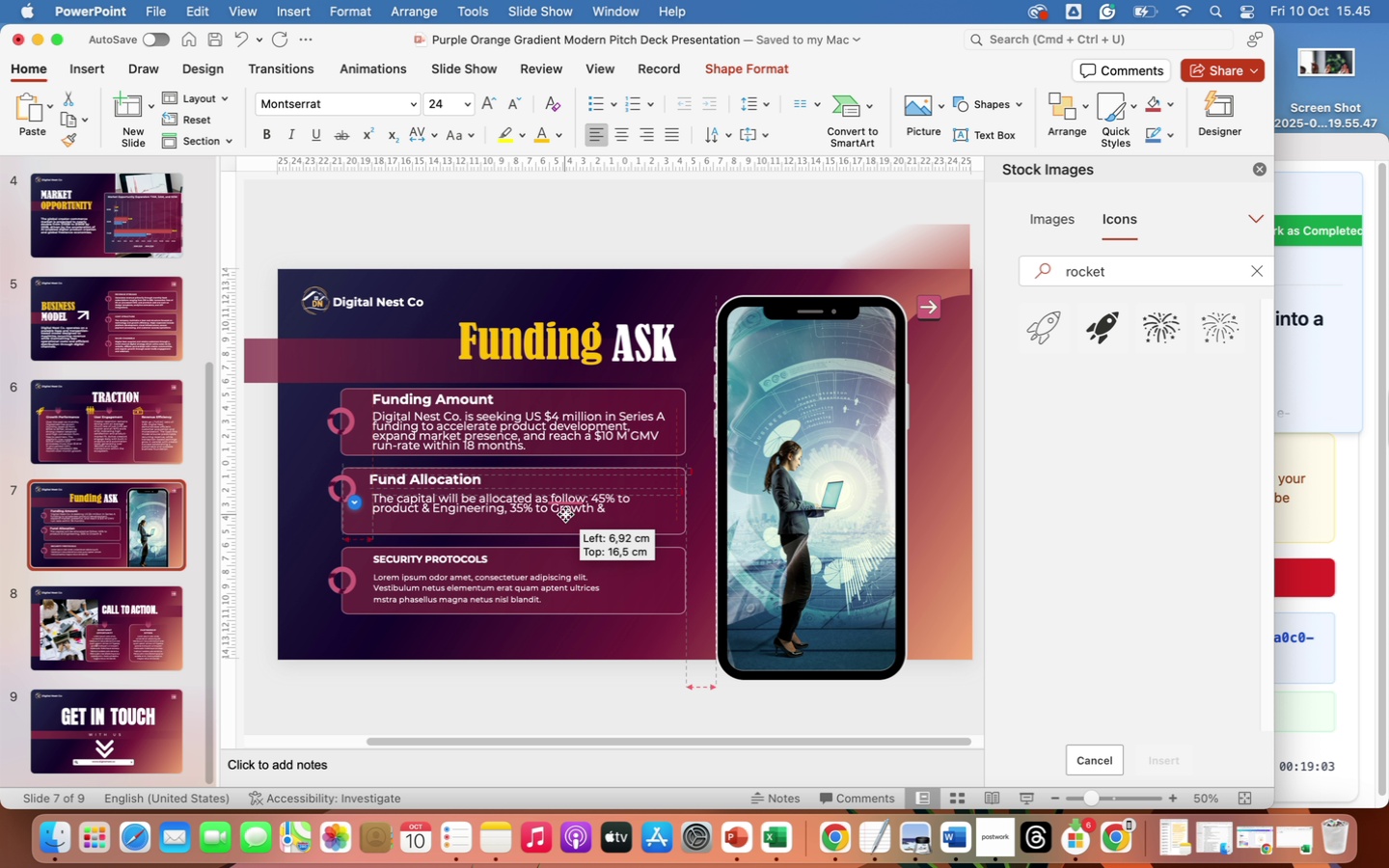 
left_click([467, 475])
 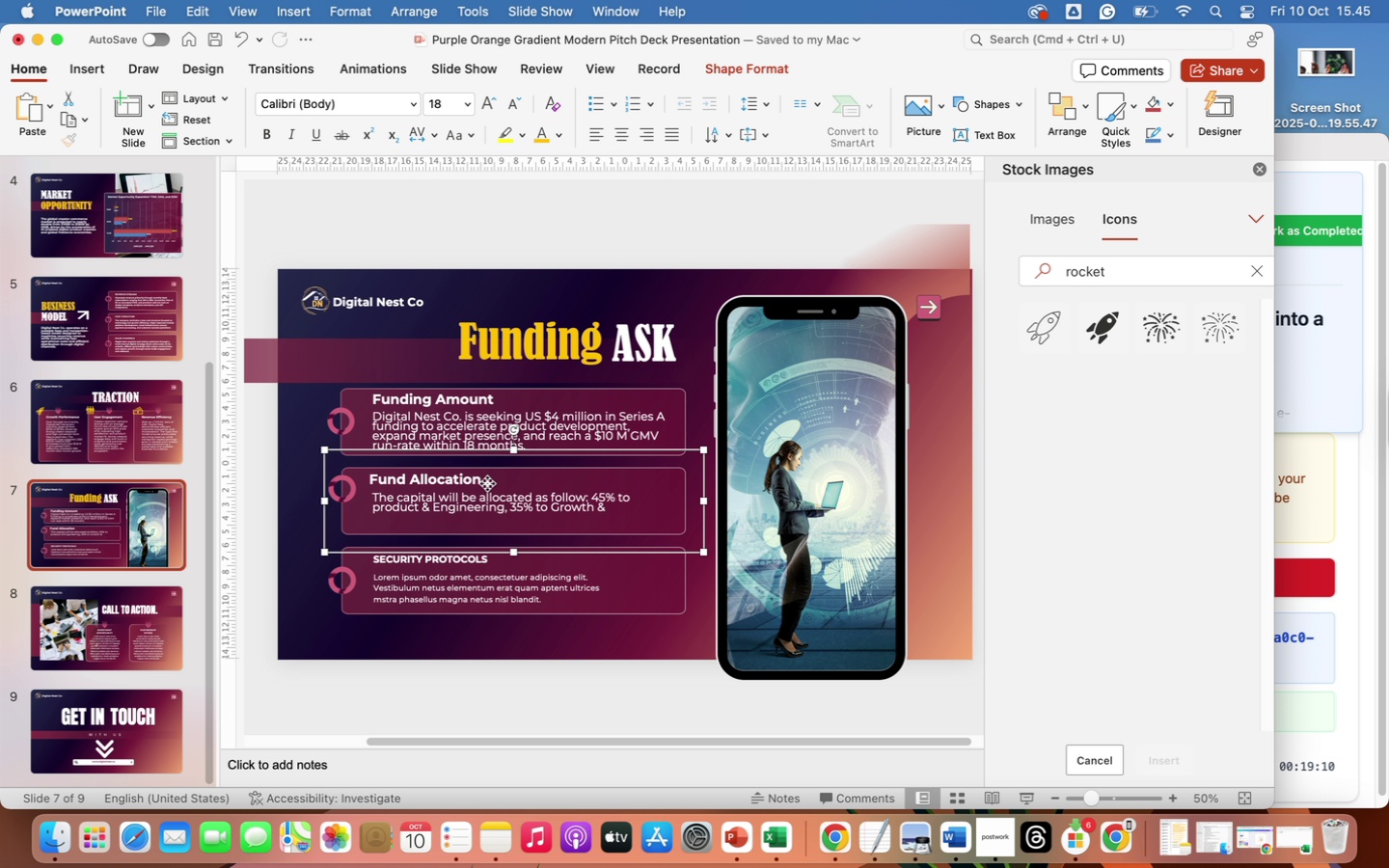 
left_click([466, 479])
 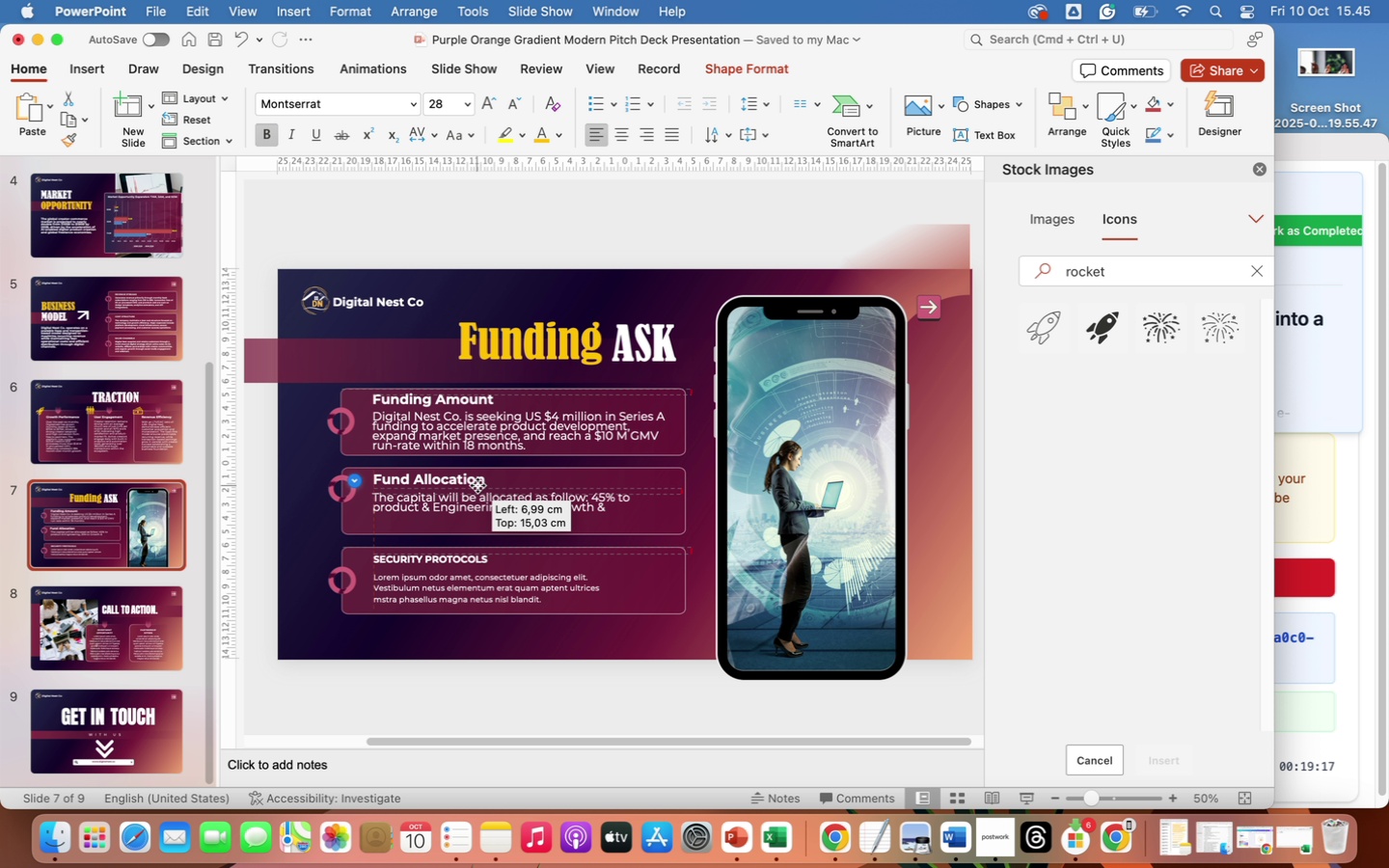 
wait(7.71)
 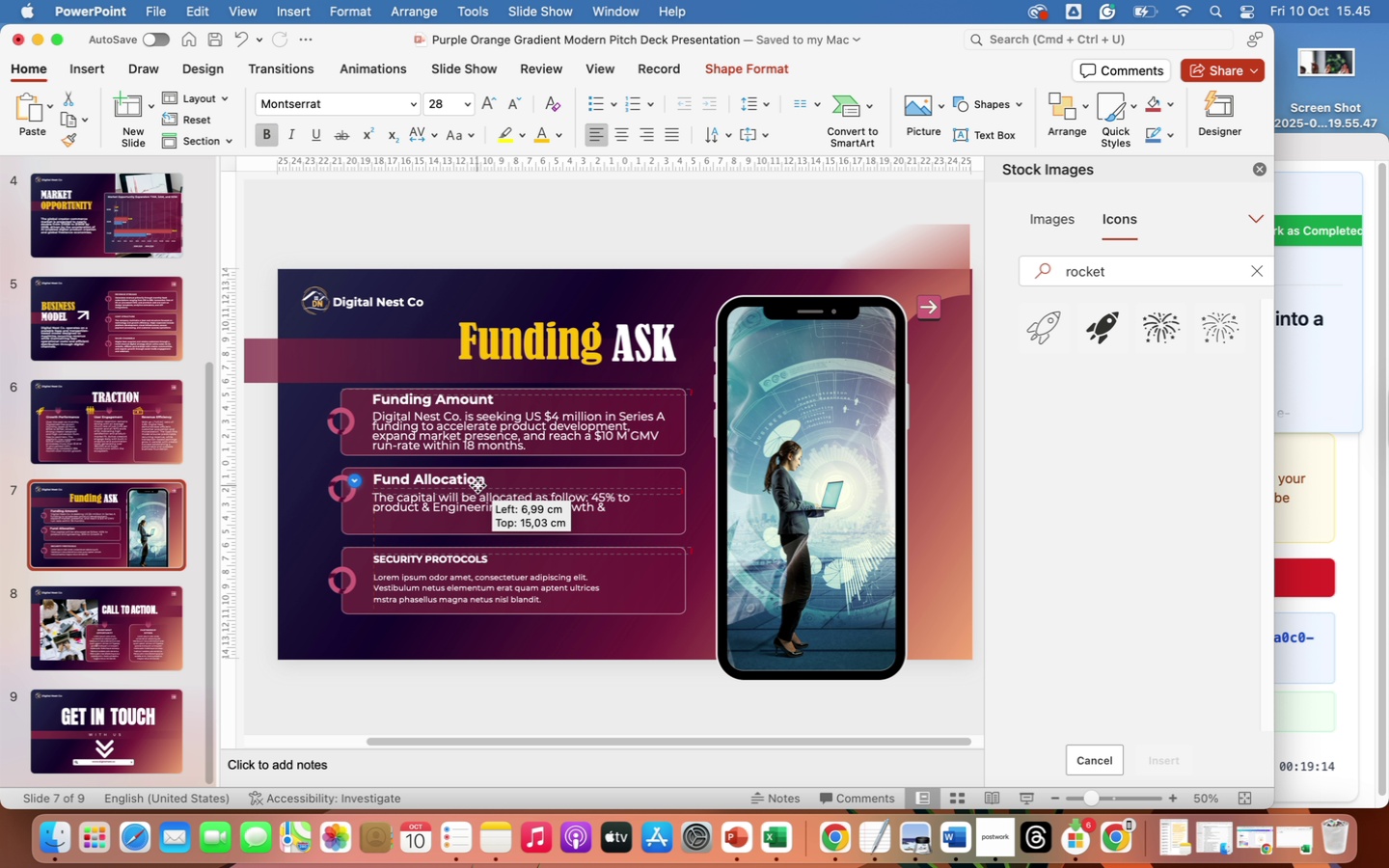 
left_click([587, 697])
 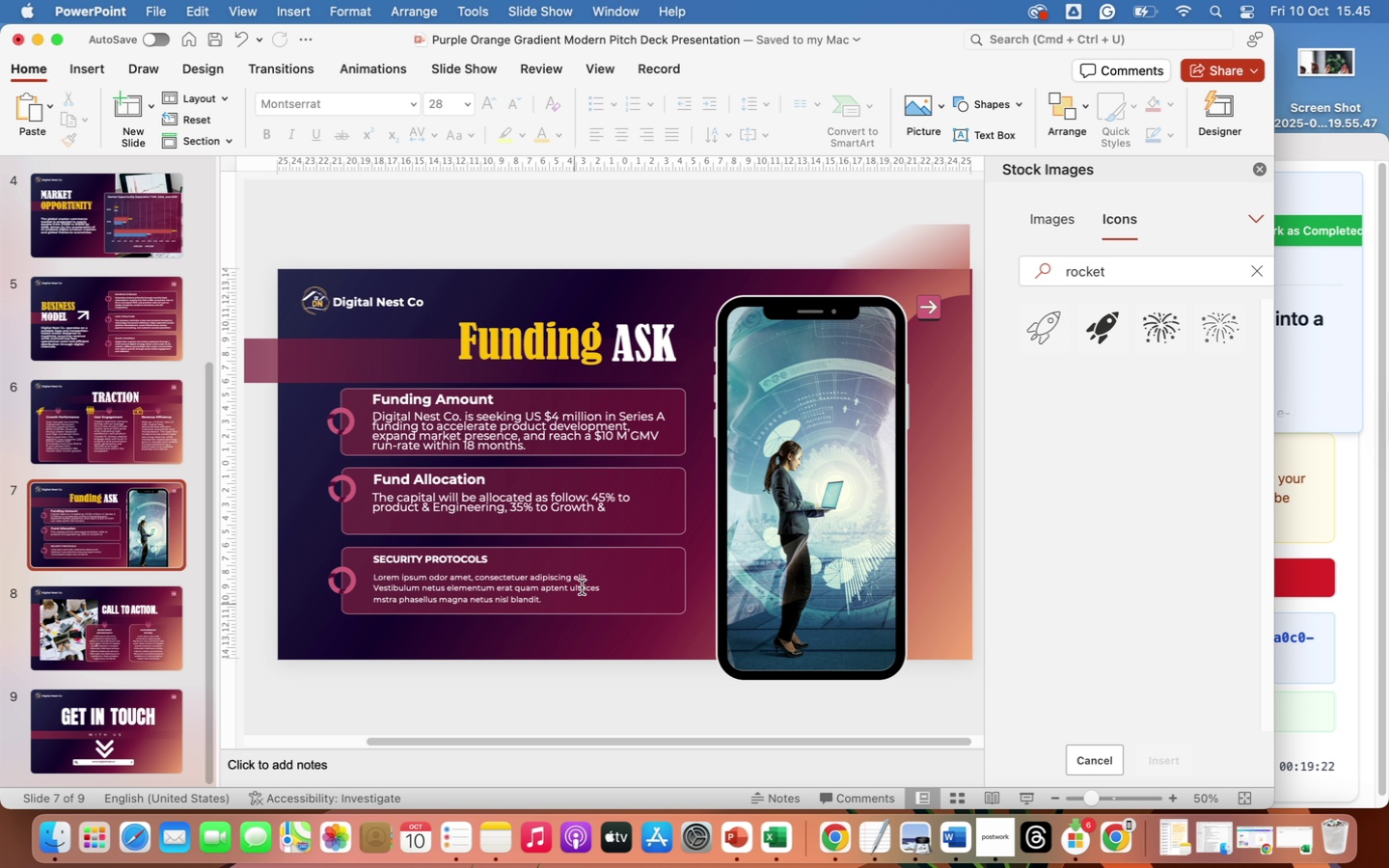 
left_click([584, 502])
 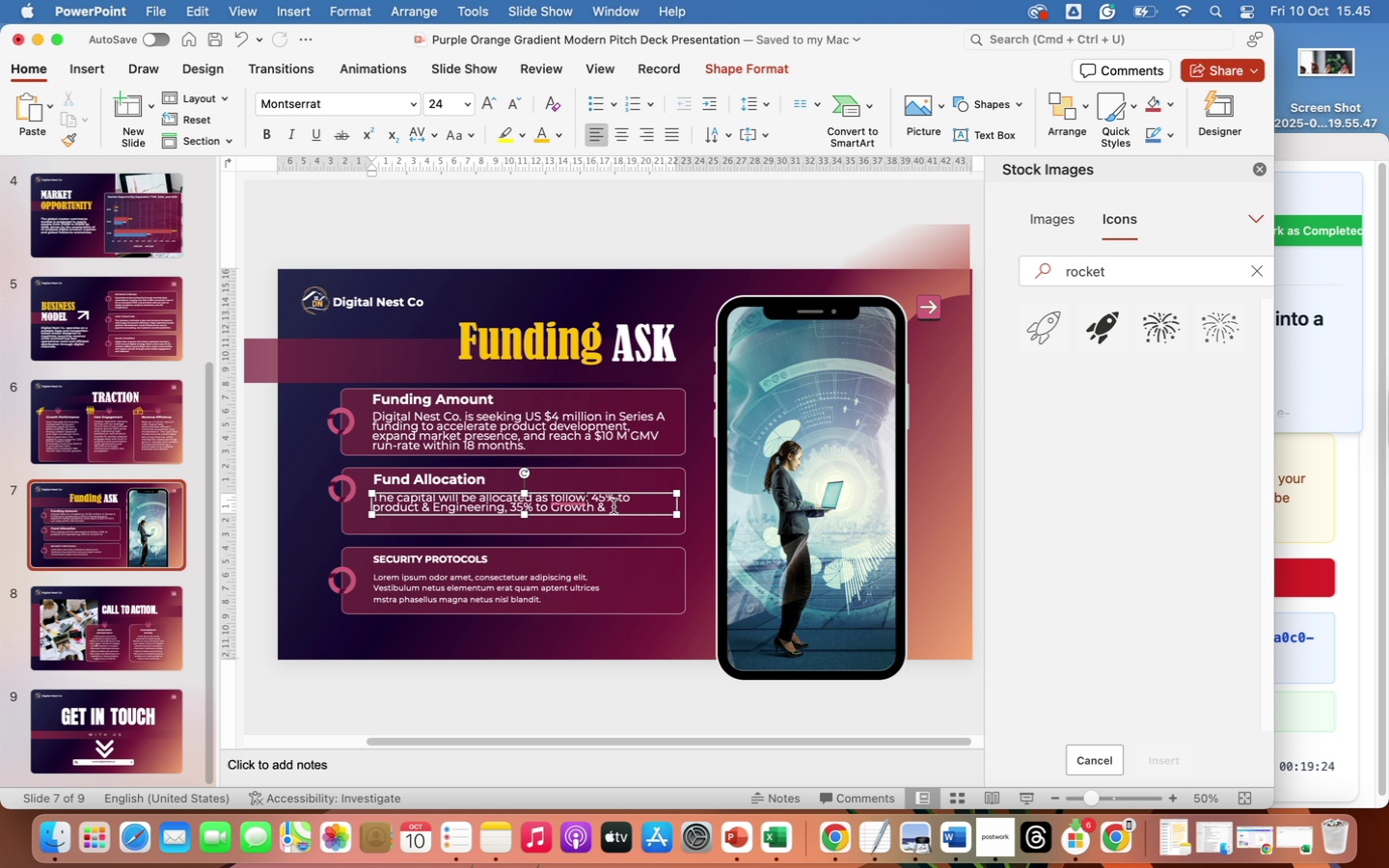 
left_click([613, 506])
 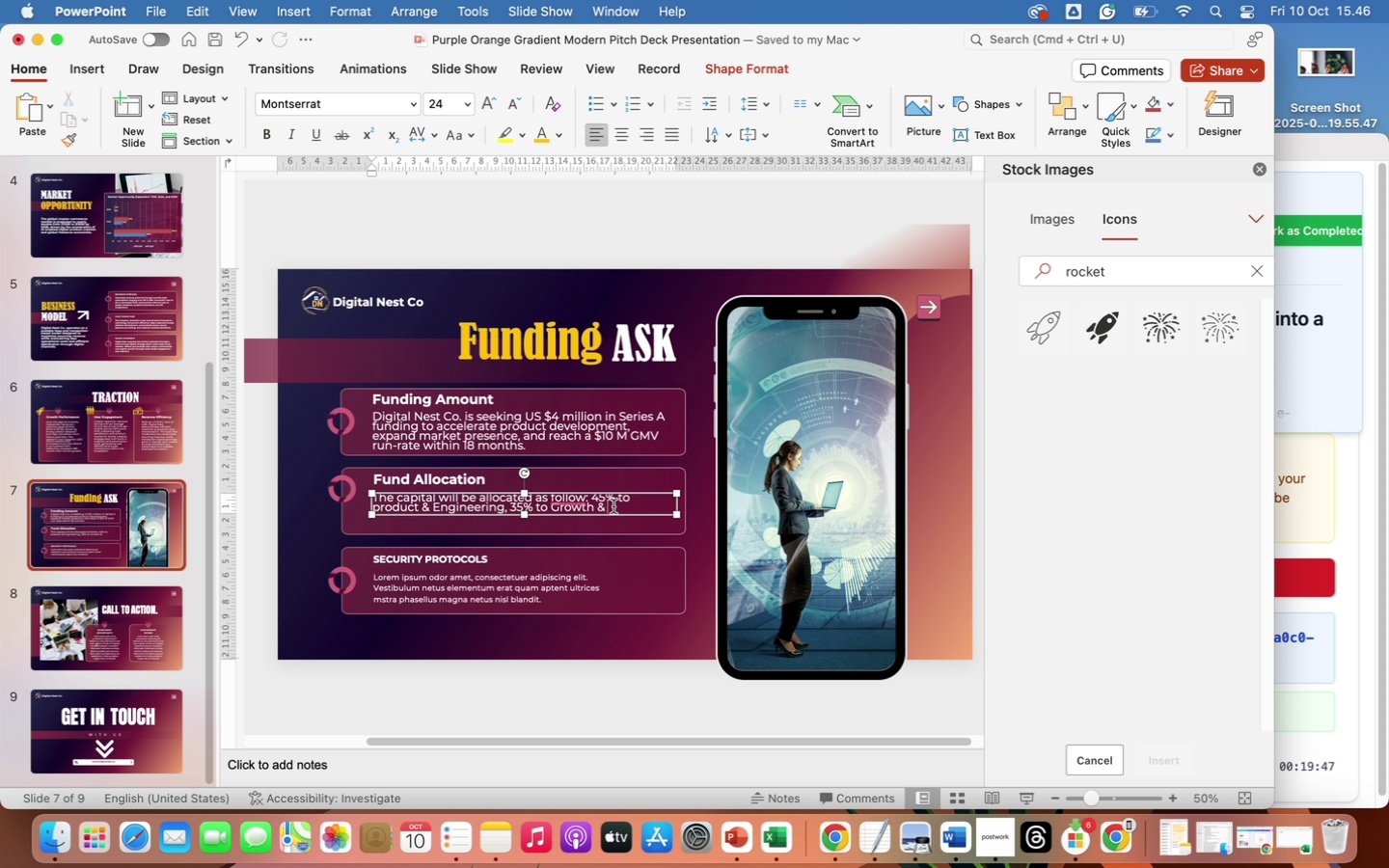 
wait(27.95)
 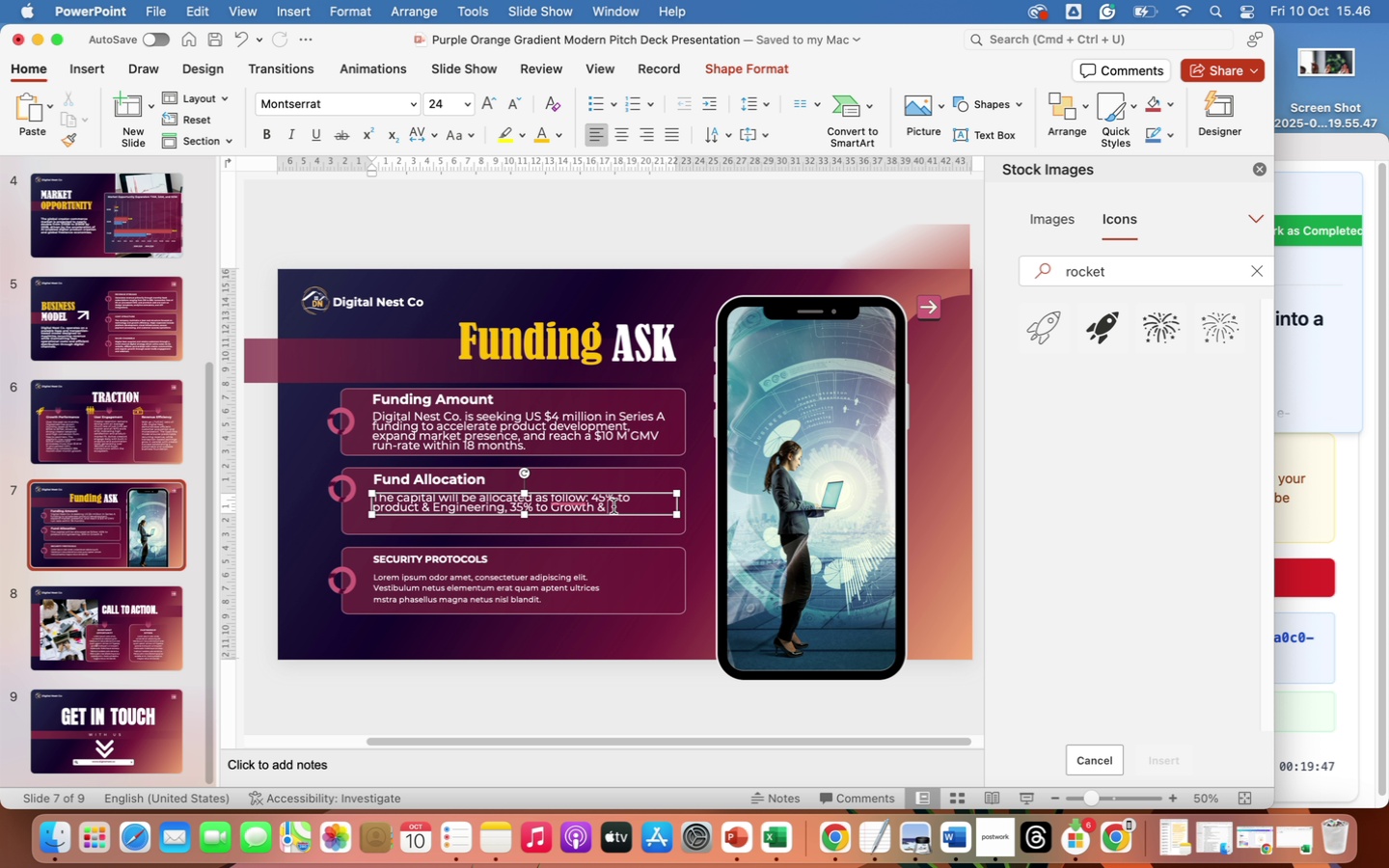 
type( )
key(Backspace)
type(Partnershoi)
 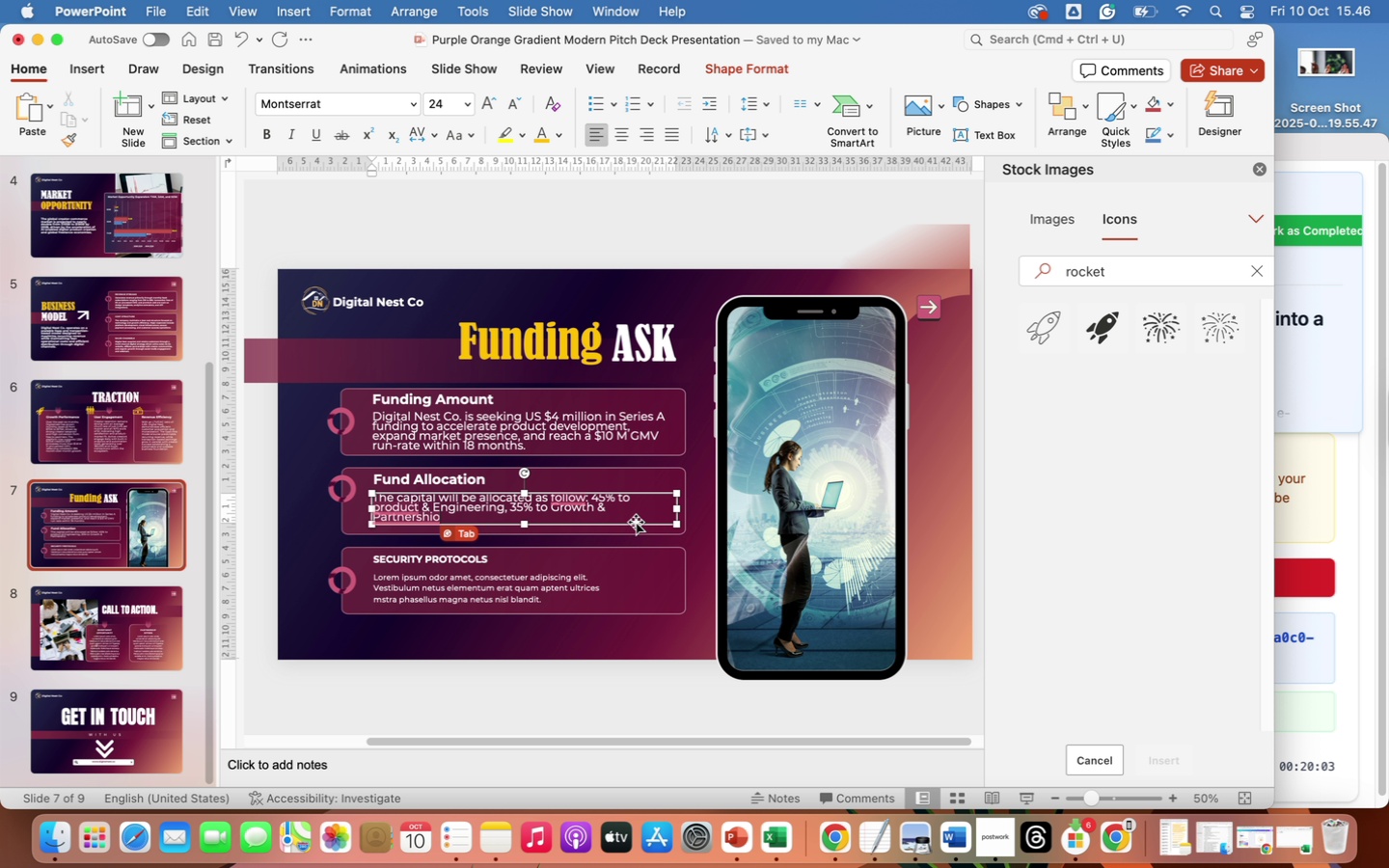 
key(Backspace)
type(ps, 10% to Creator Succee)
key(Backspace)
type(ss, and 10% to General & administration)
 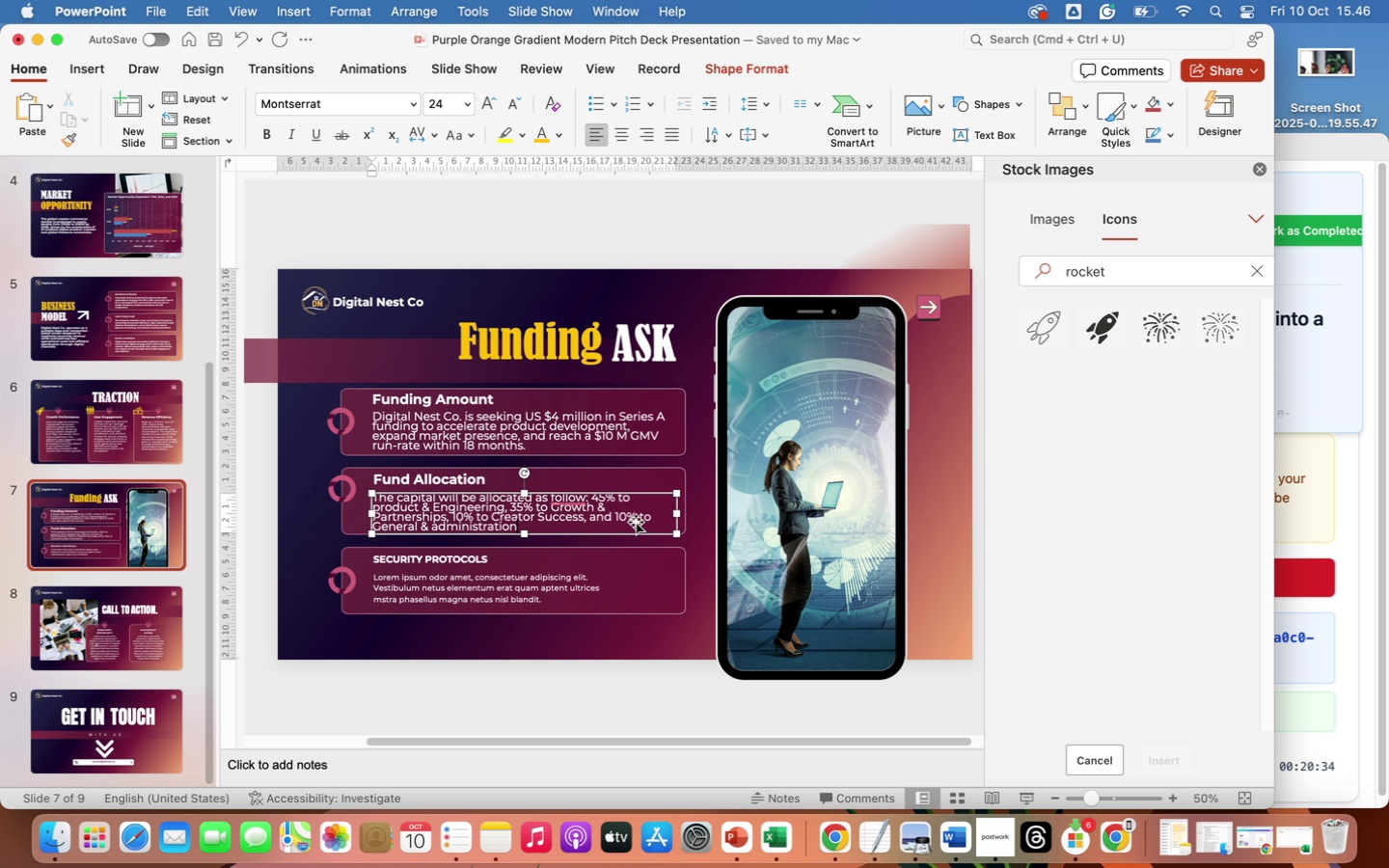 
key(Backspace)
key(Backspace)
key(Backspace)
type(ive expenses - ensuring efficient use of funds for measurablr)
key(Backspace)
type(e)
 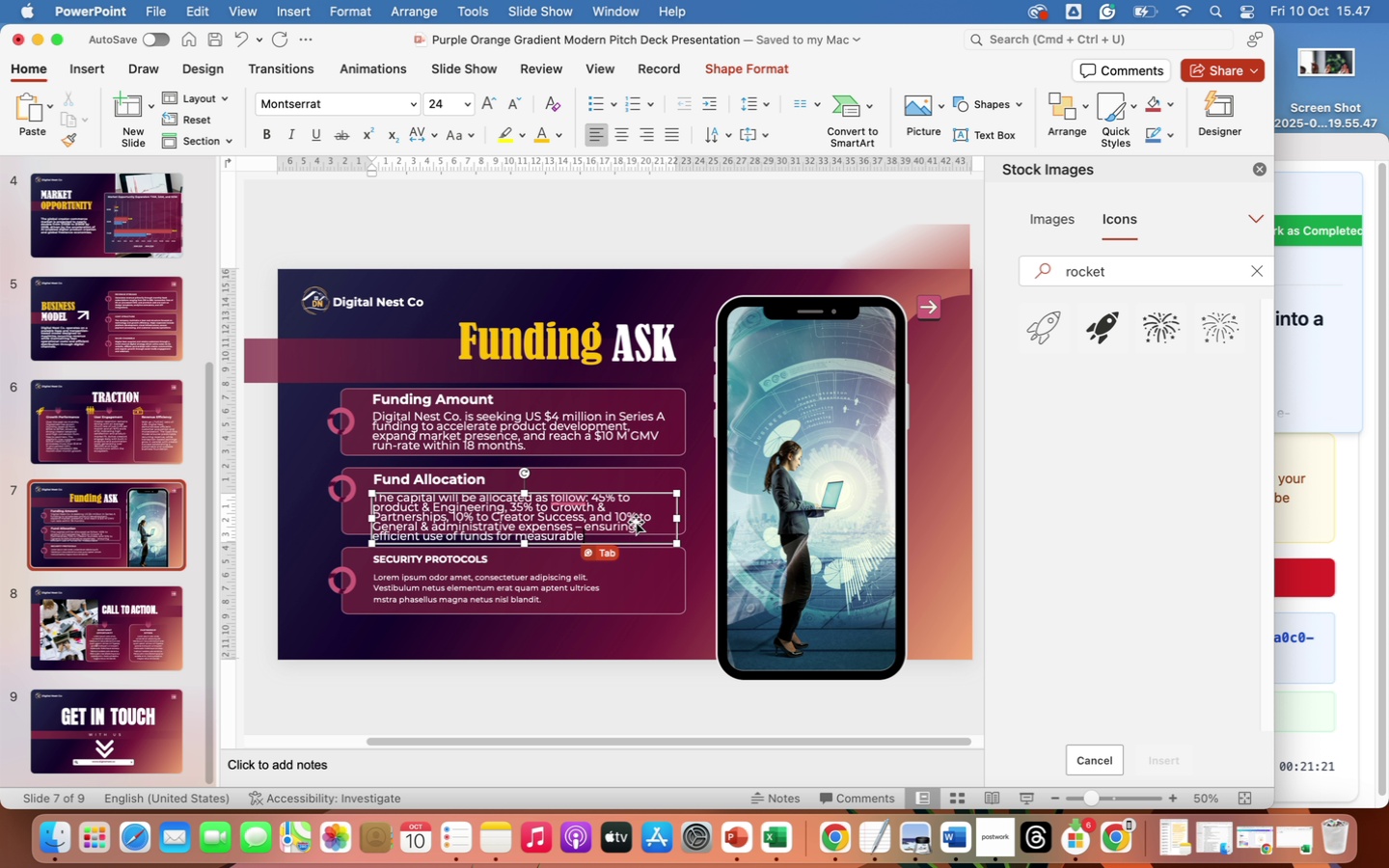 
type( impact.)
 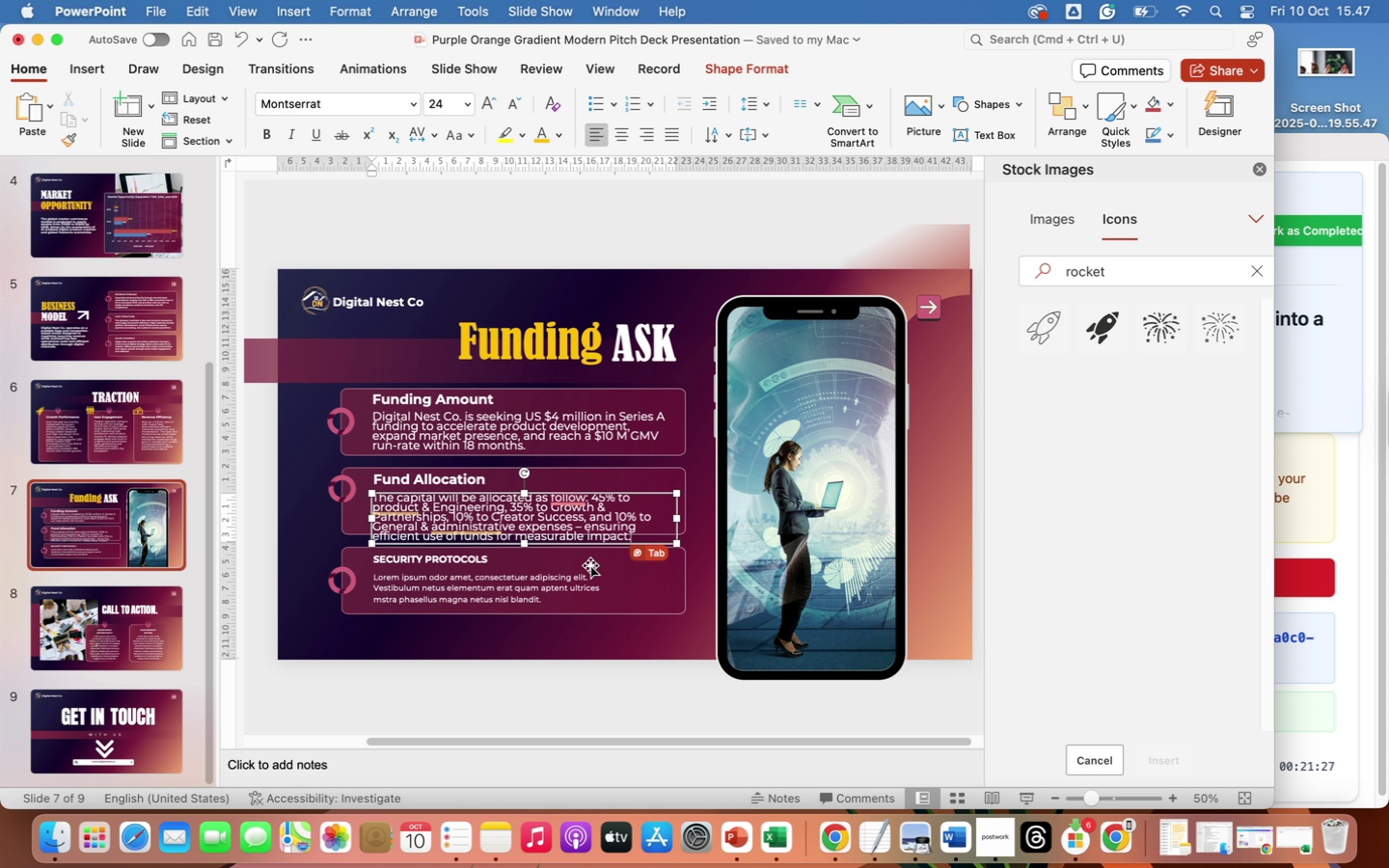 
left_click([549, 583])
 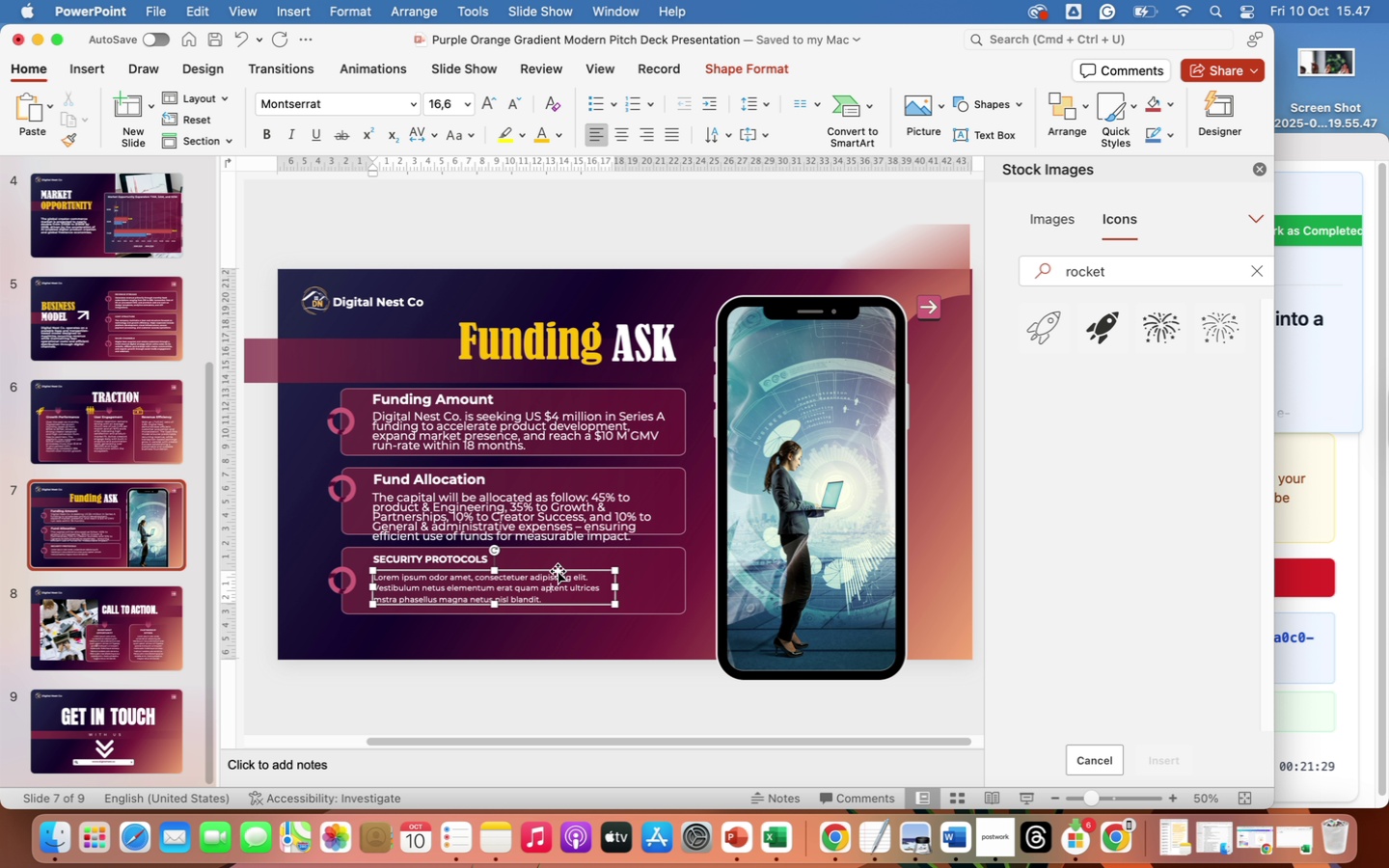 
left_click([558, 571])
 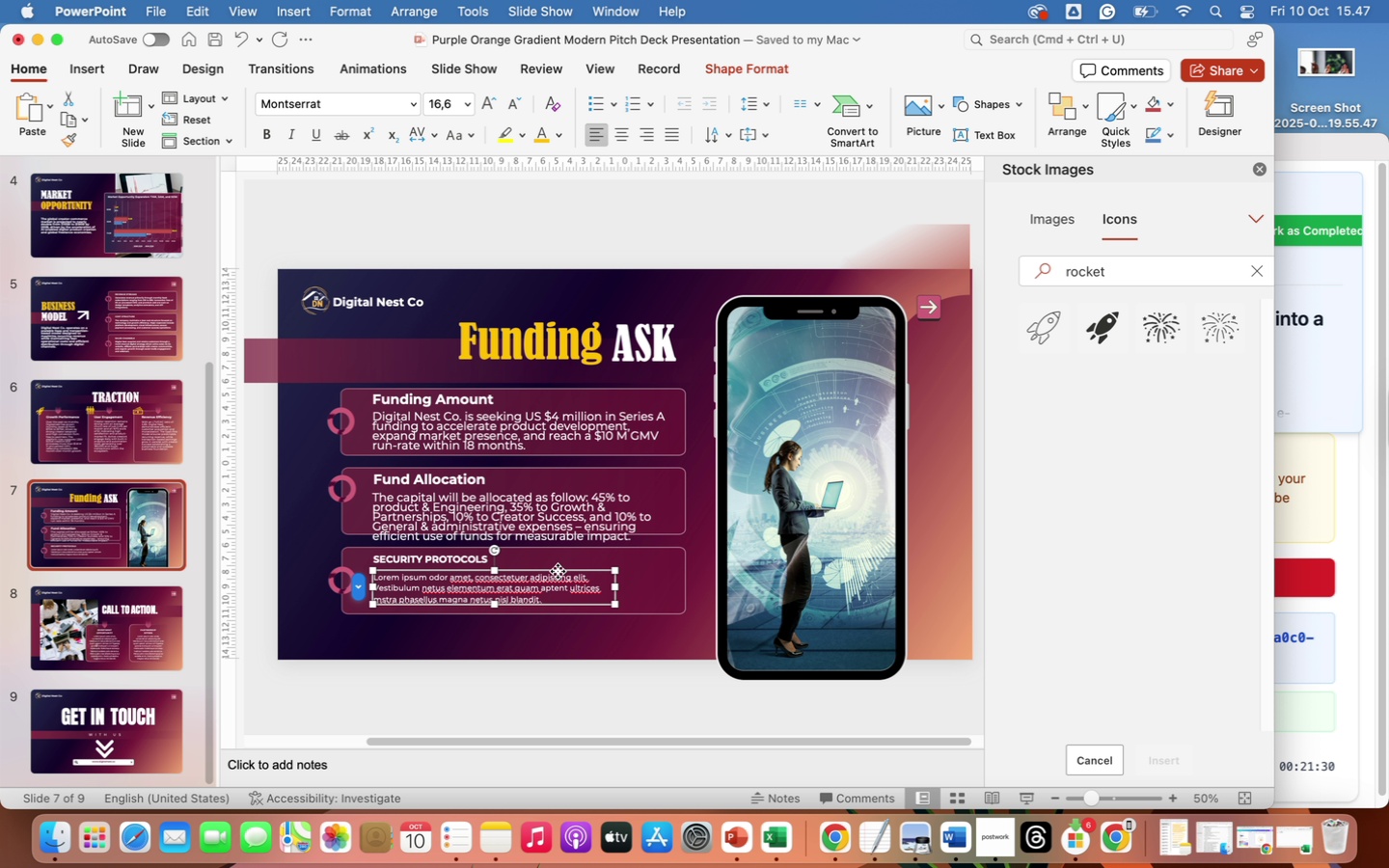 
key(Backspace)
 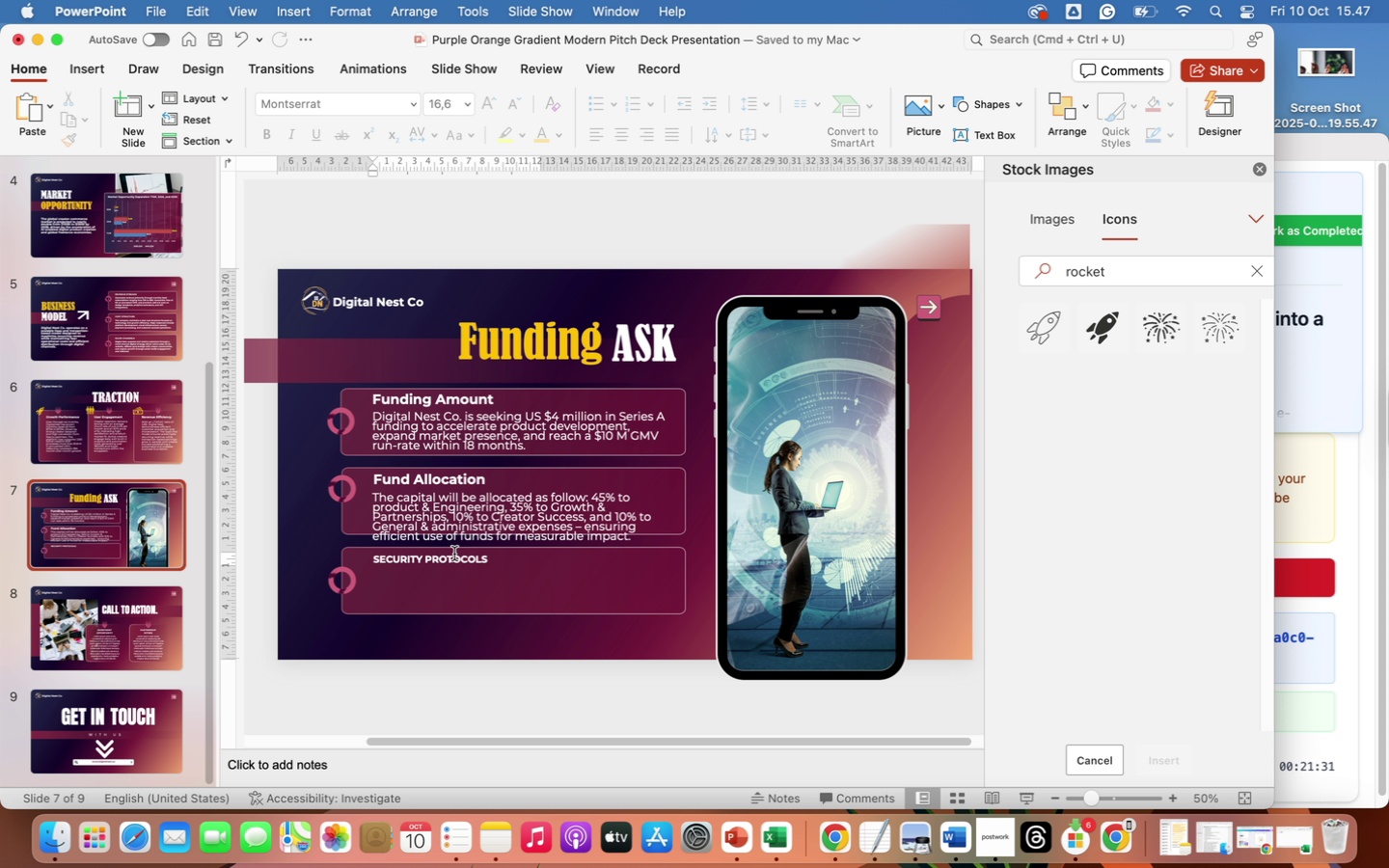 
left_click([454, 554])
 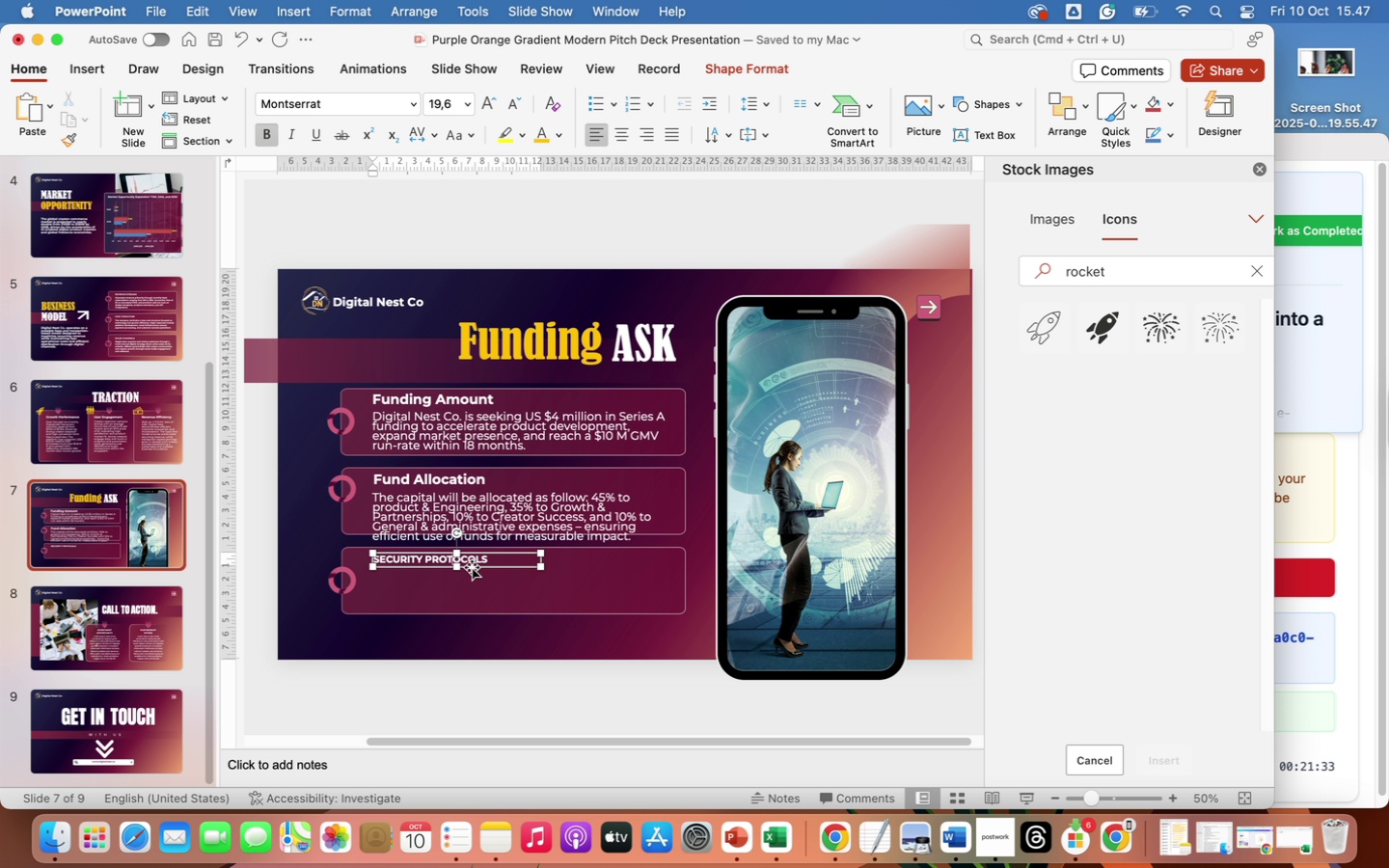 
left_click([472, 567])
 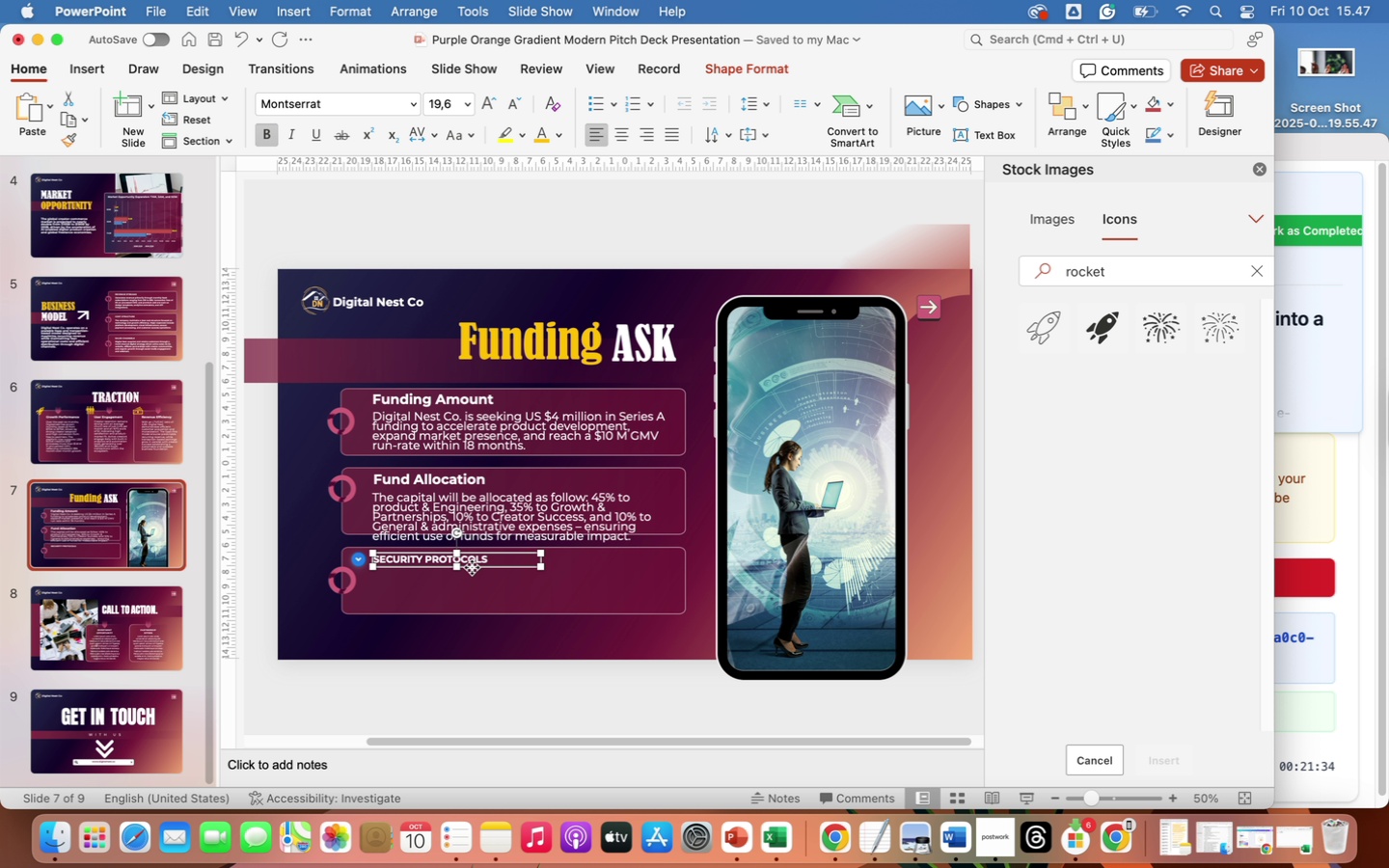 
key(Backspace)
 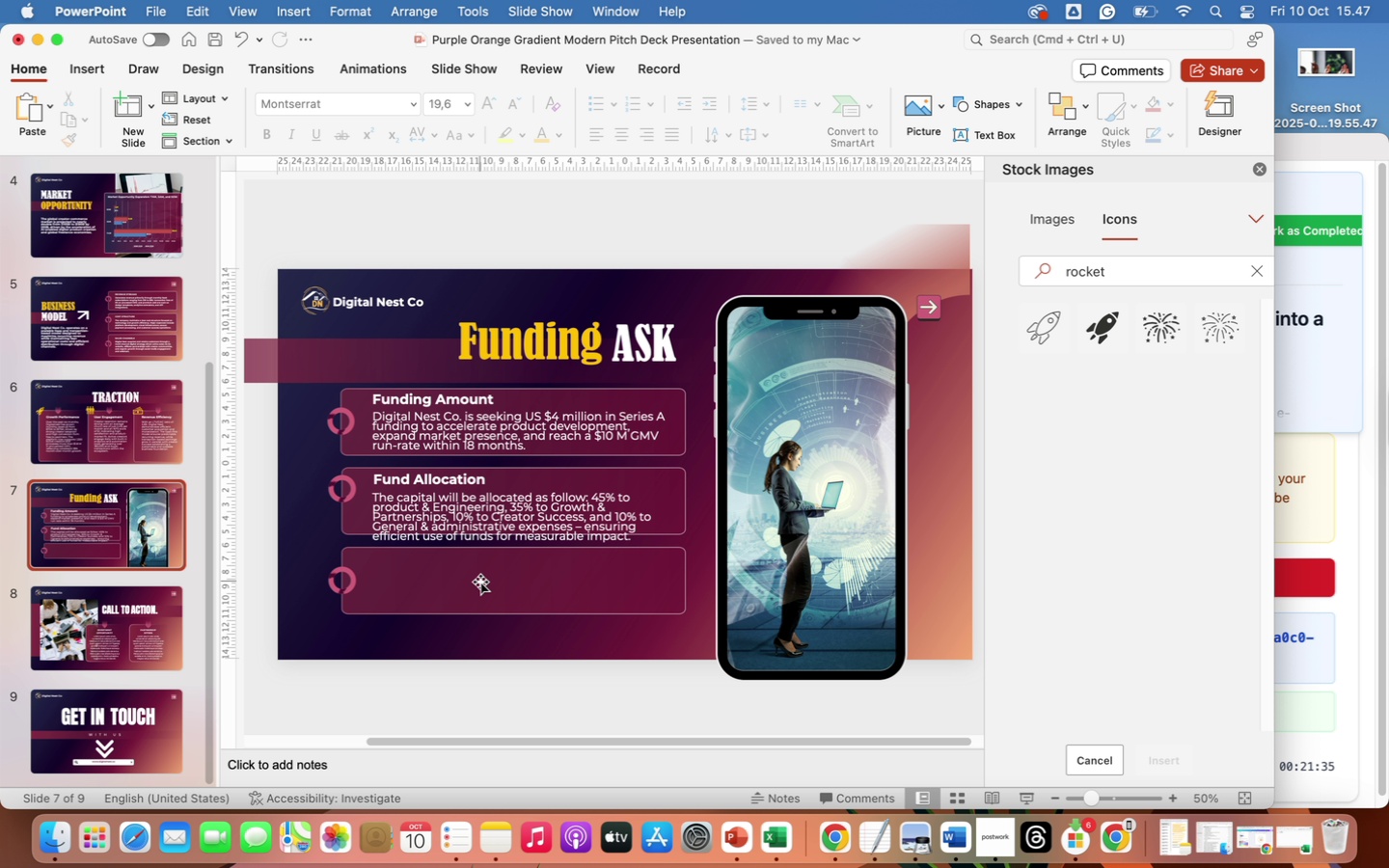 
left_click([480, 582])
 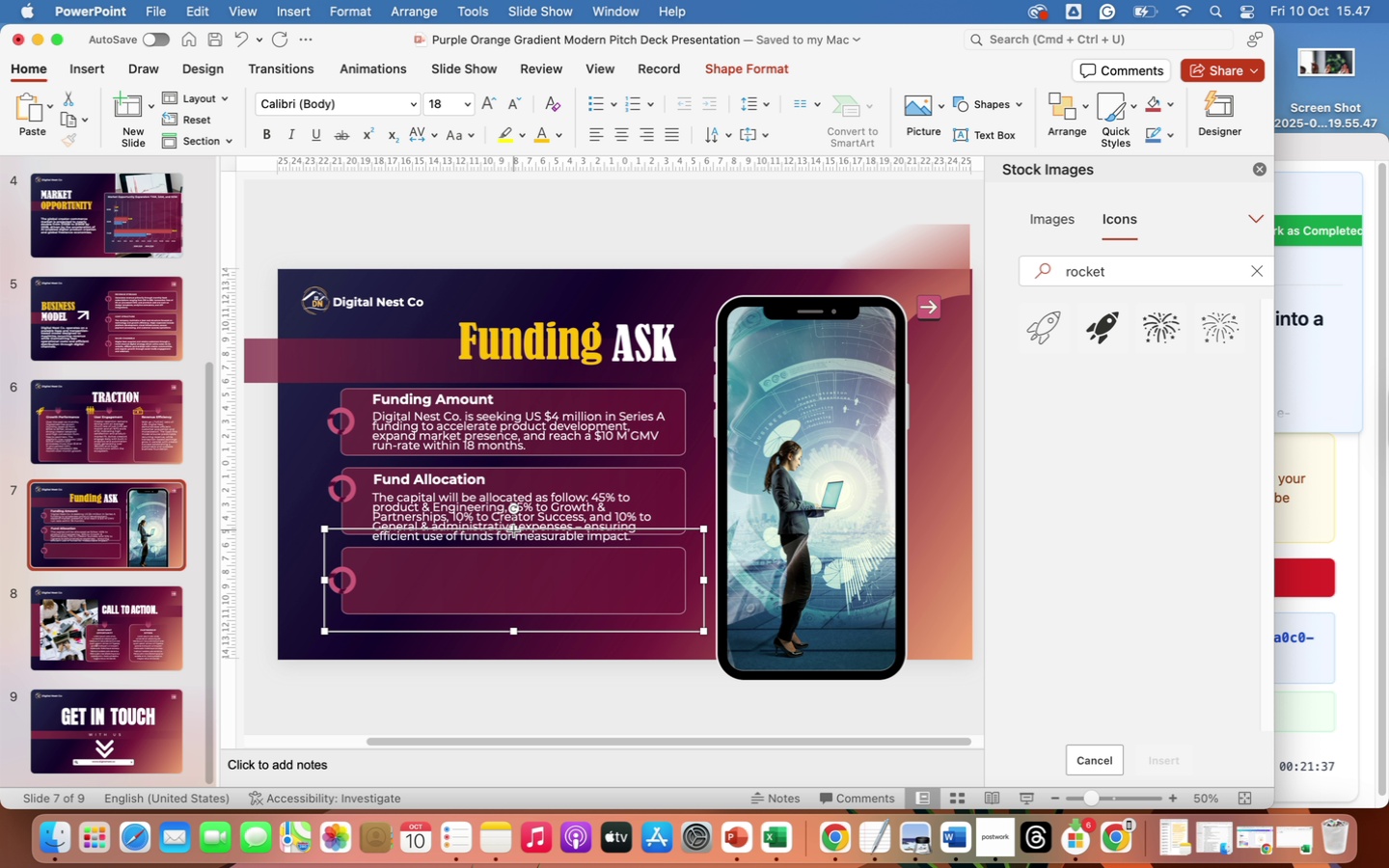 
left_click_drag(start_coordinate=[514, 530], to_coordinate=[514, 553])
 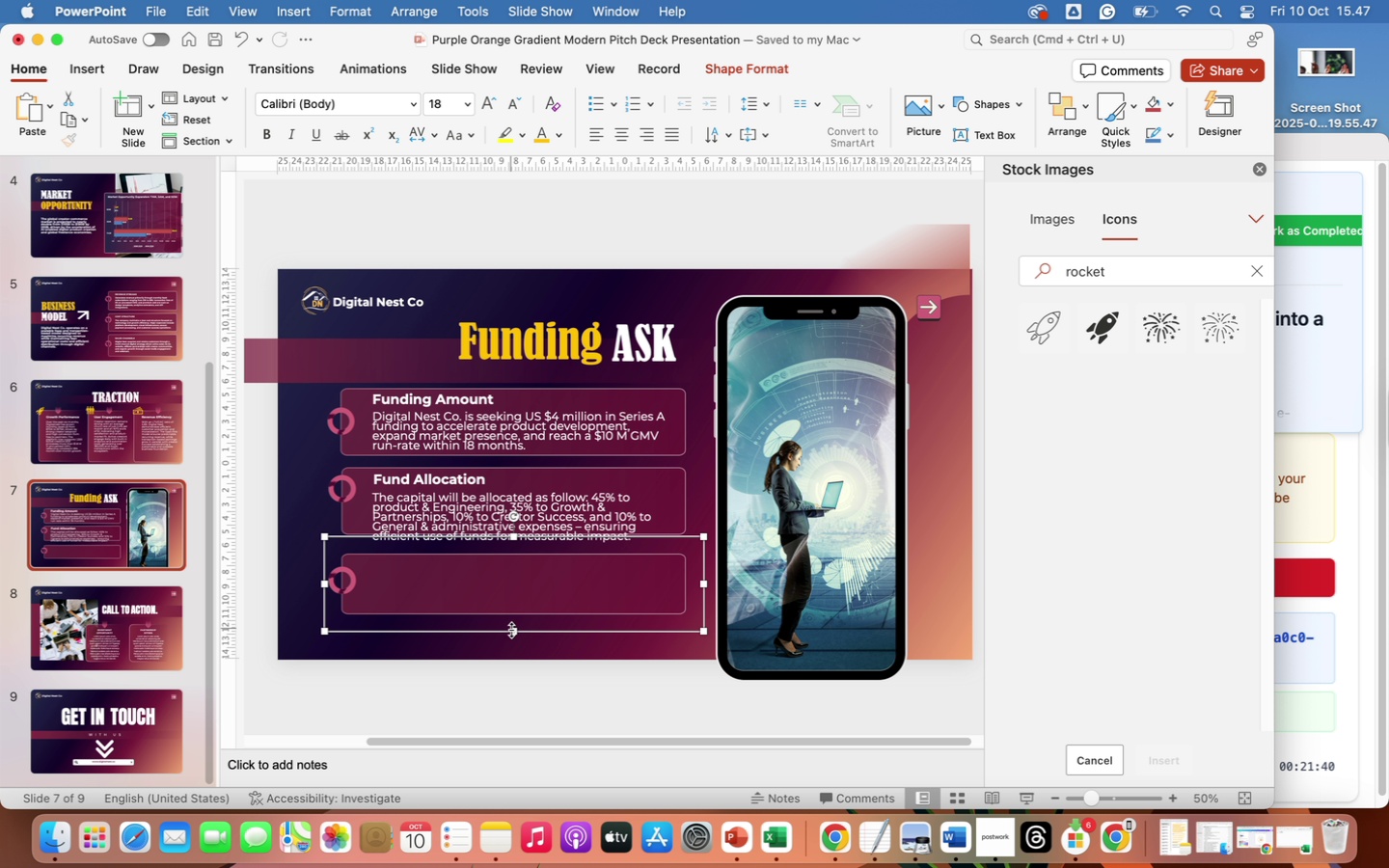 
left_click_drag(start_coordinate=[513, 629], to_coordinate=[513, 645])
 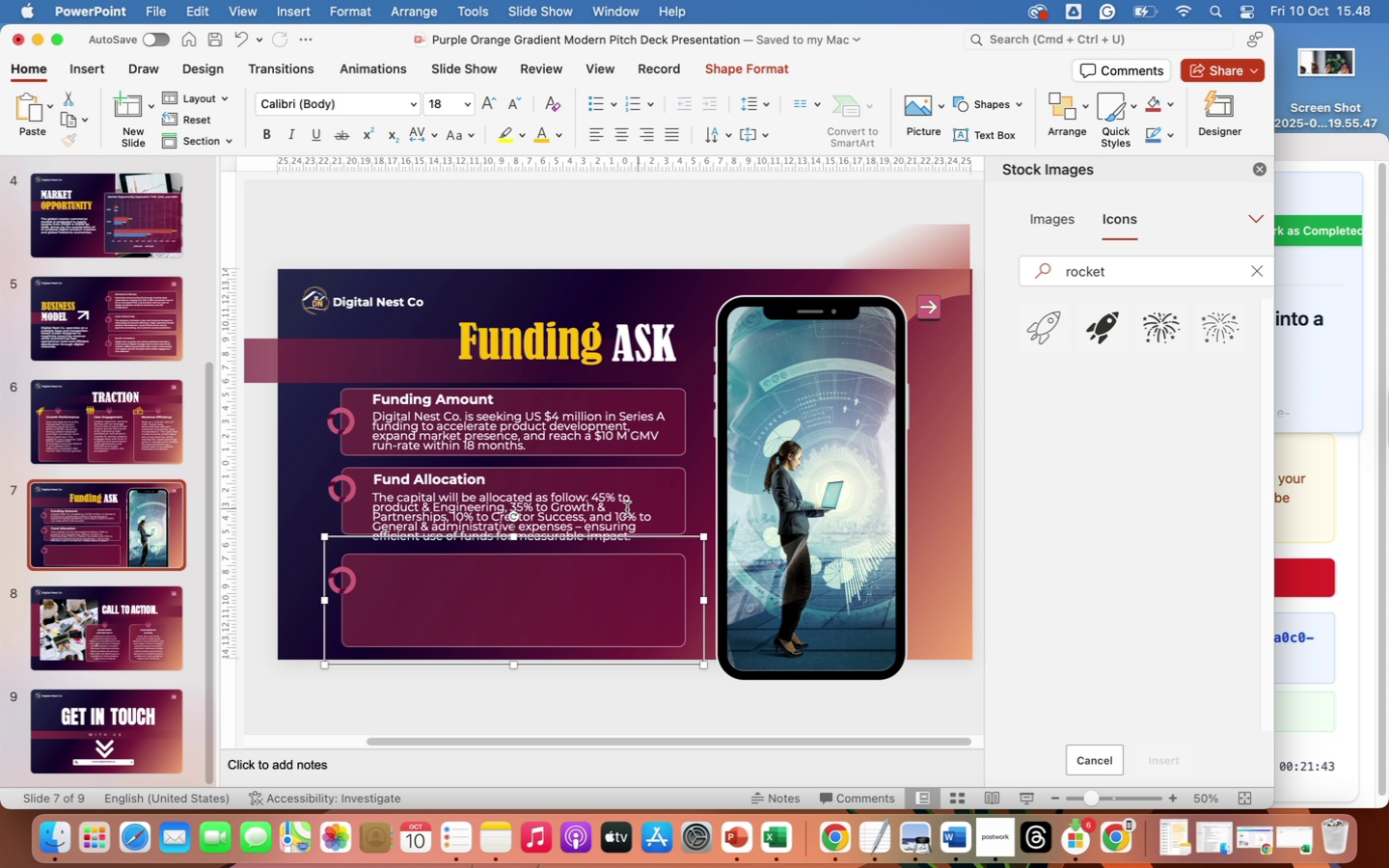 
left_click([607, 516])
 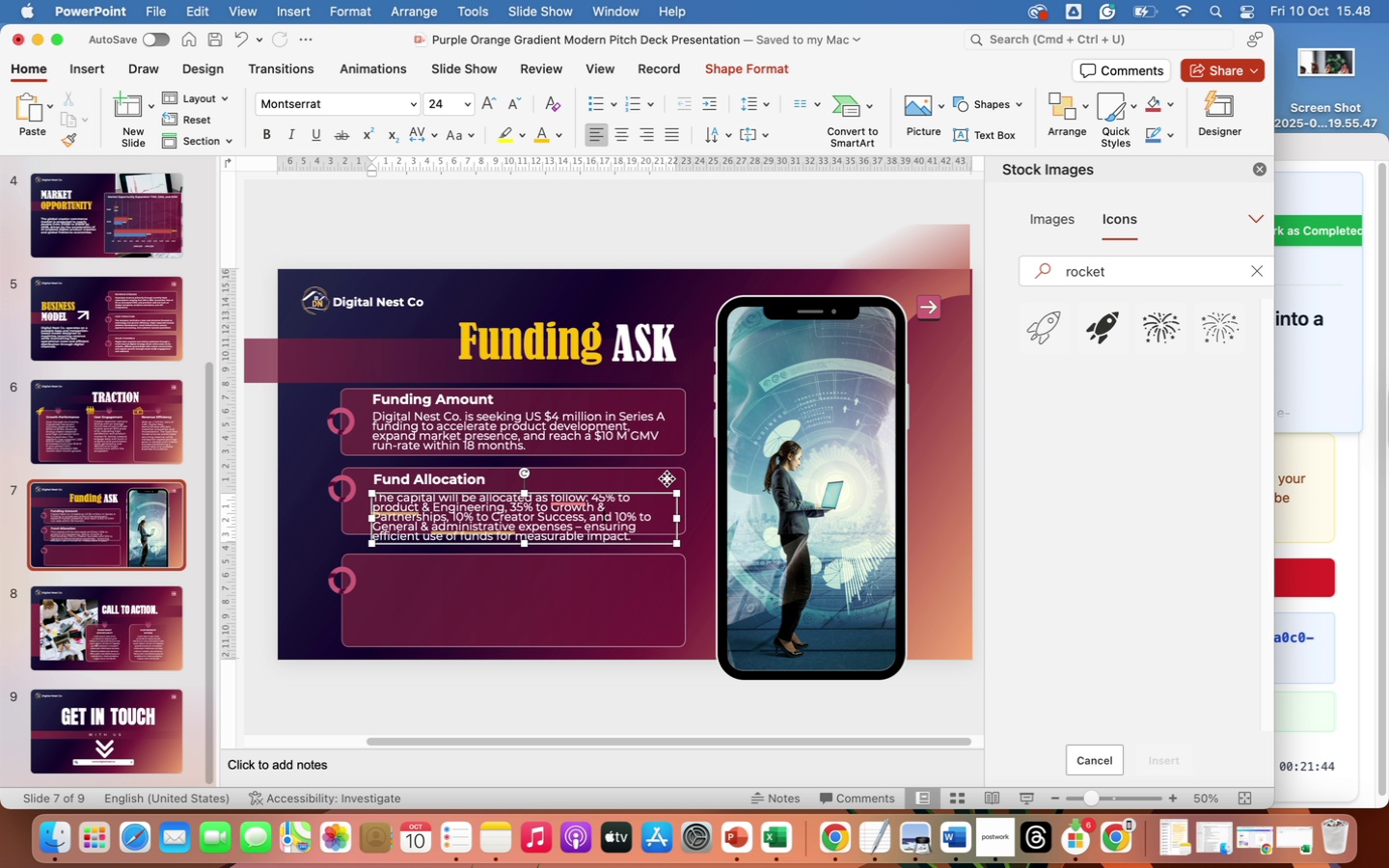 
left_click([667, 478])
 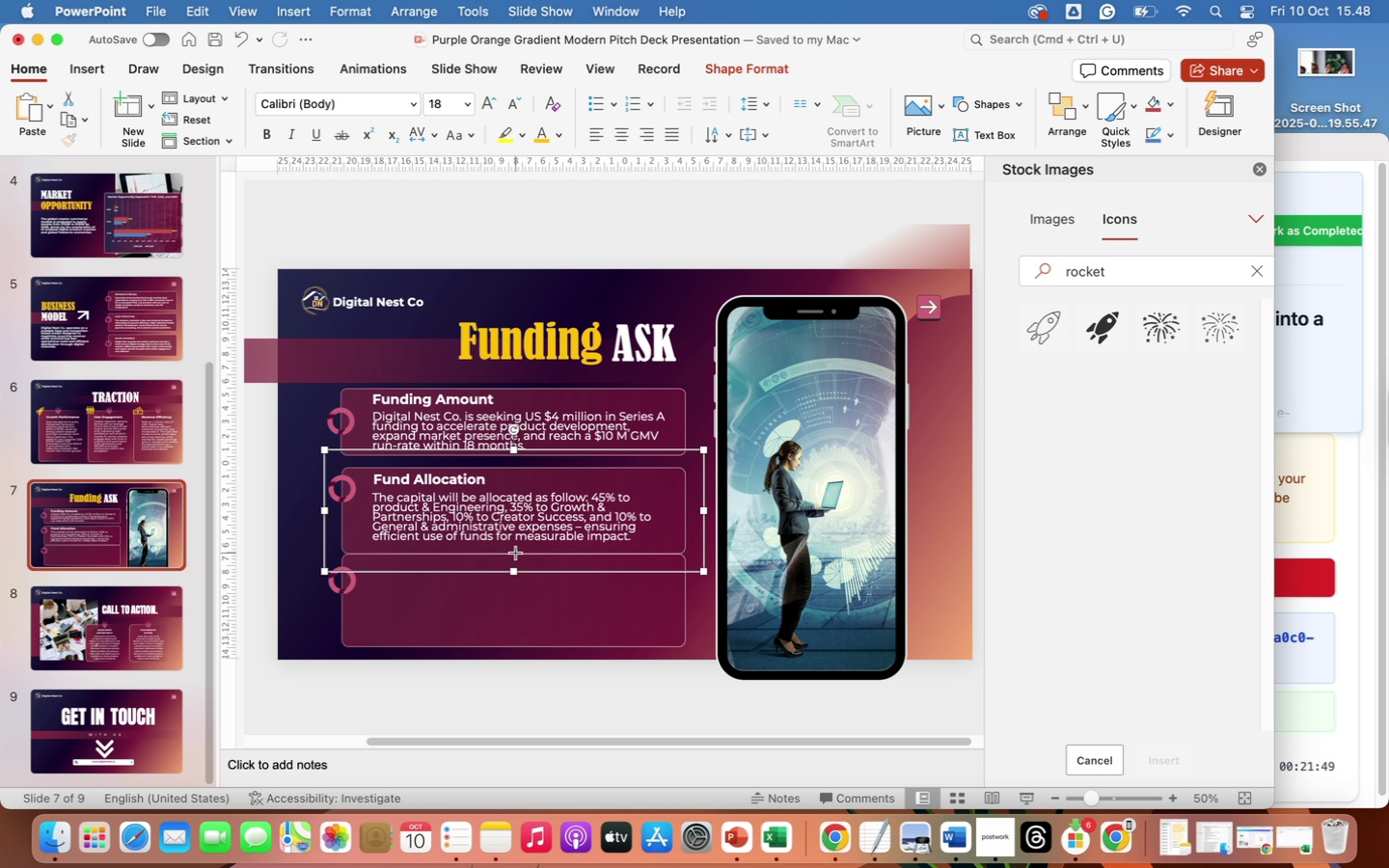 
left_click([519, 596])
 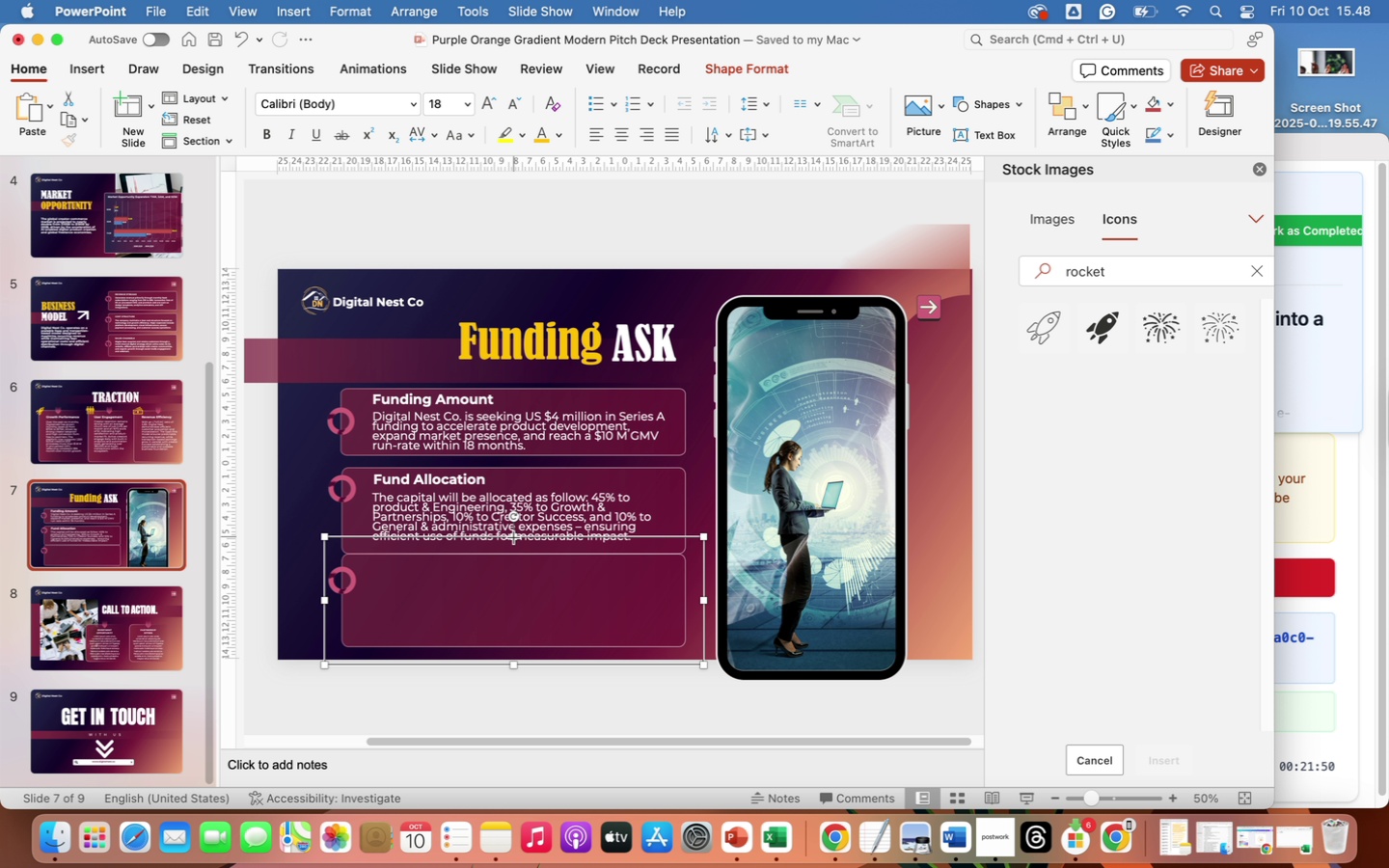 
left_click_drag(start_coordinate=[514, 537], to_coordinate=[514, 572])
 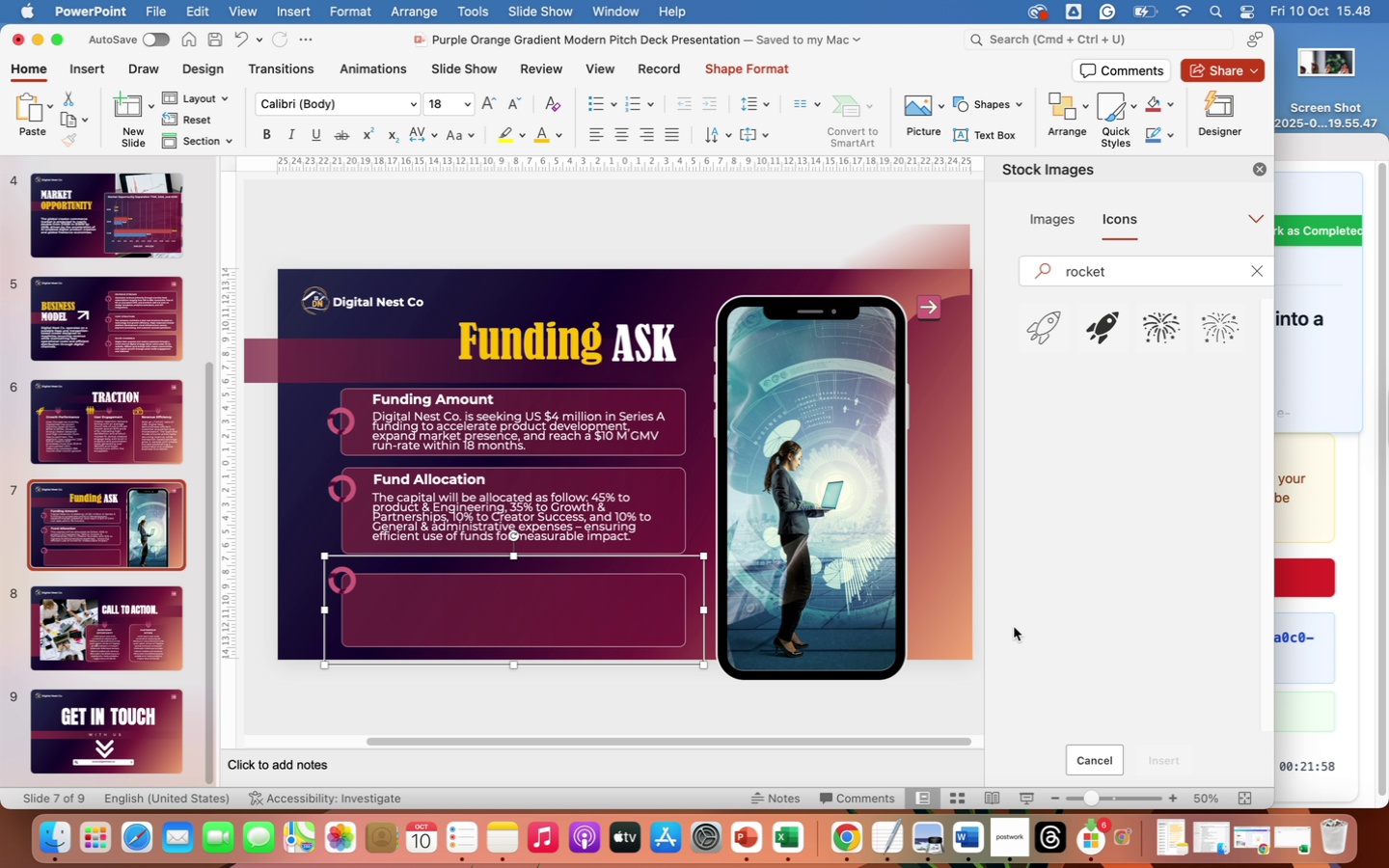 
left_click([1057, 573])
 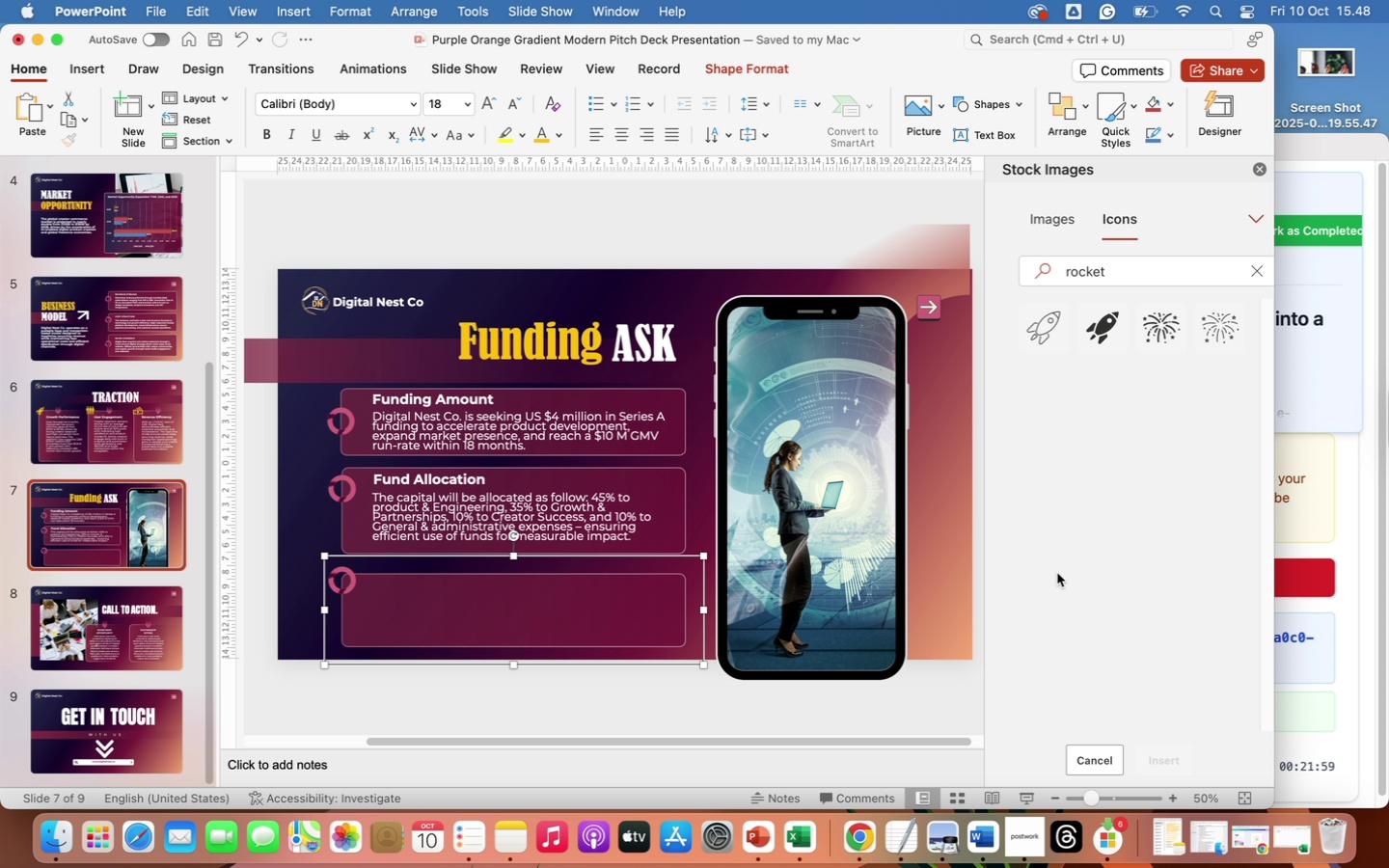 
left_click([1057, 573])
 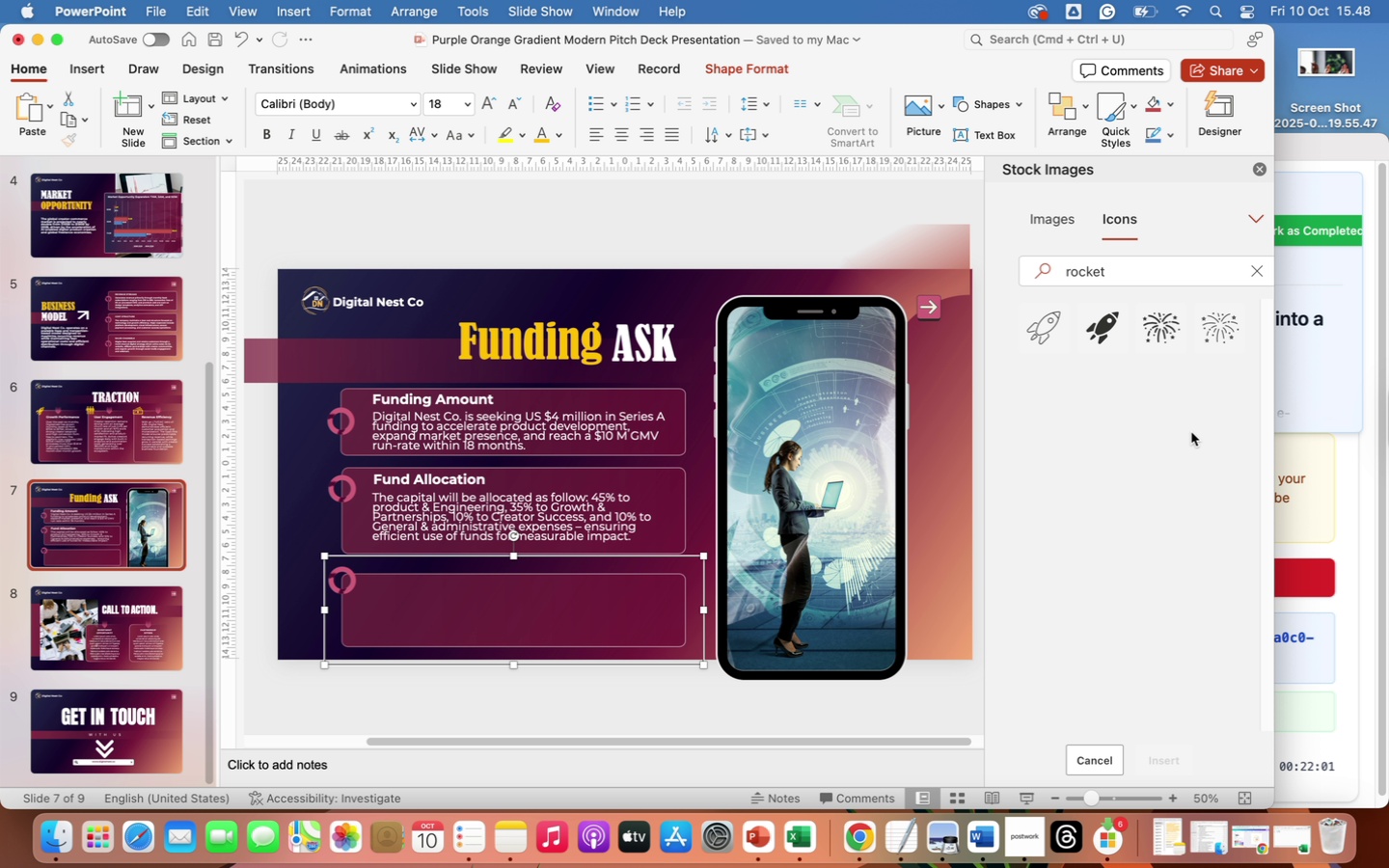 
left_click([1191, 432])
 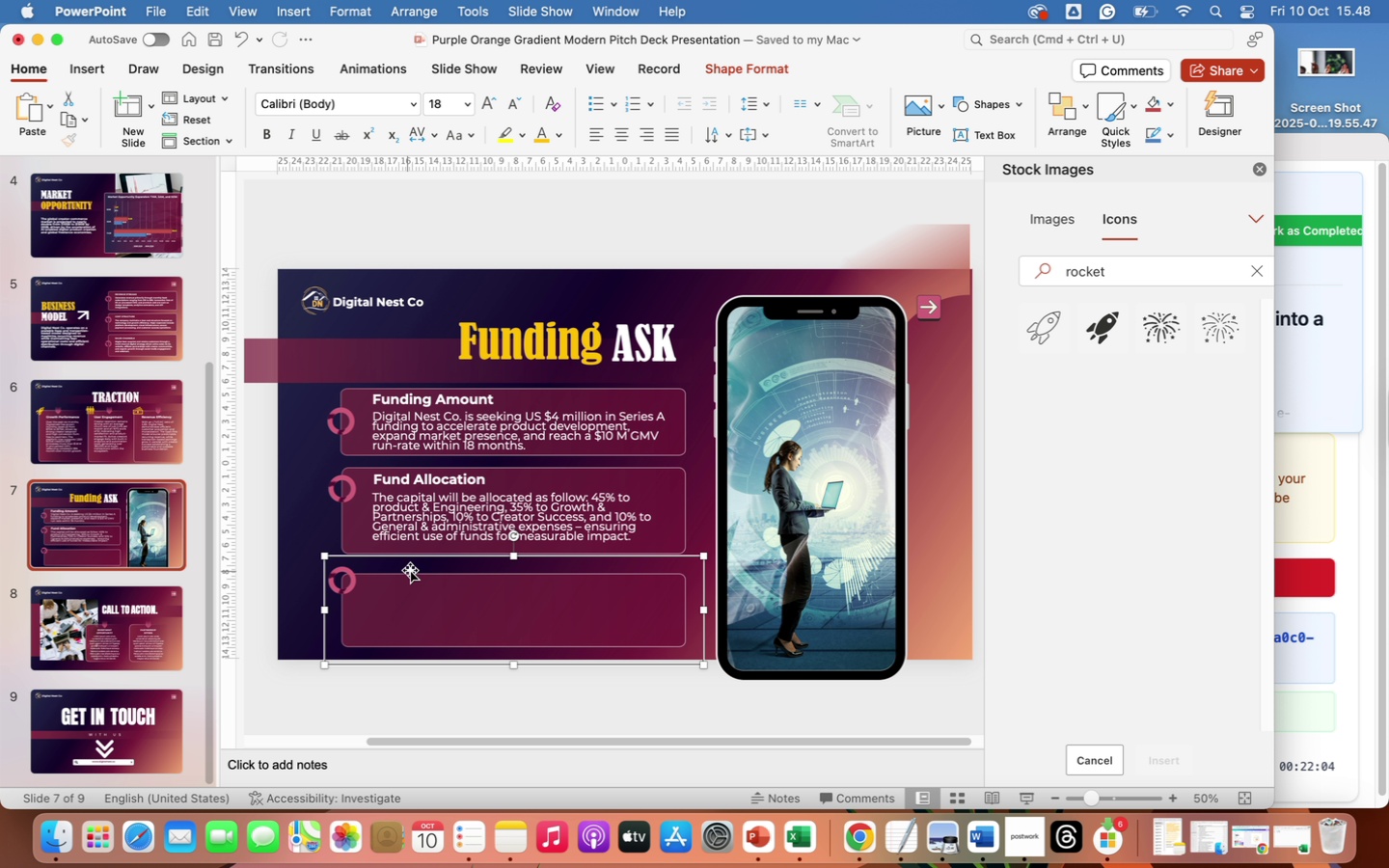 
left_click([349, 581])
 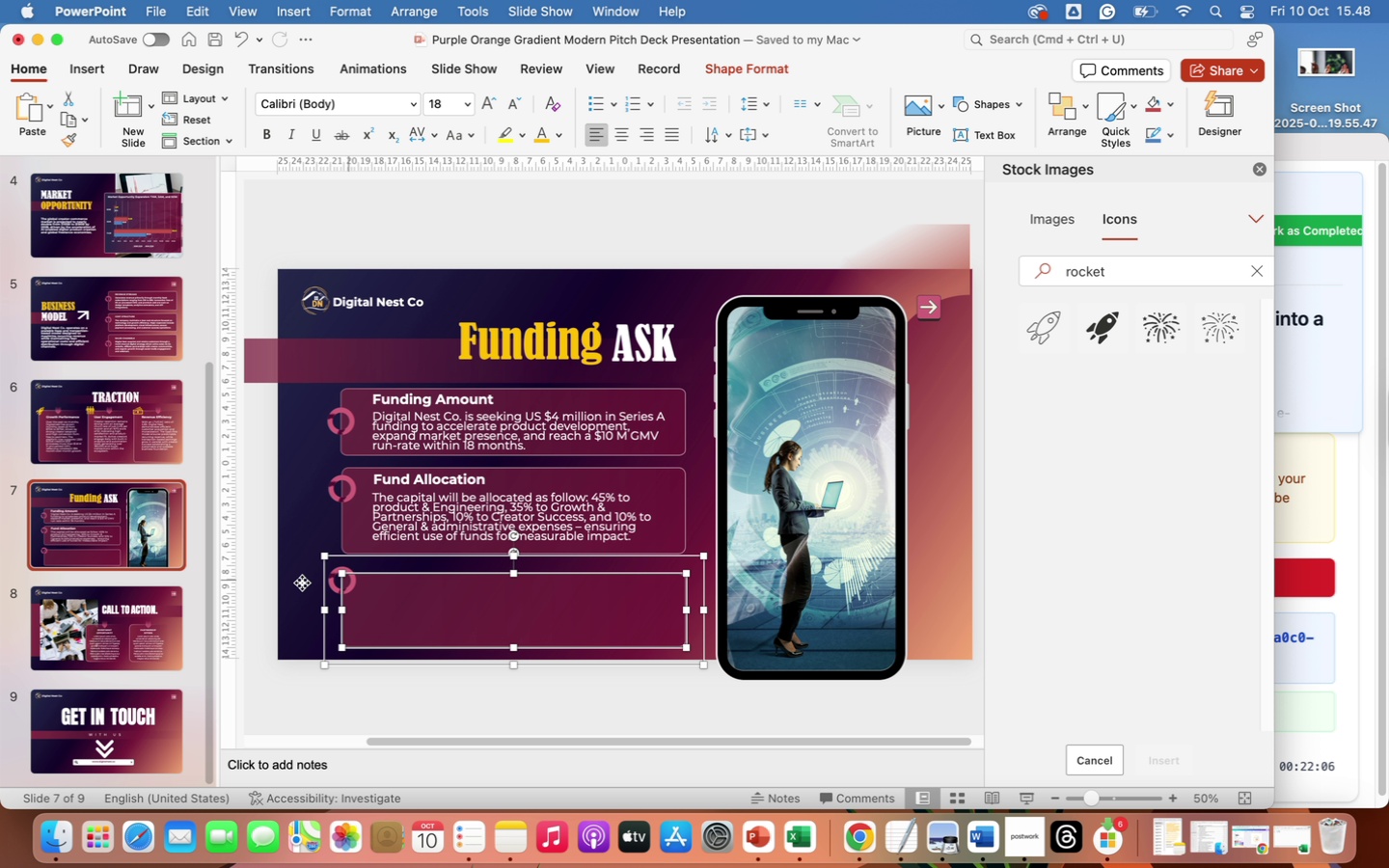 
left_click([302, 583])
 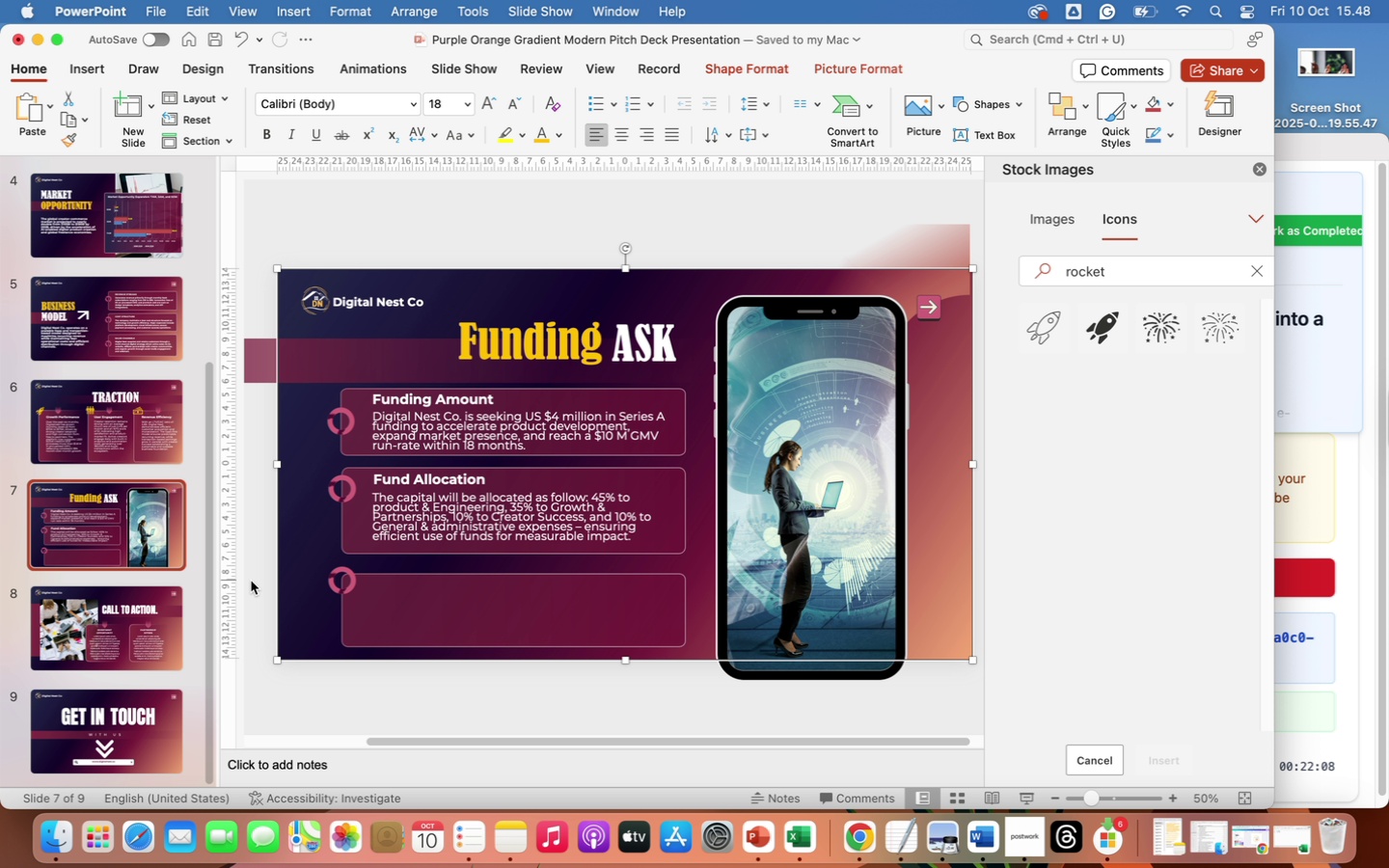 
left_click([251, 582])
 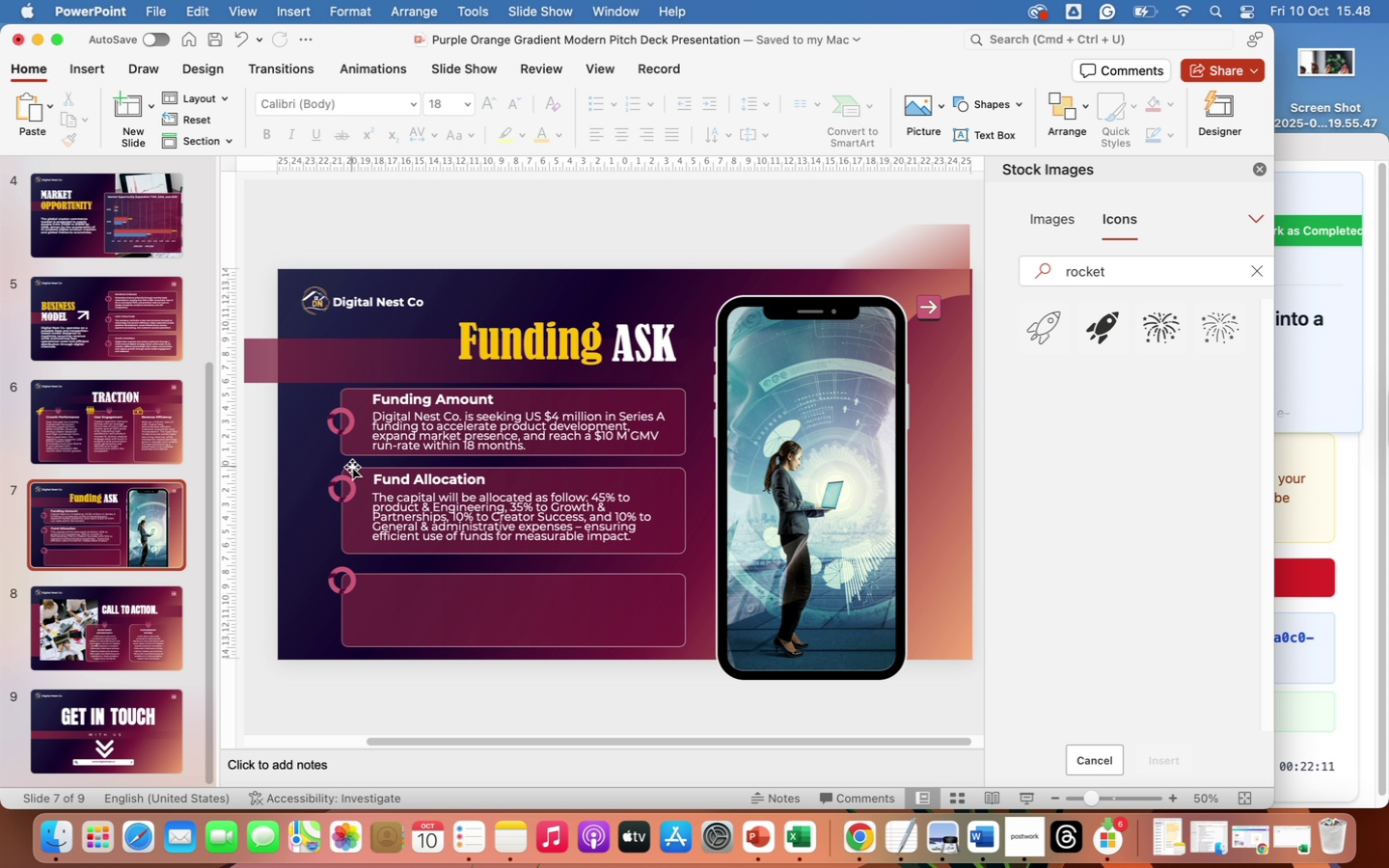 
left_click([350, 487])
 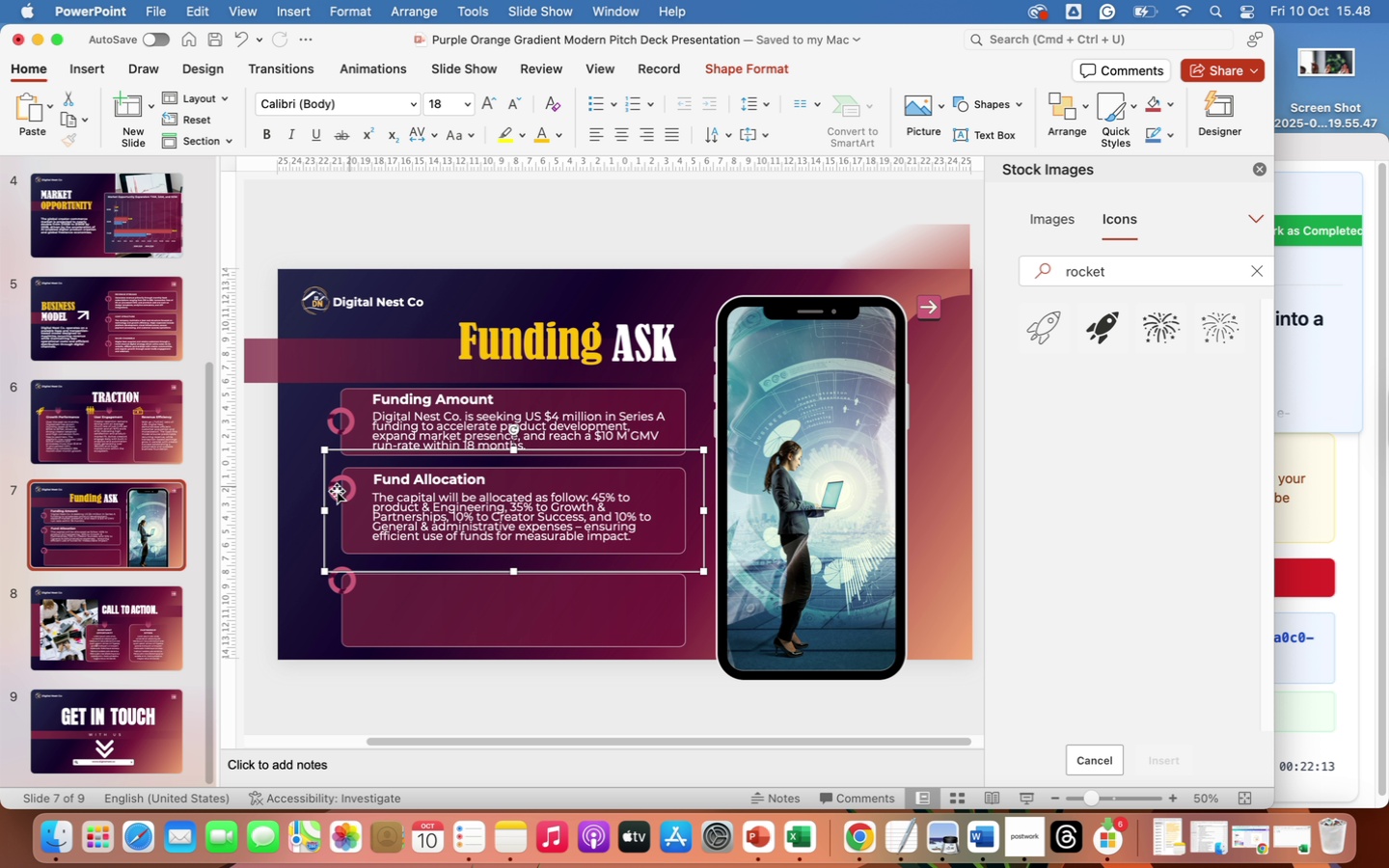 
left_click([337, 491])
 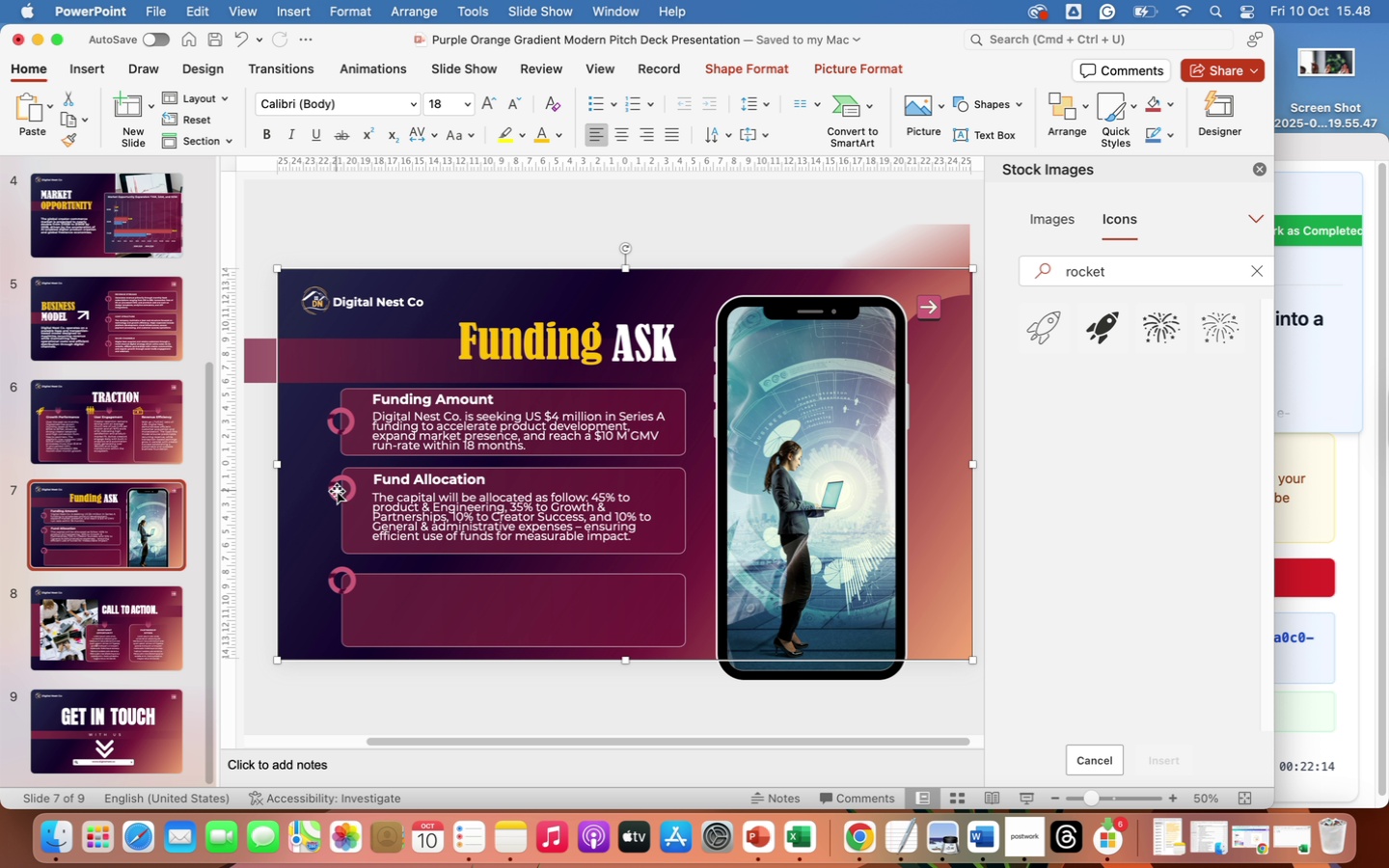 
left_click([337, 491])
 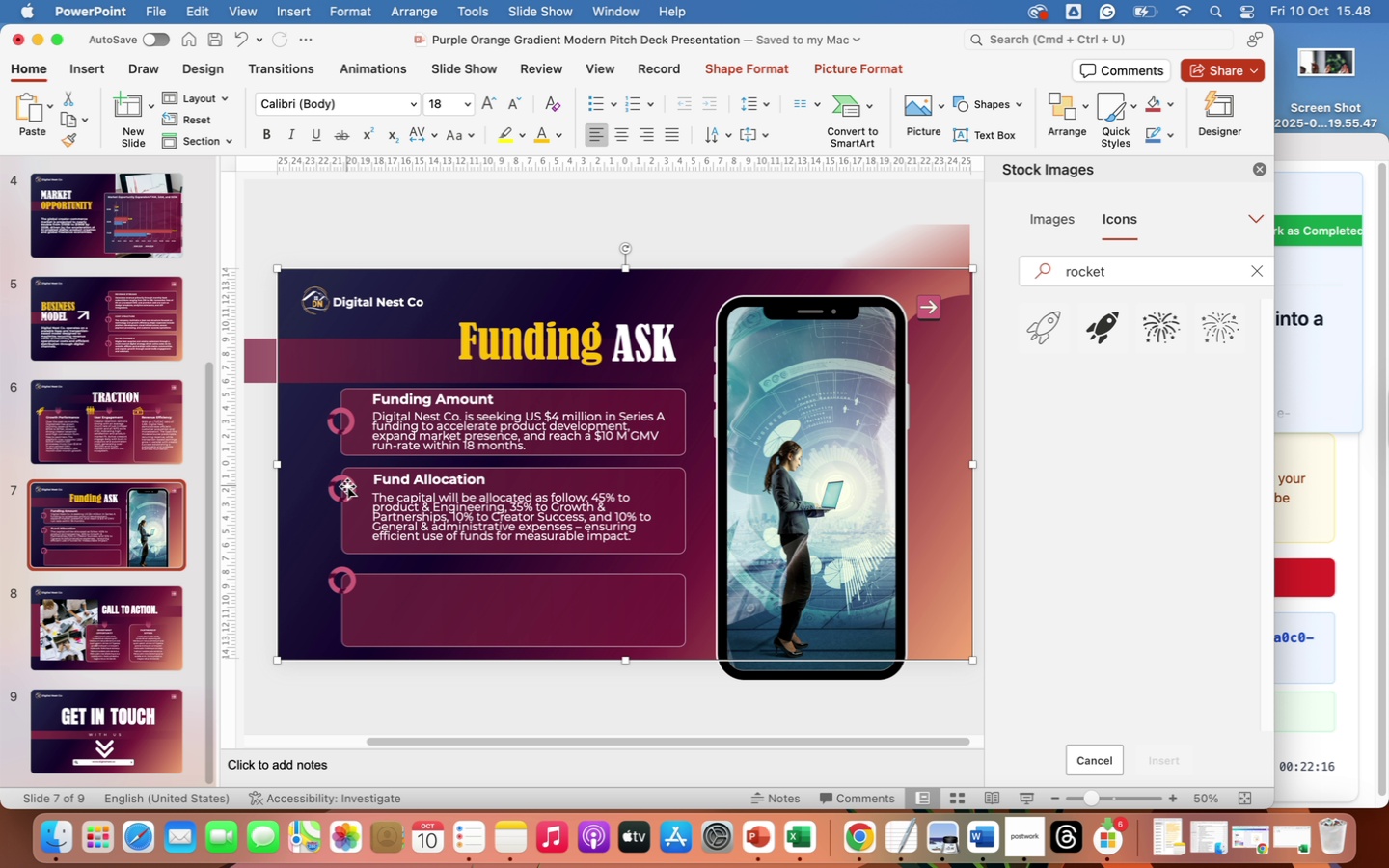 
left_click([347, 486])
 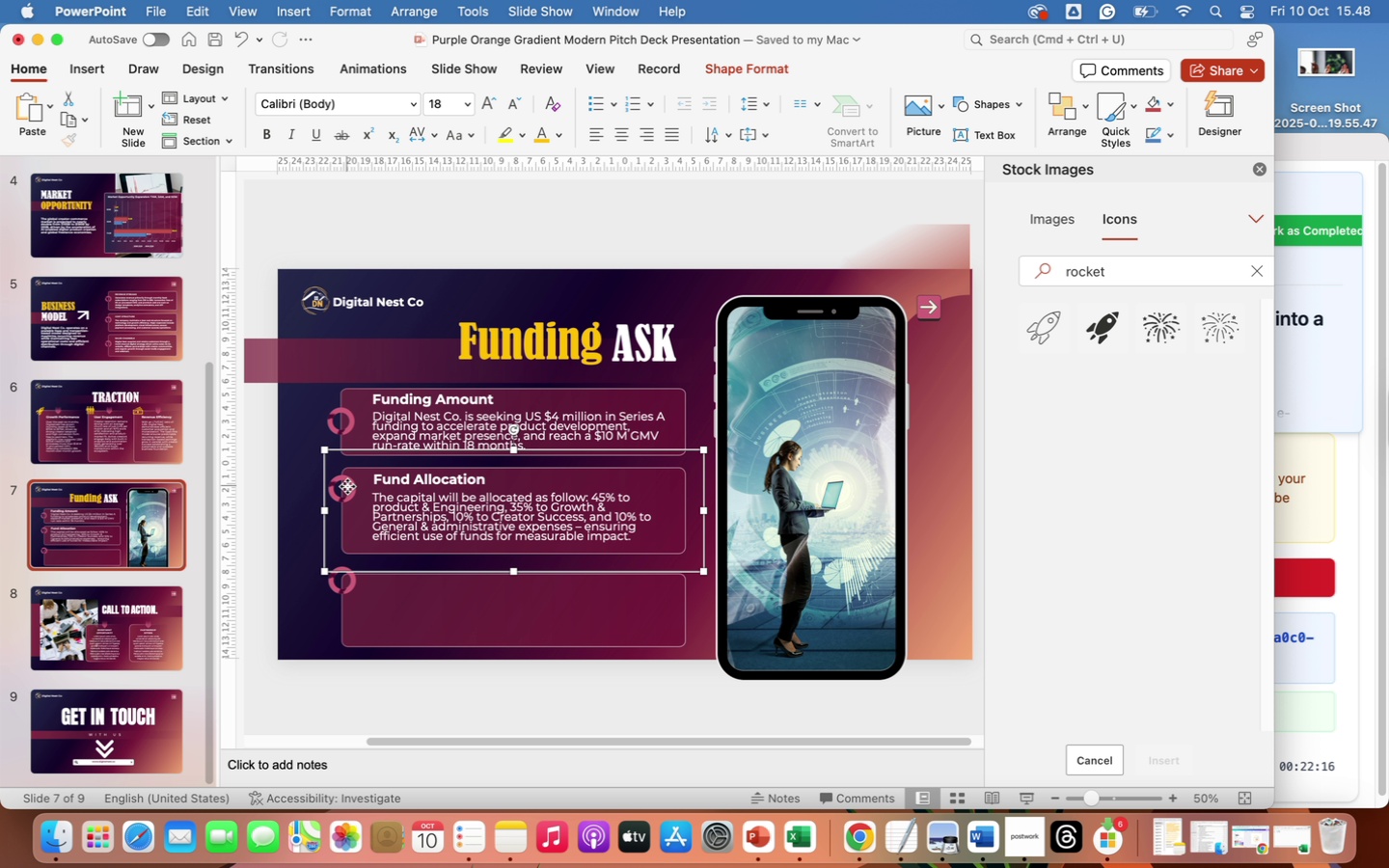 
left_click([347, 486])
 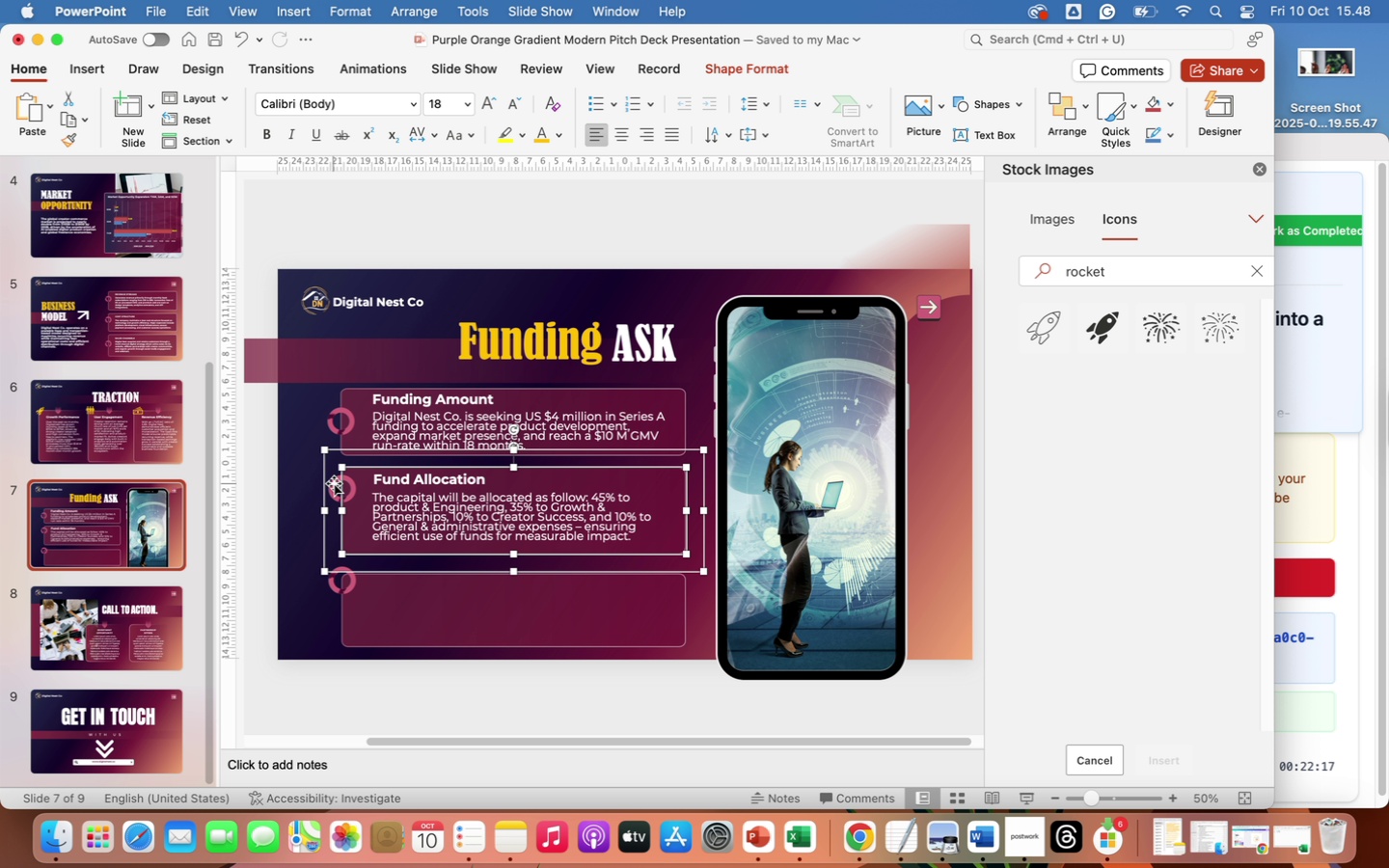 
left_click([334, 483])
 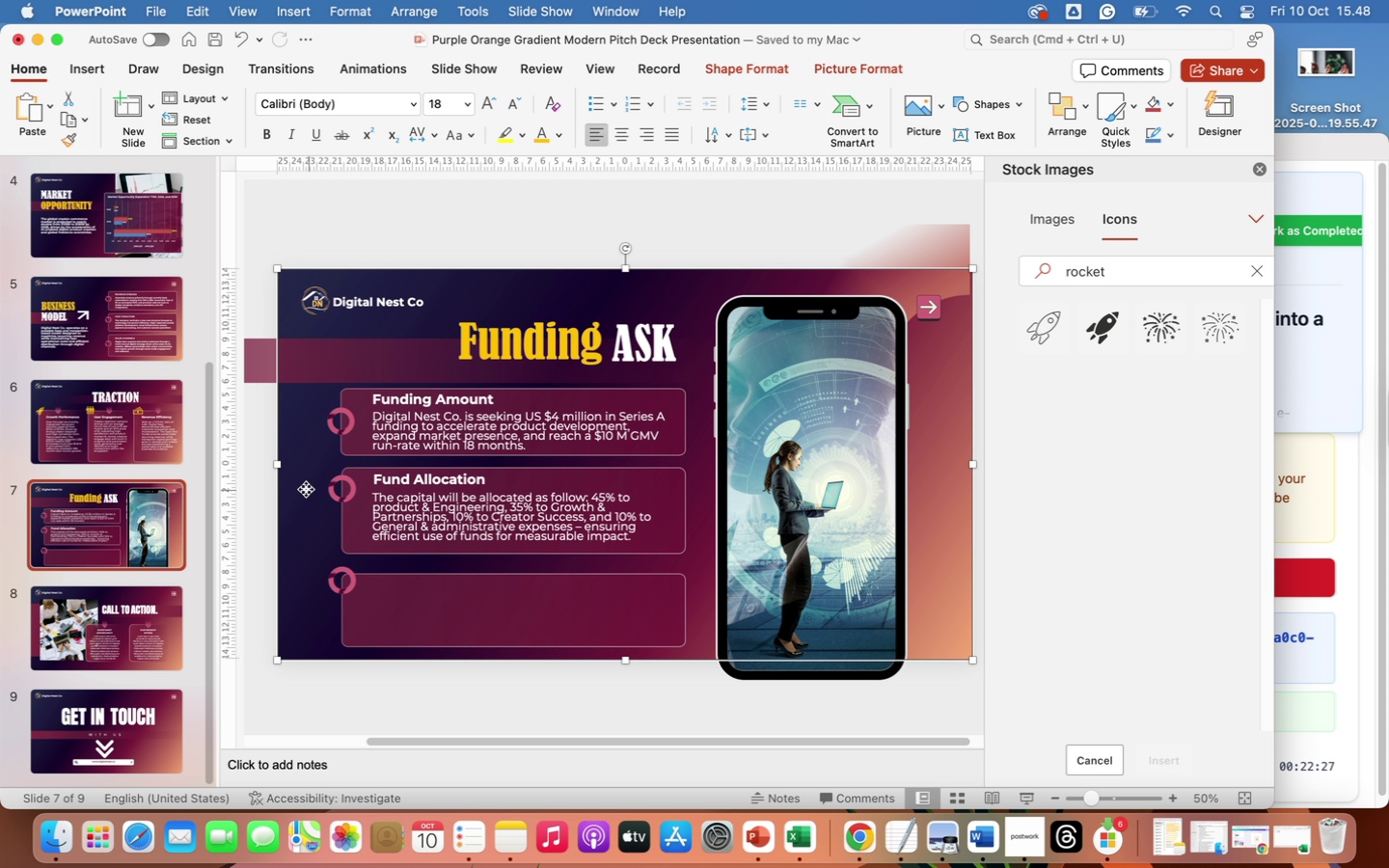 
wait(13.67)
 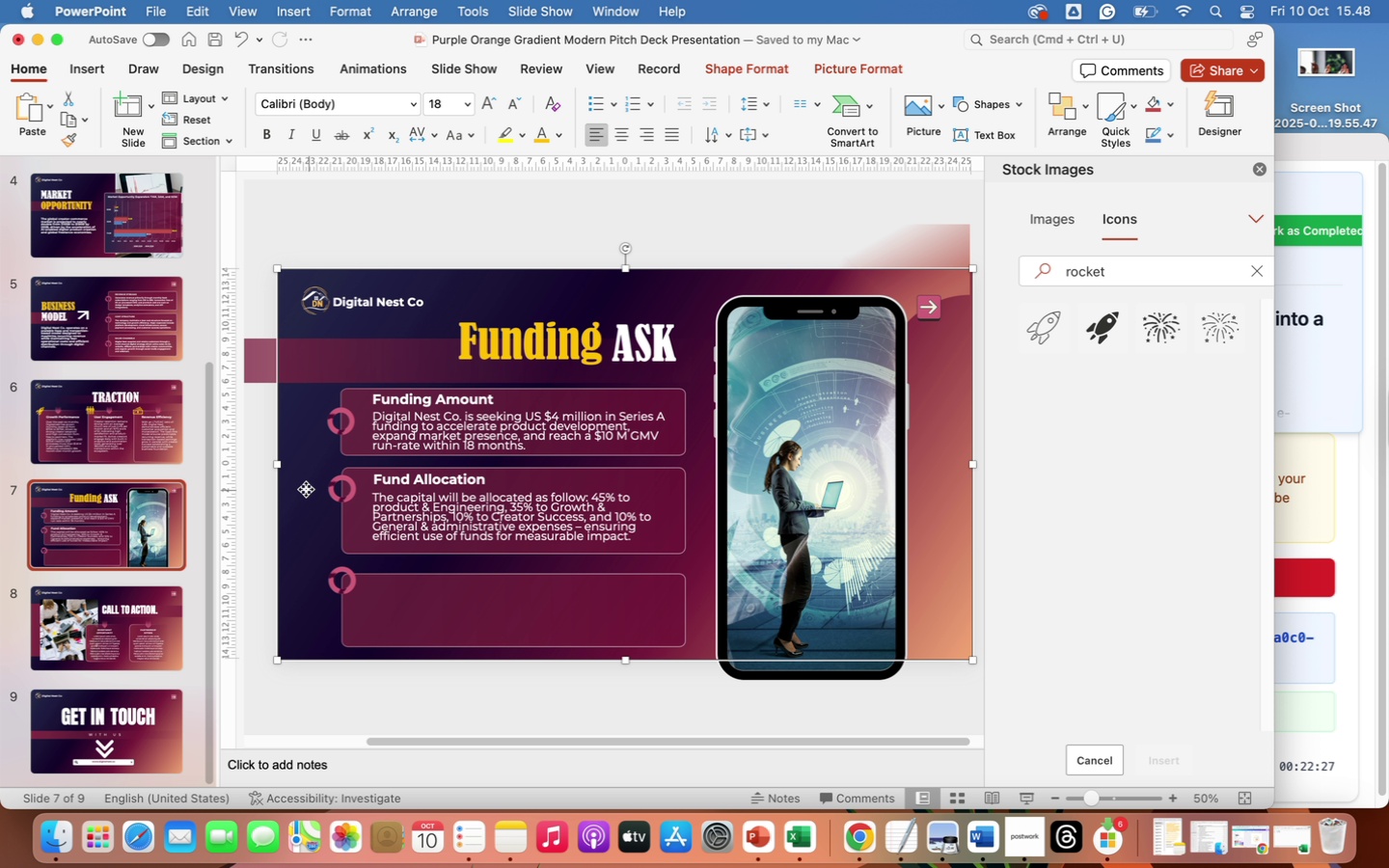 
left_click_drag(start_coordinate=[971, 462], to_coordinate=[978, 462])
 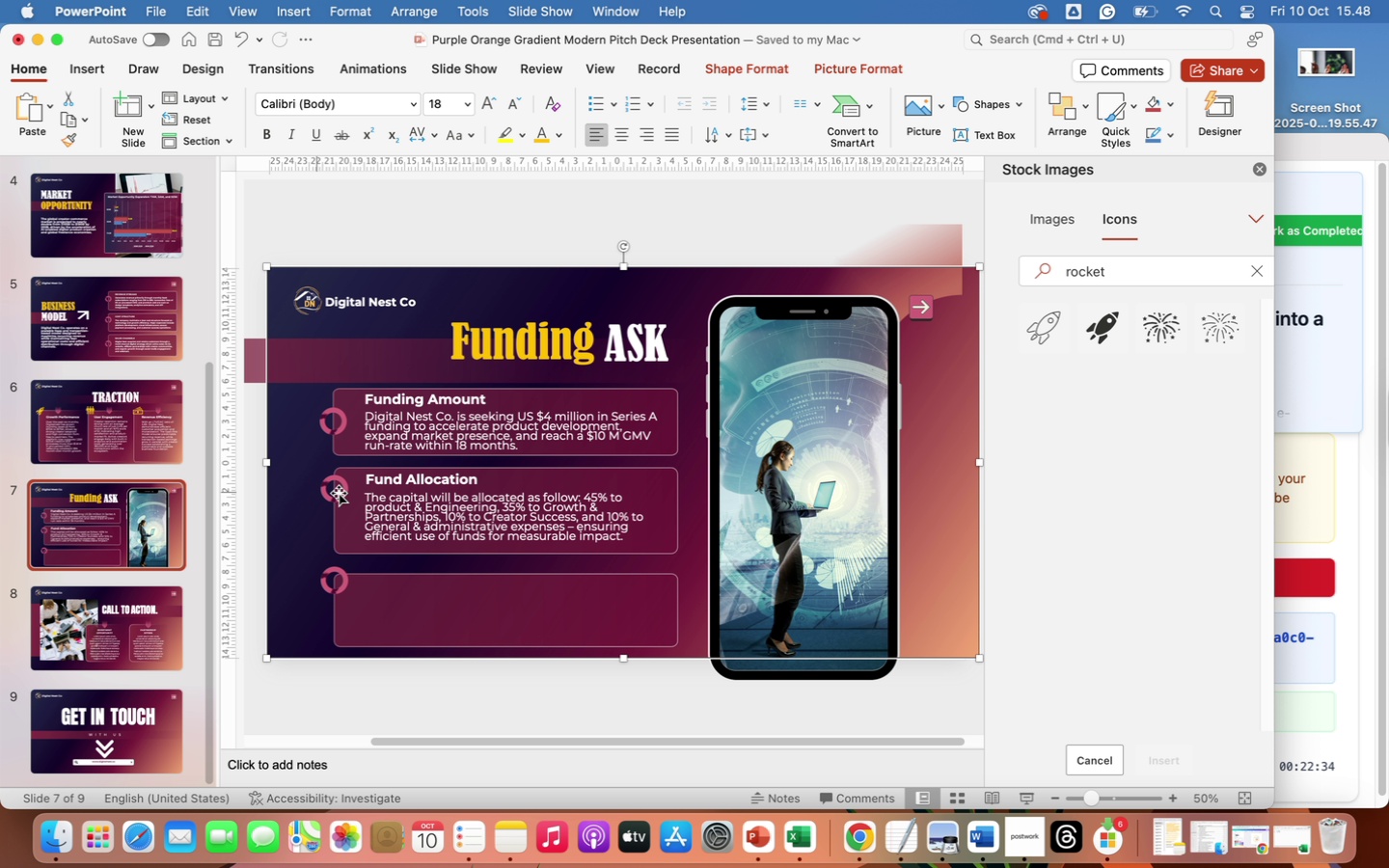 
left_click([339, 493])
 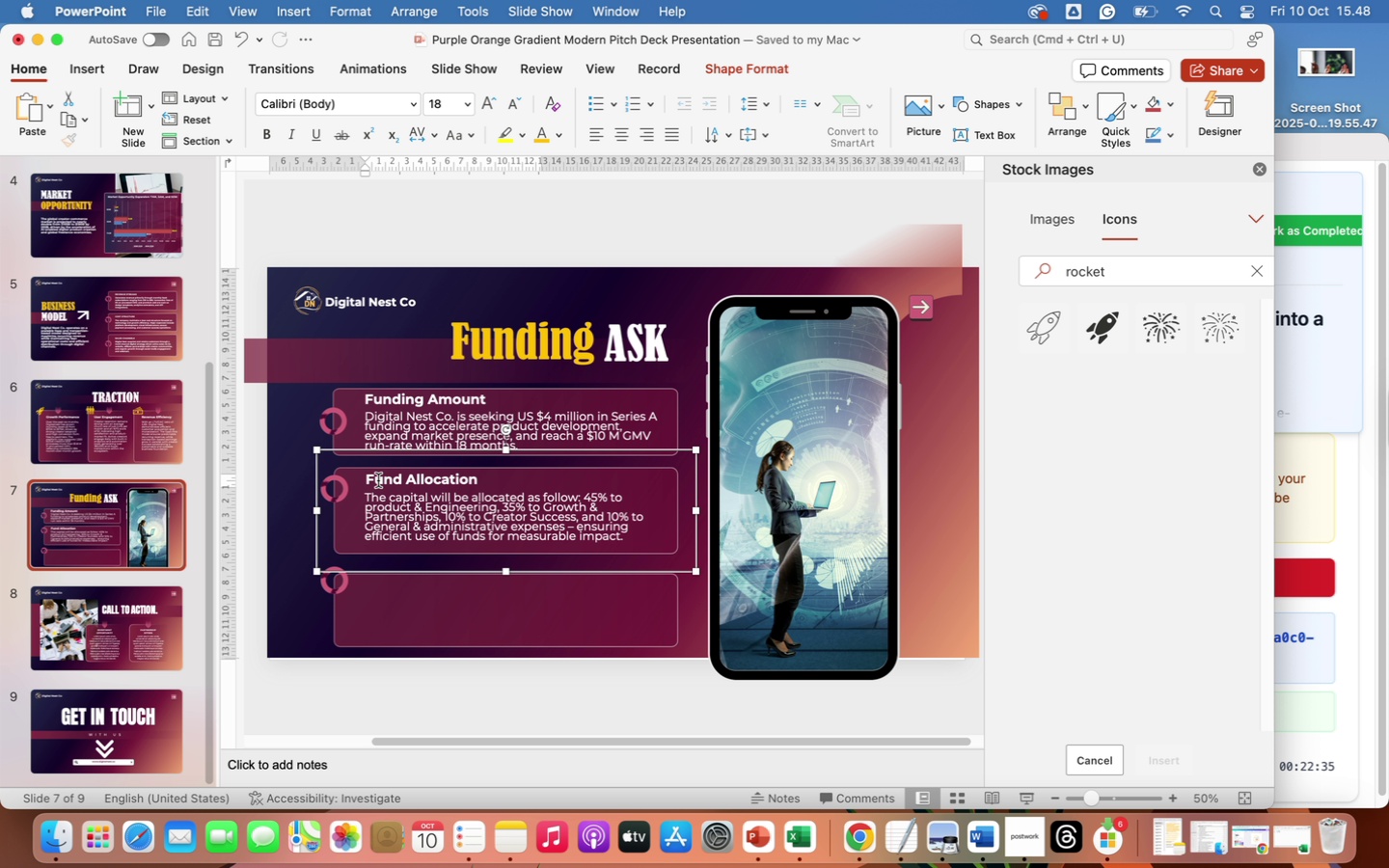 
left_click([378, 480])
 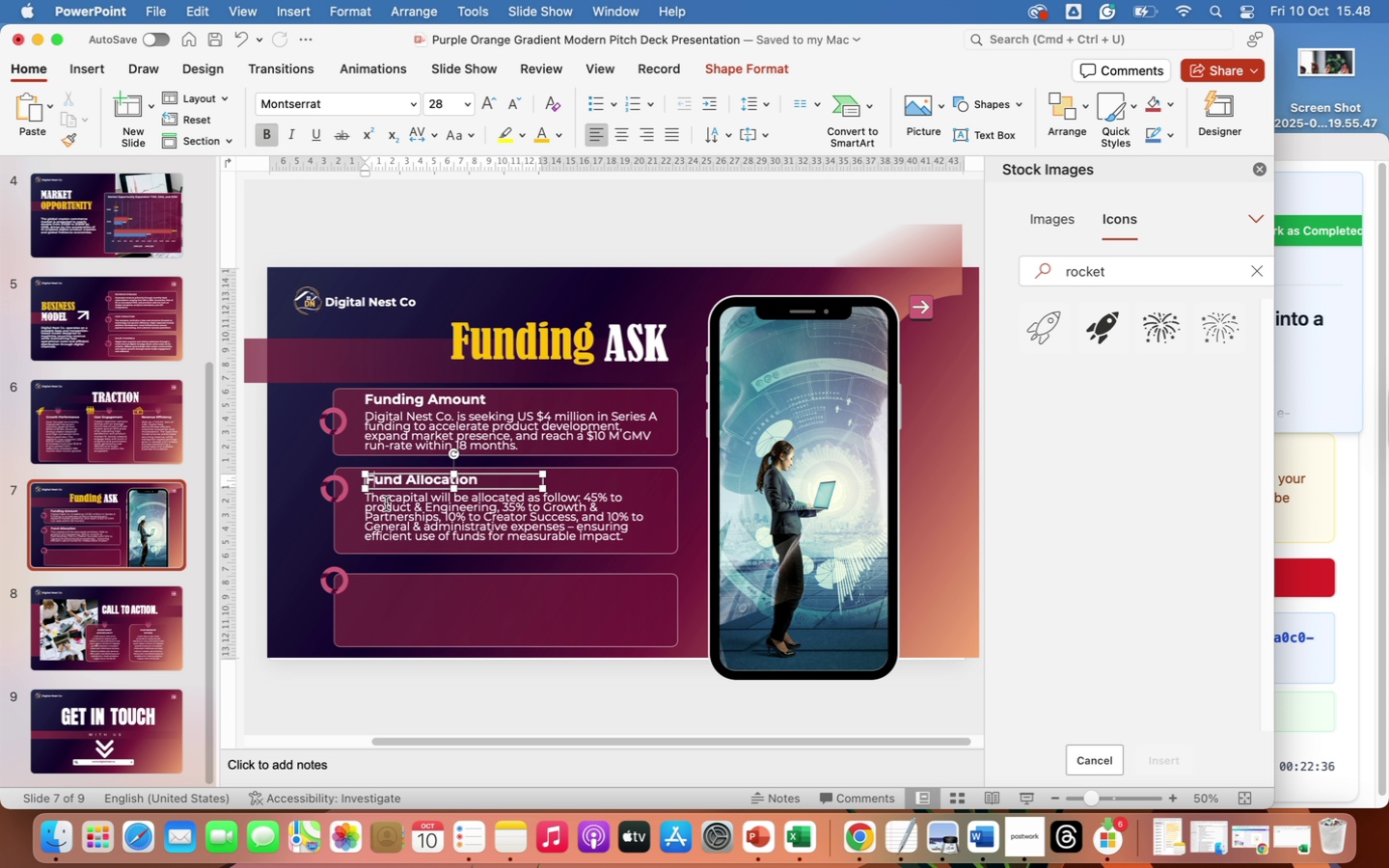 
hold_key(key=CommandLeft, duration=1.69)
left_click([386, 503])
 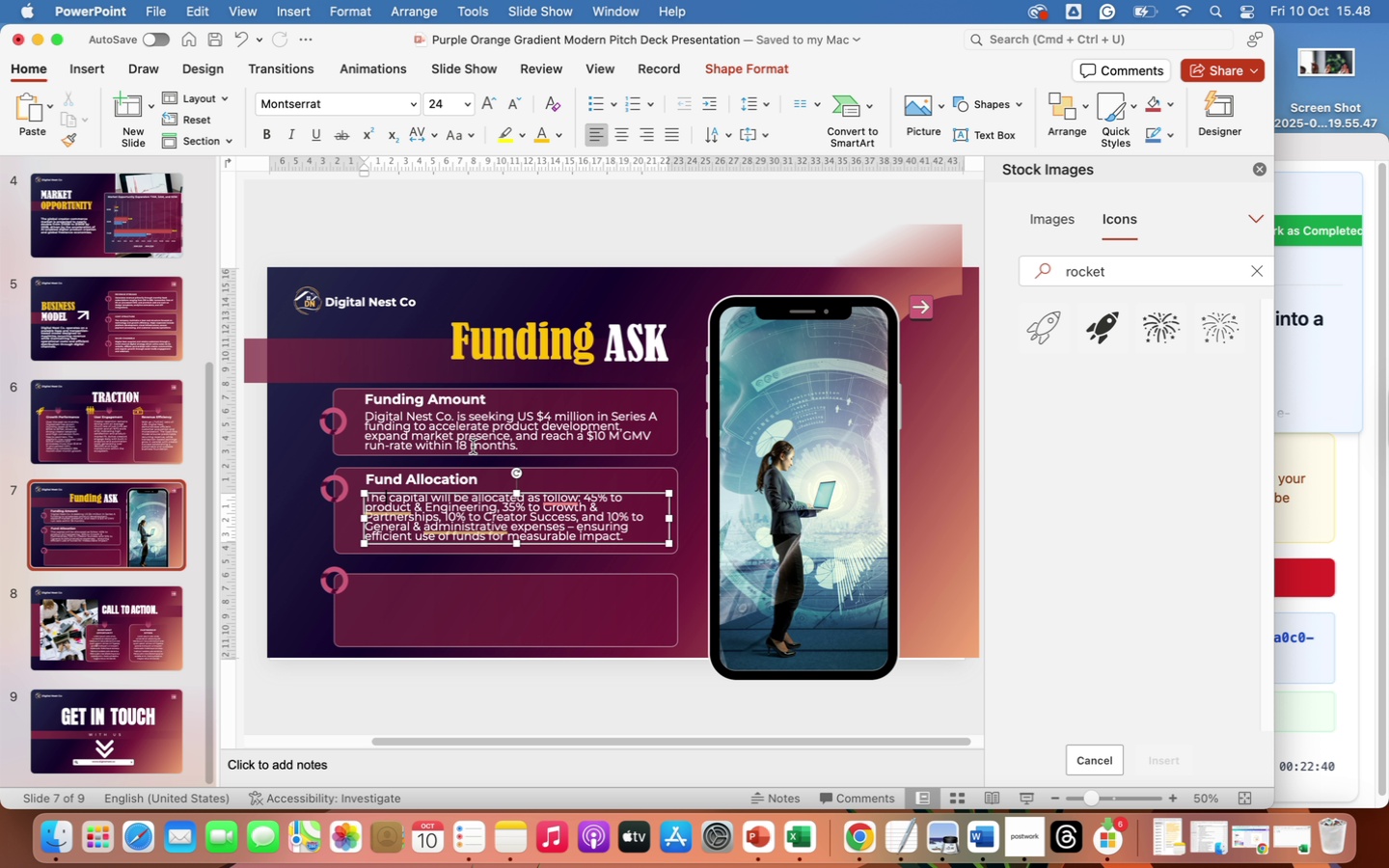 
left_click([438, 479])
 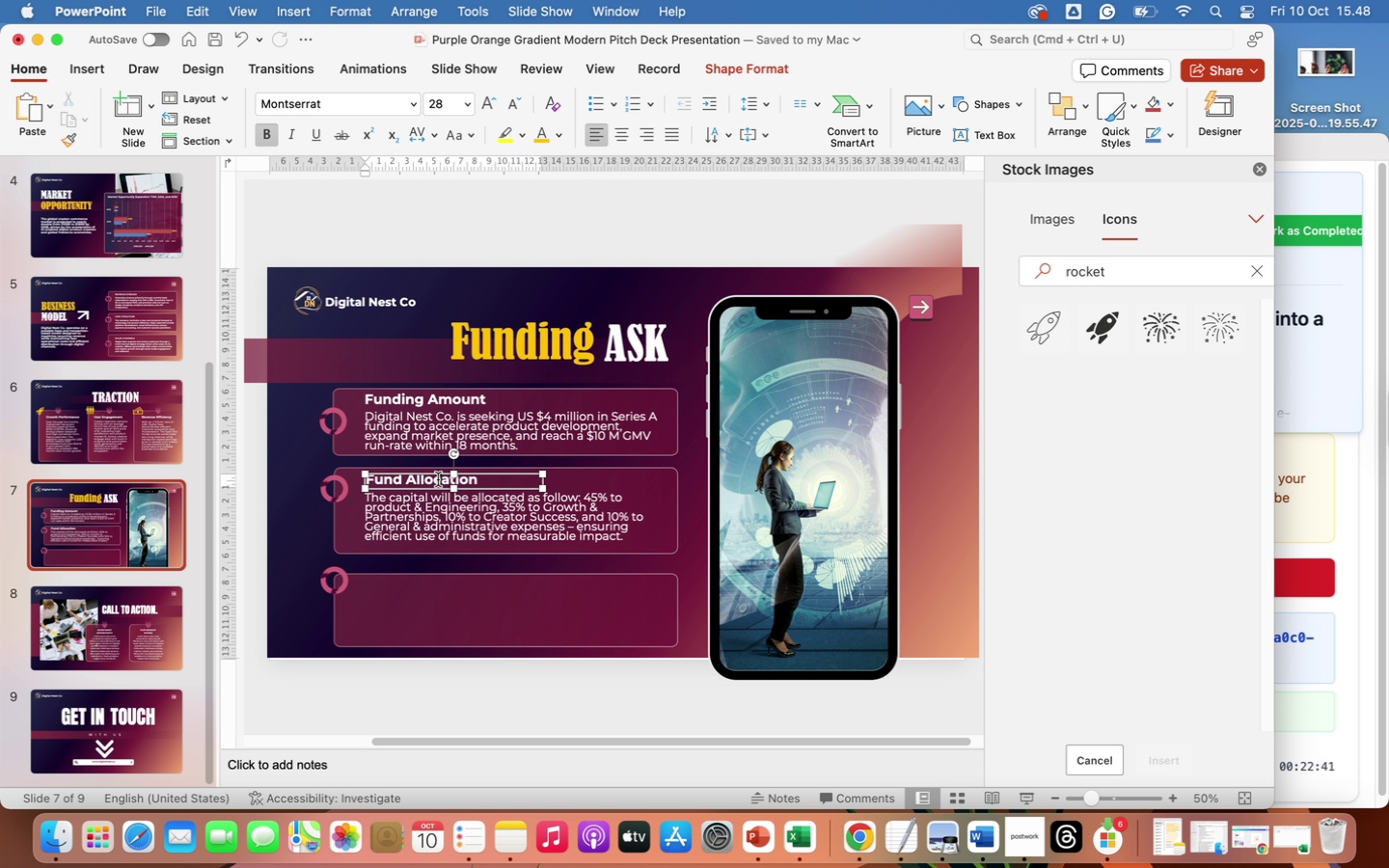 
hold_key(key=ShiftLeft, duration=1.04)
left_click([444, 514])
 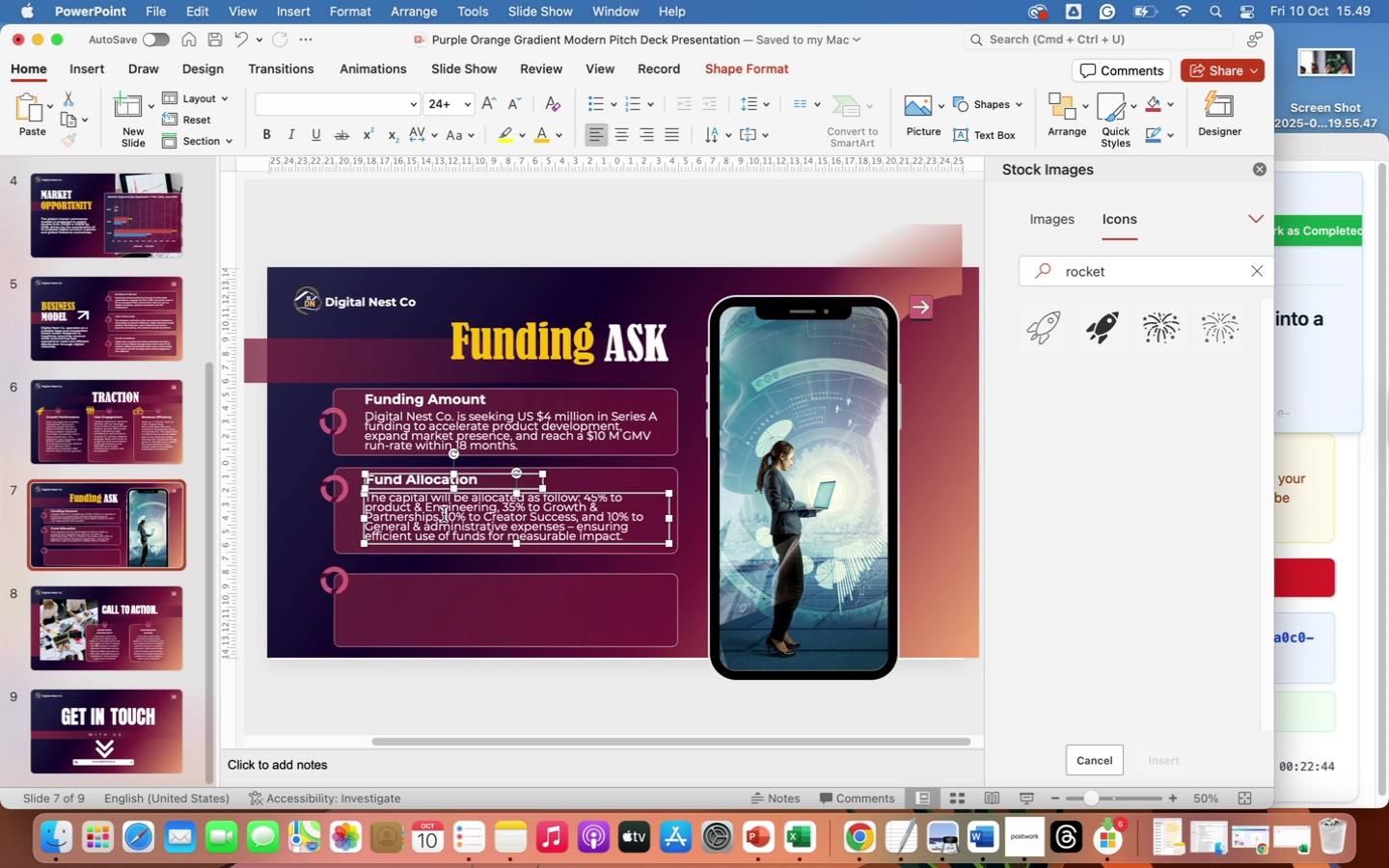 
right_click([444, 514])
 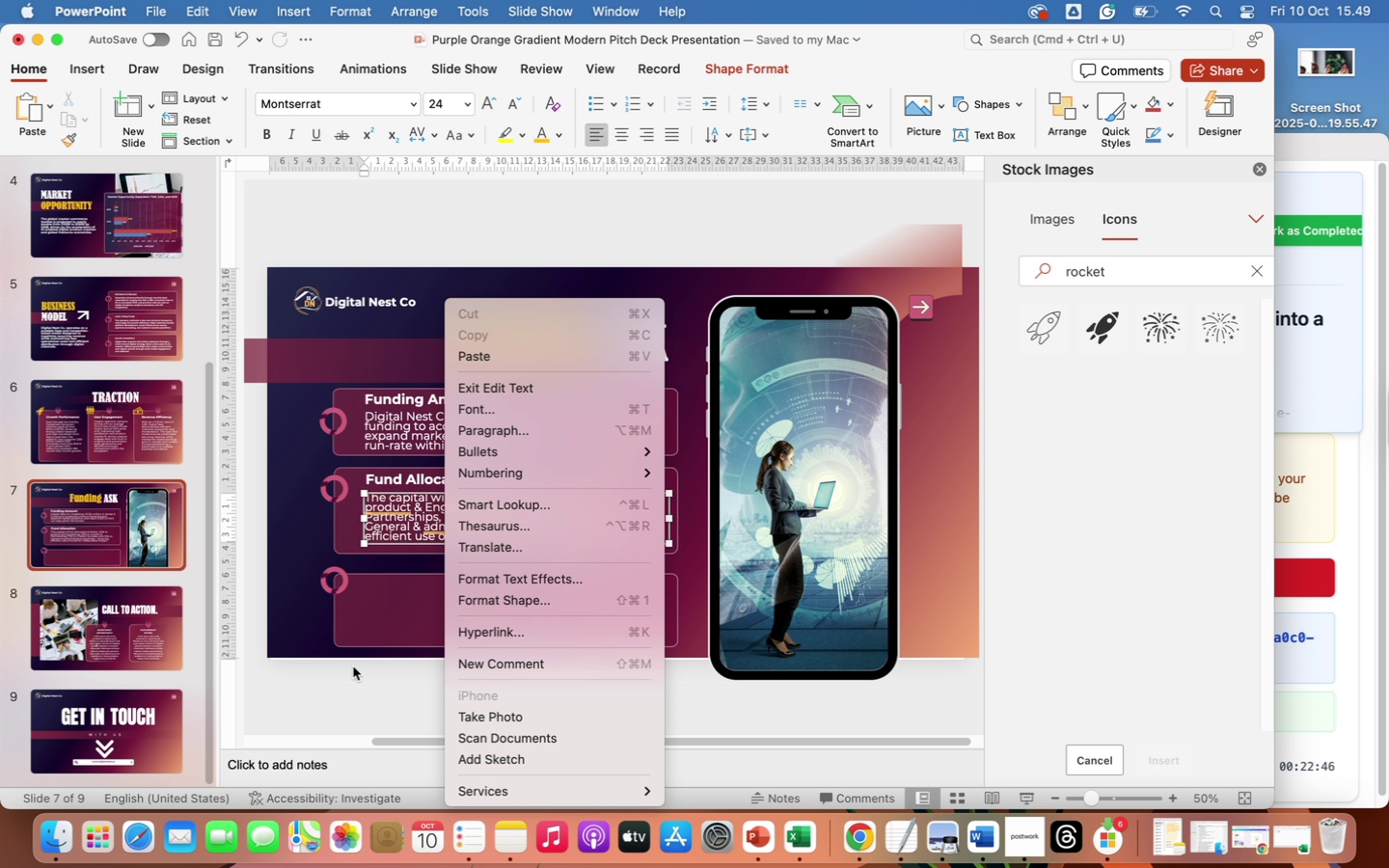 
left_click([320, 689])
 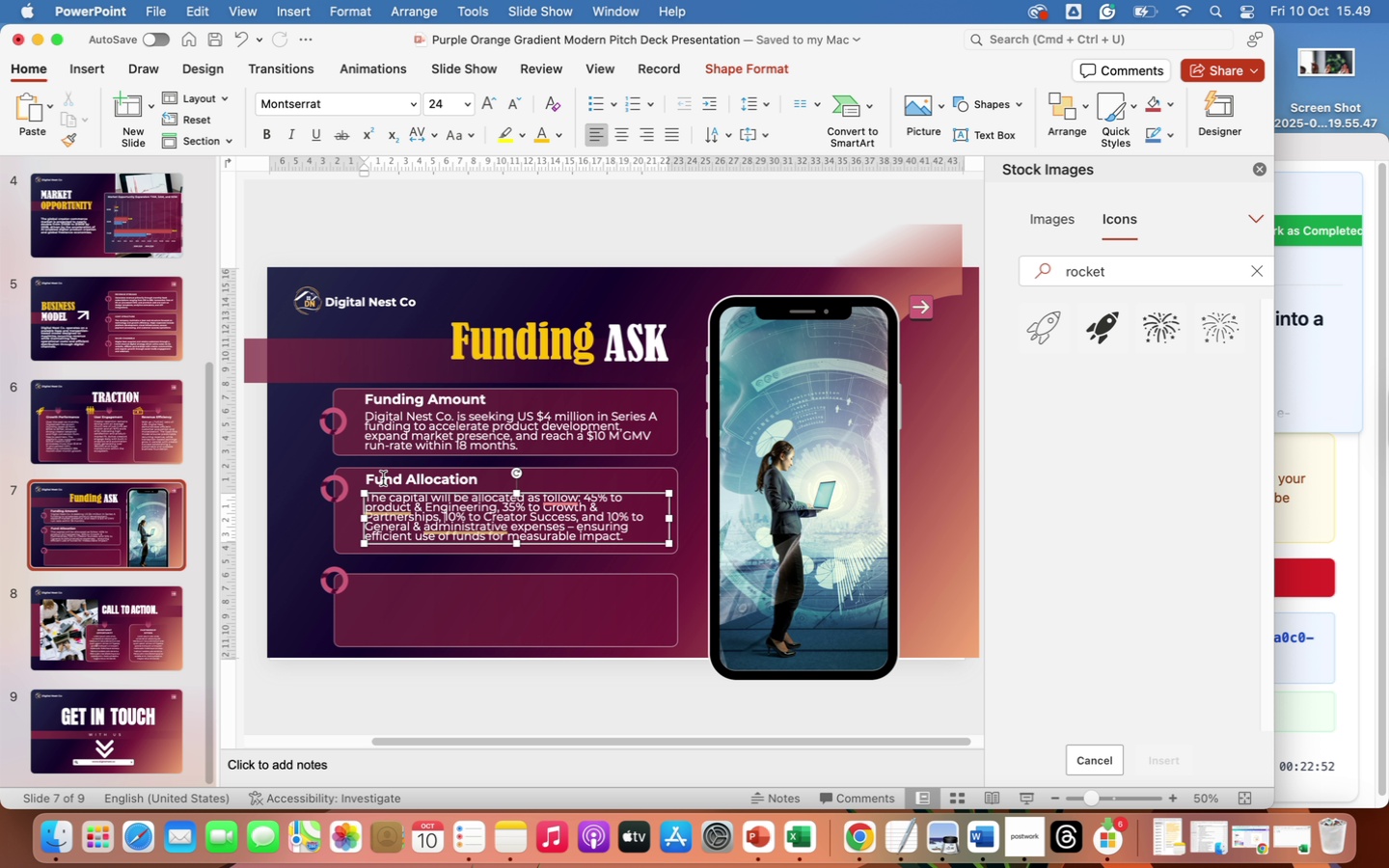 
wait(6.32)
 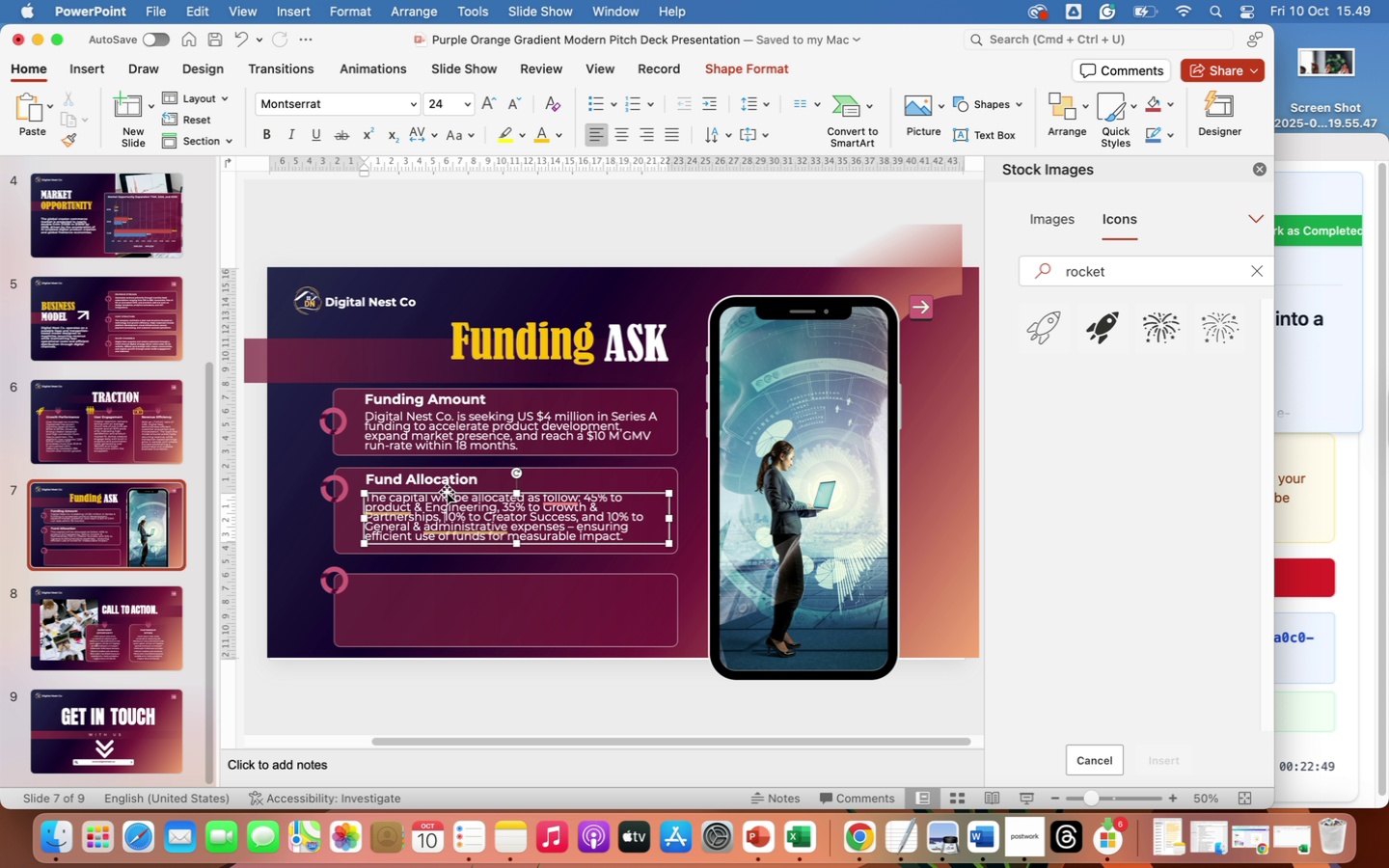 
left_click([424, 481])
 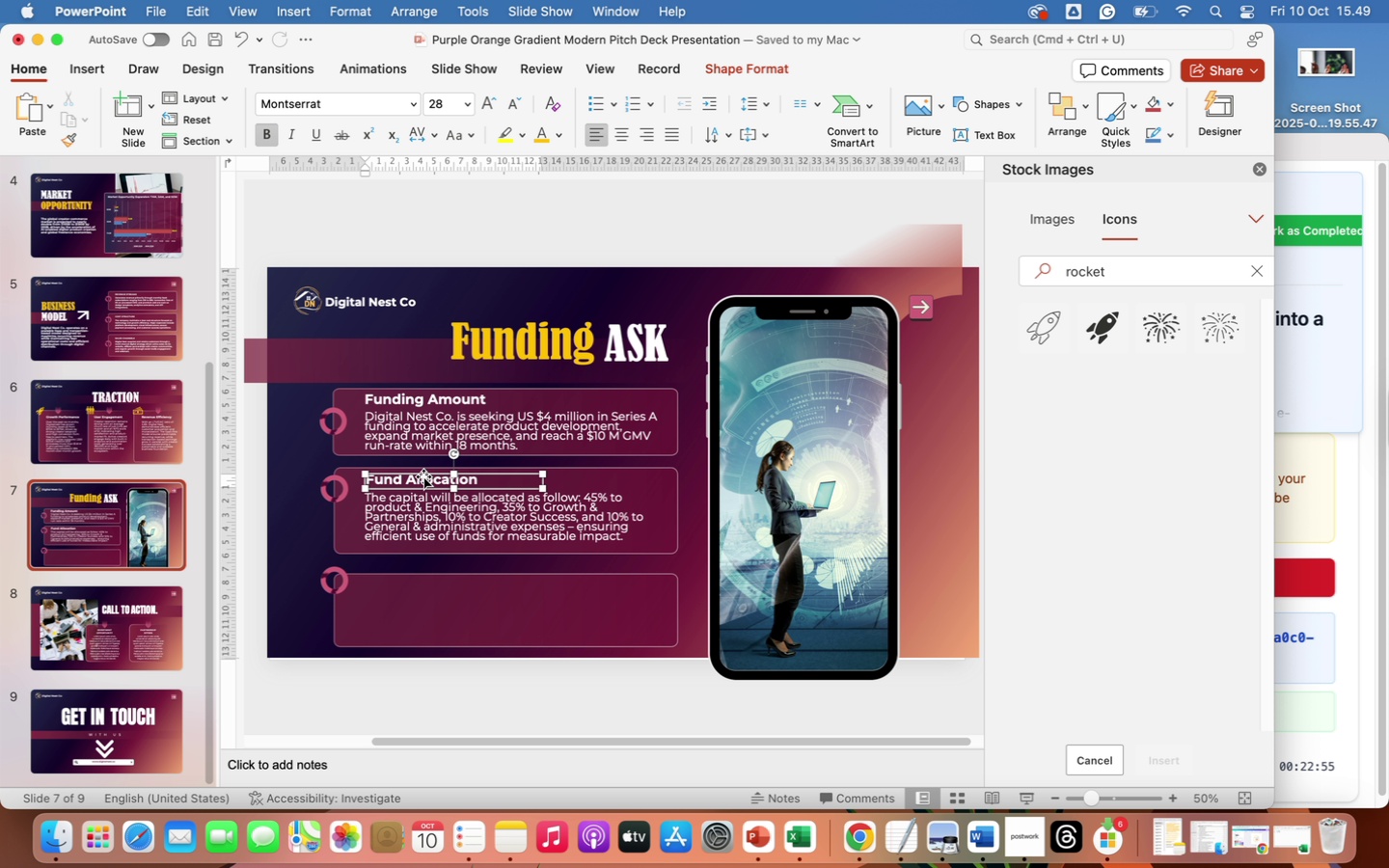 
left_click([423, 476])
 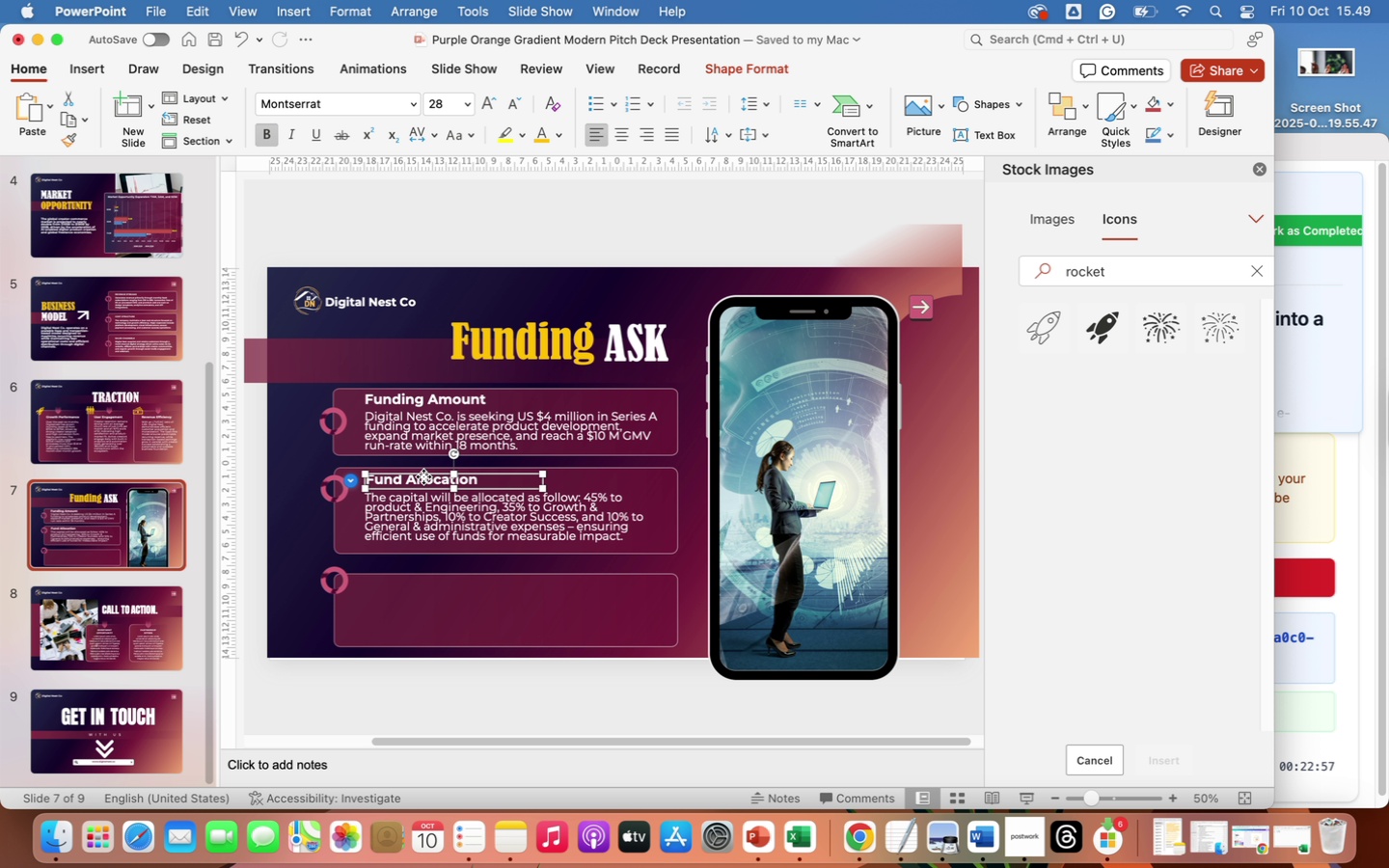 
hold_key(key=CommandLeft, duration=2.42)
left_click([420, 501])
 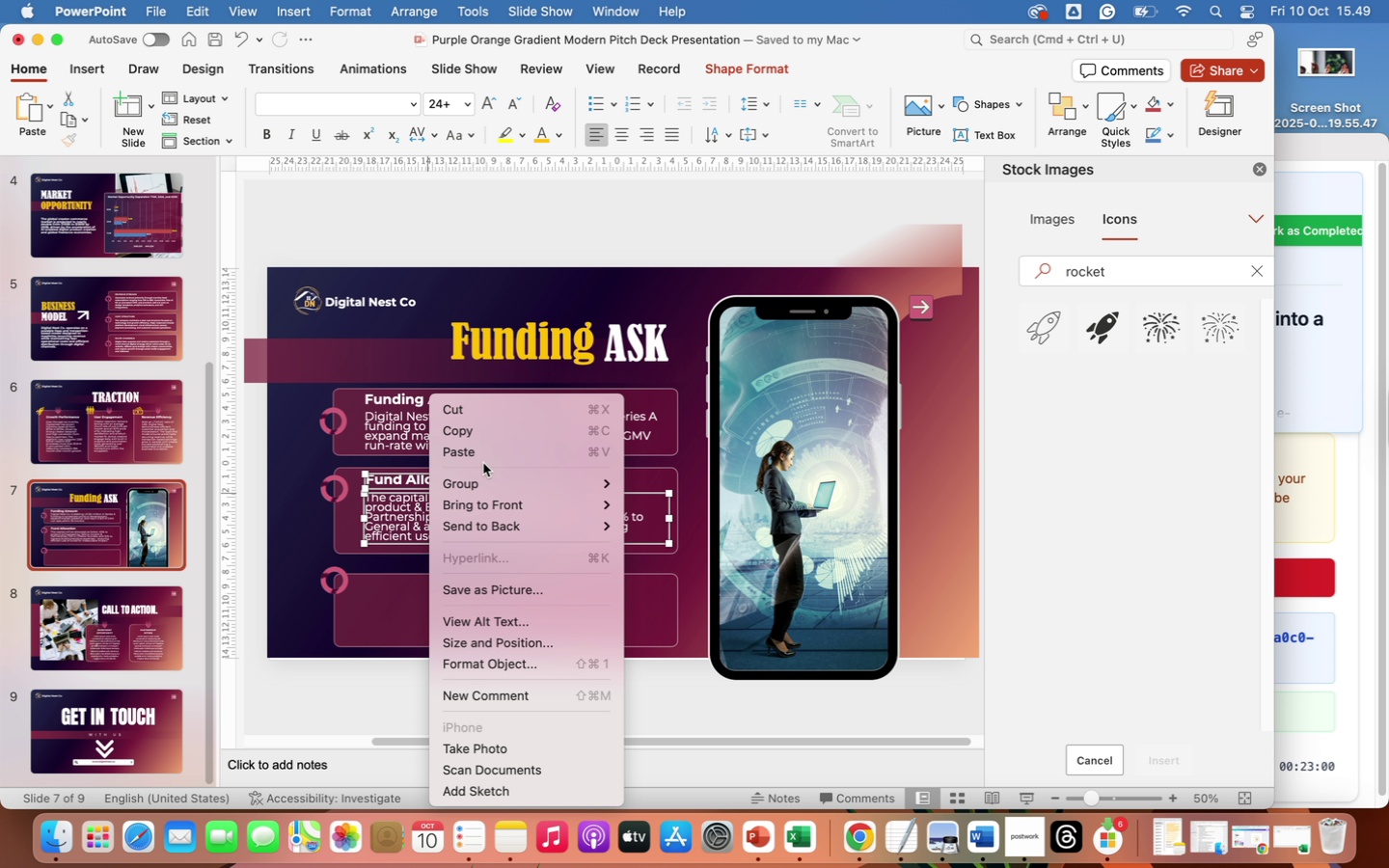 
left_click([483, 439])
 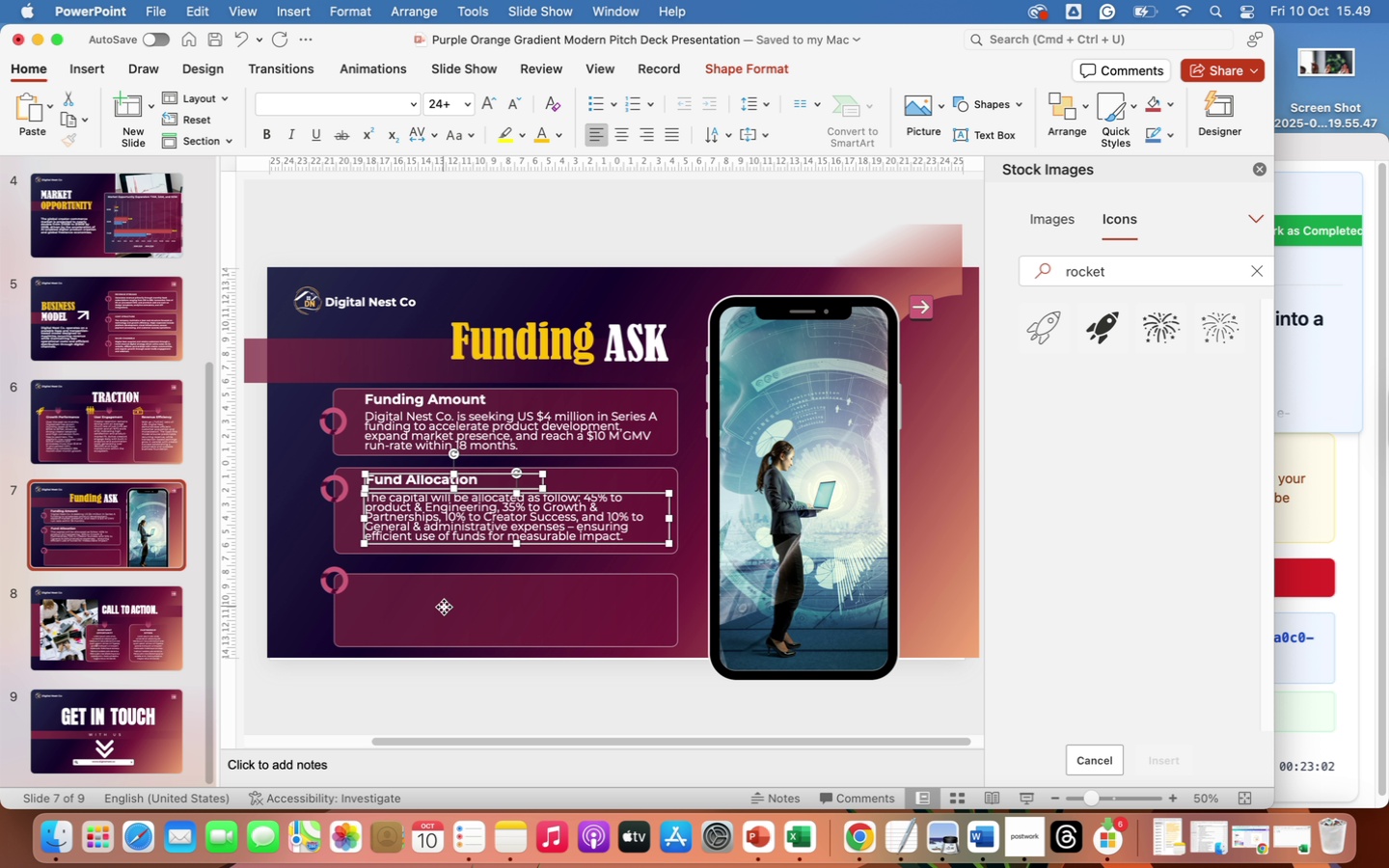 
left_click([444, 607])
 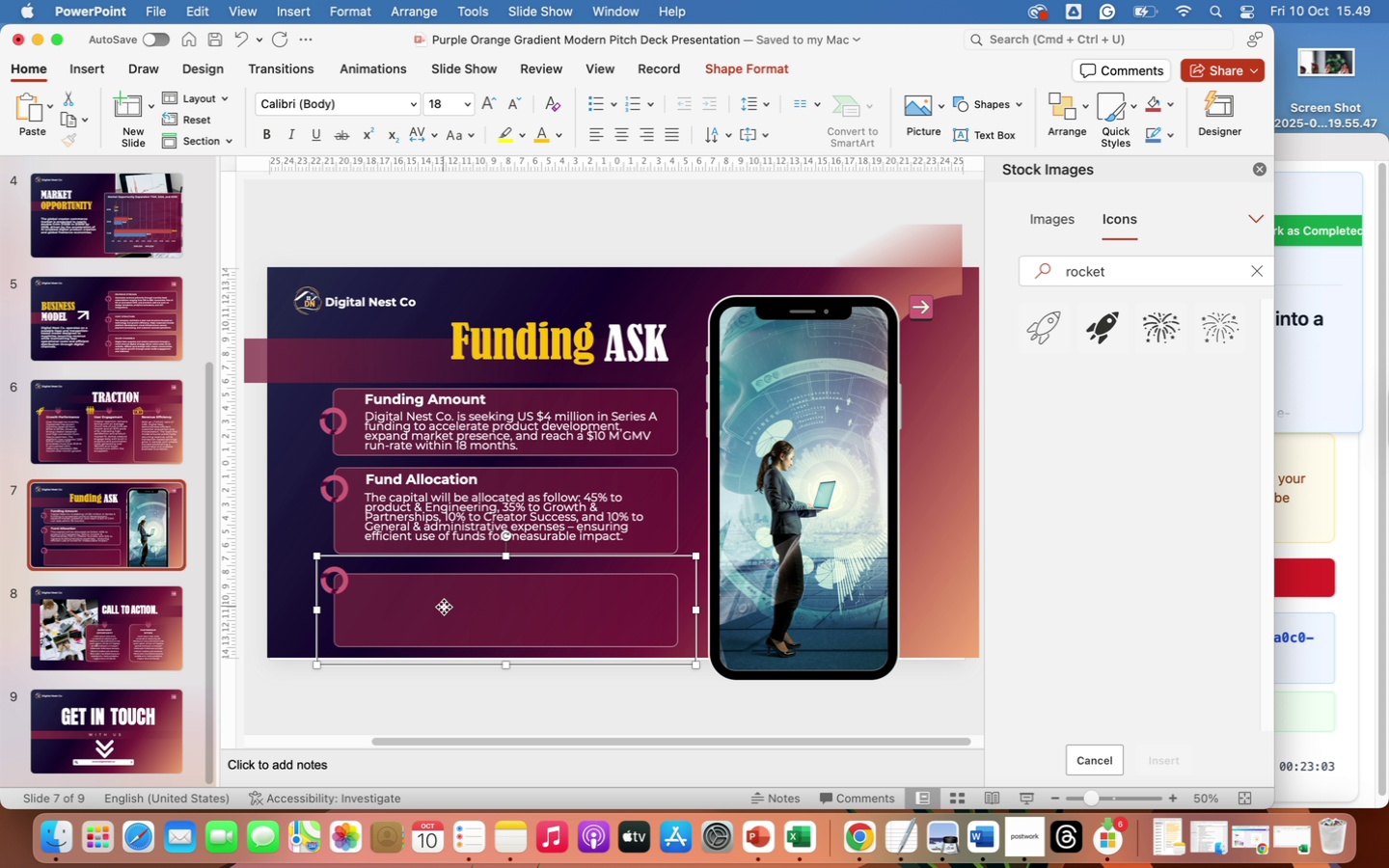 
right_click([444, 607])
 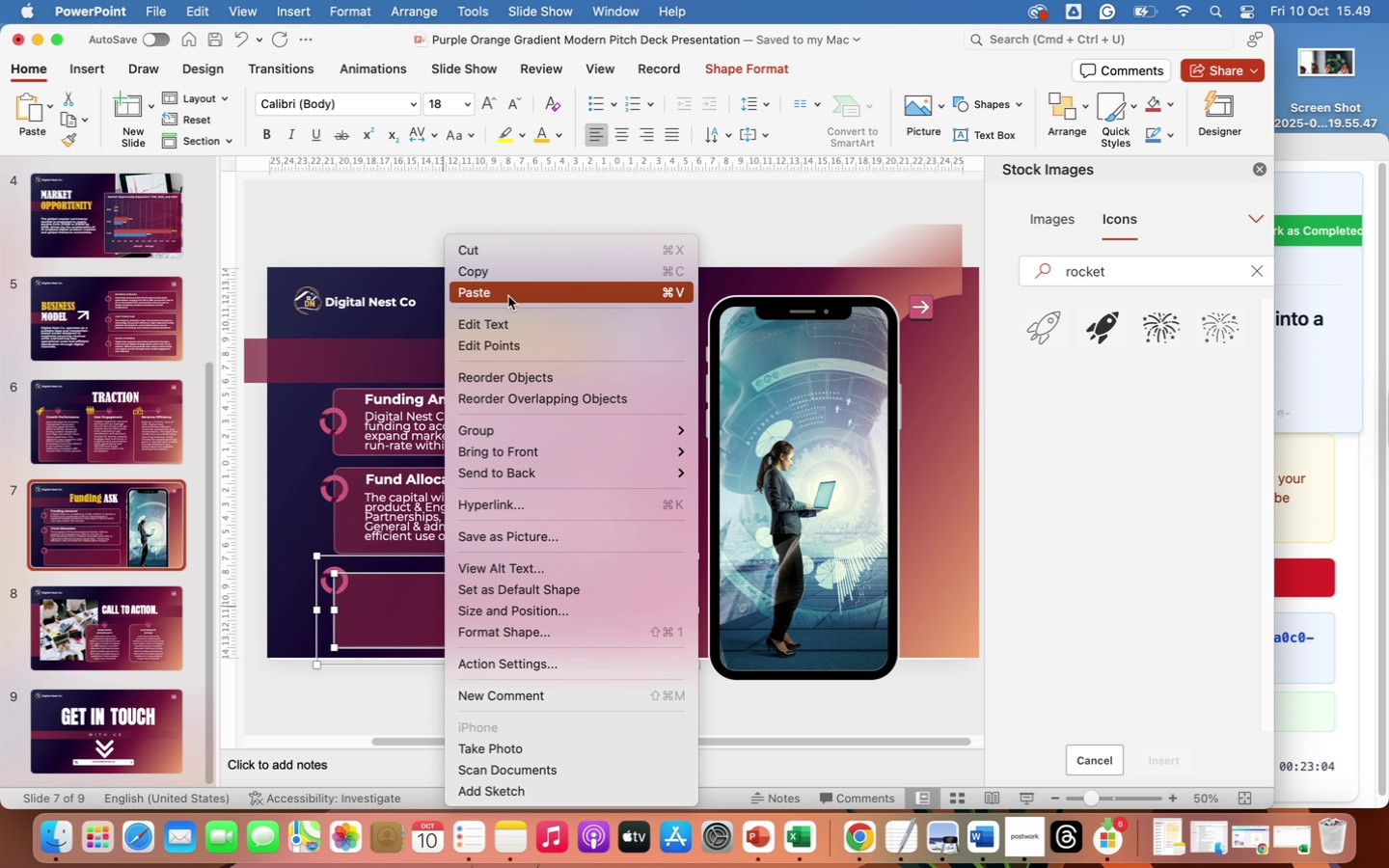 
left_click([508, 296])
 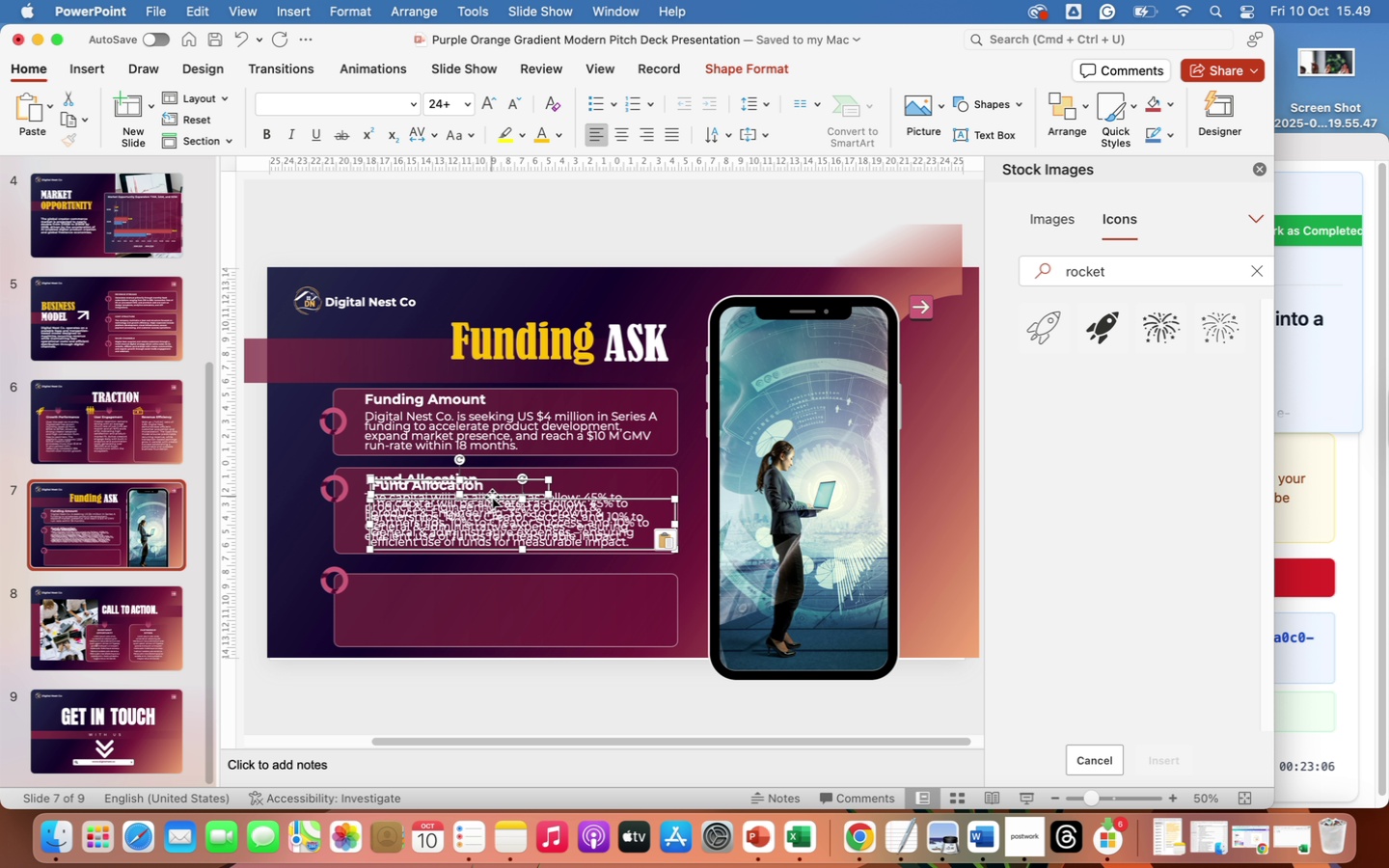 
left_click_drag(start_coordinate=[492, 497], to_coordinate=[487, 595])
 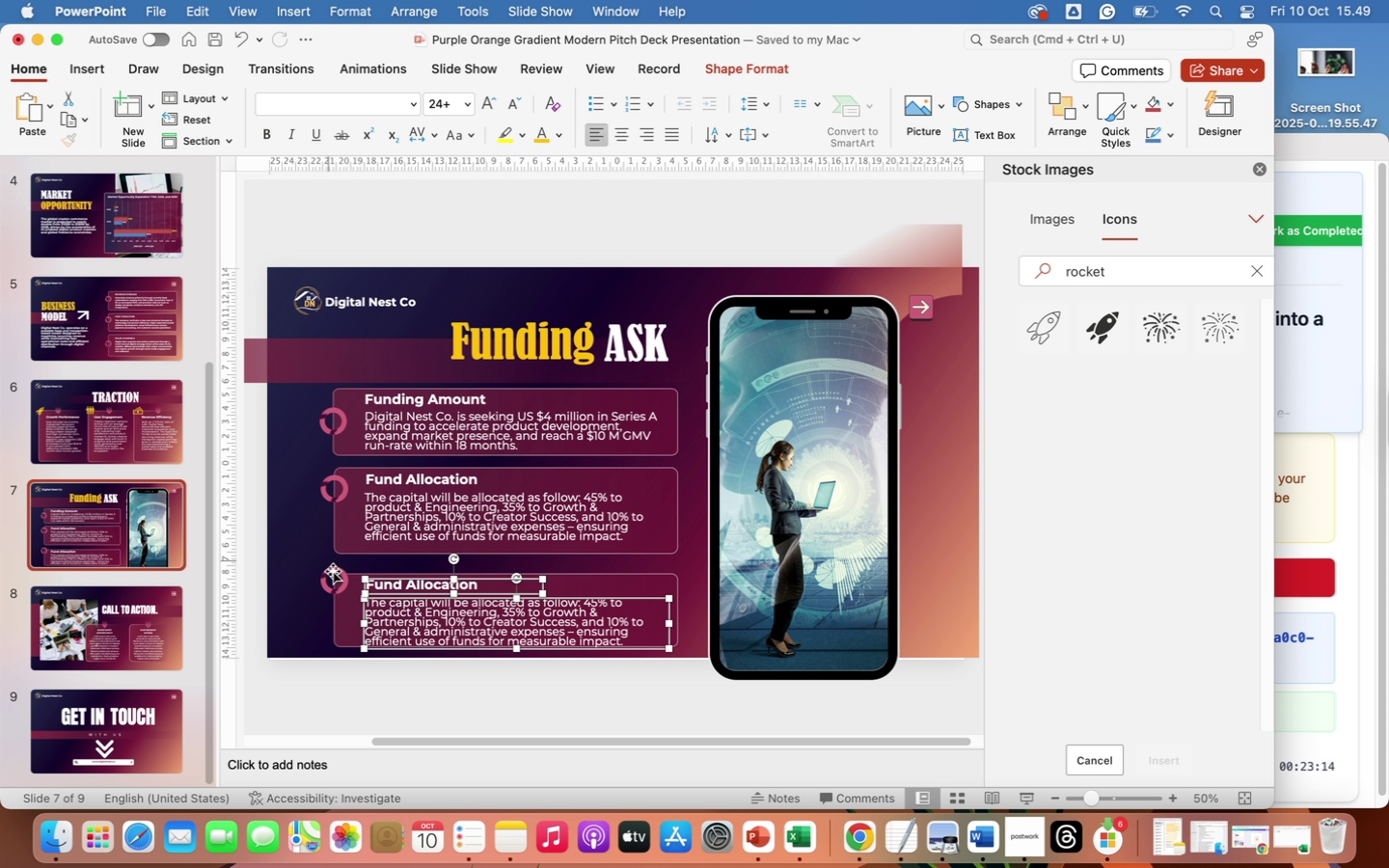 
left_click([333, 571])
 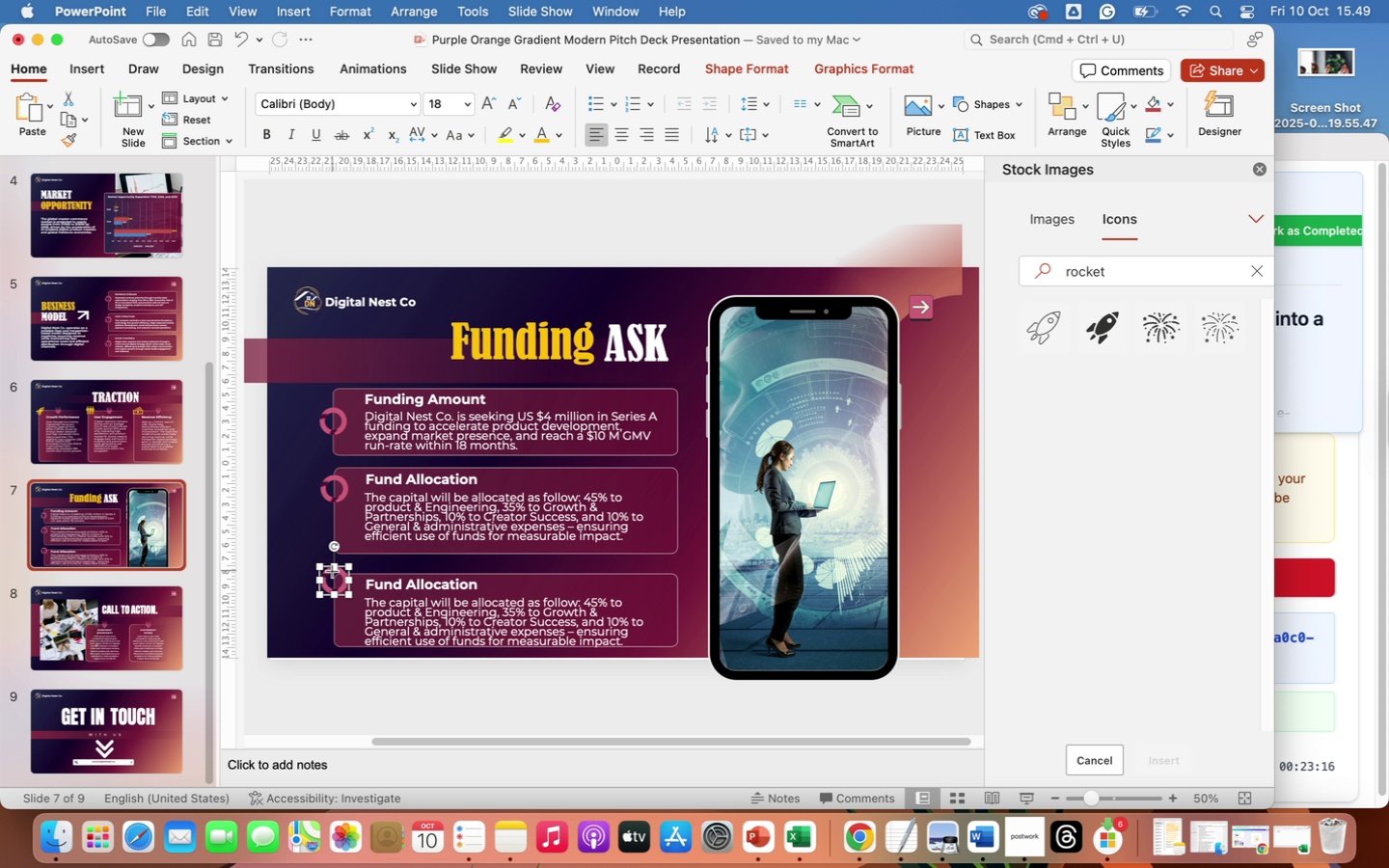 
left_click([333, 571])
 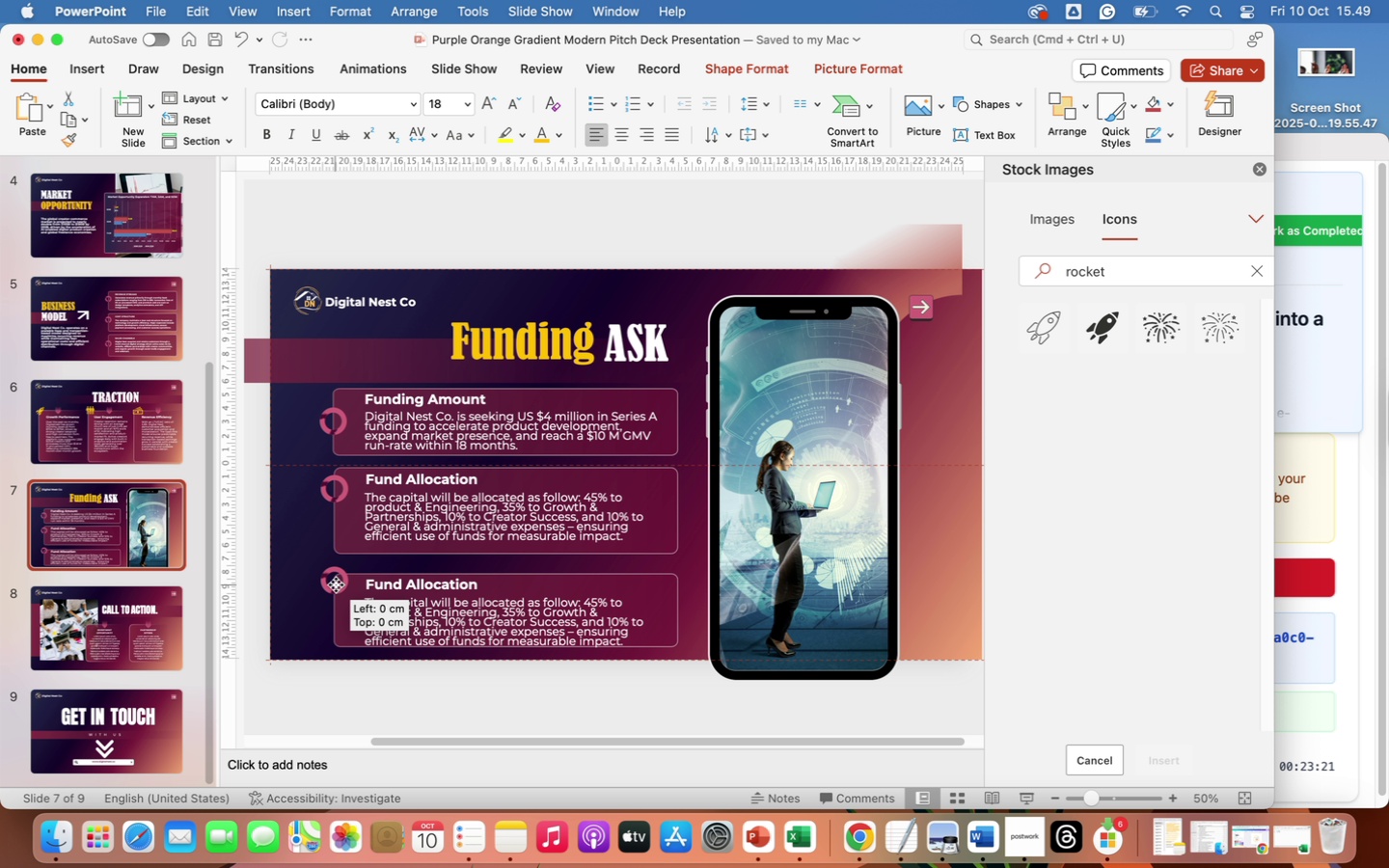 
wait(6.26)
 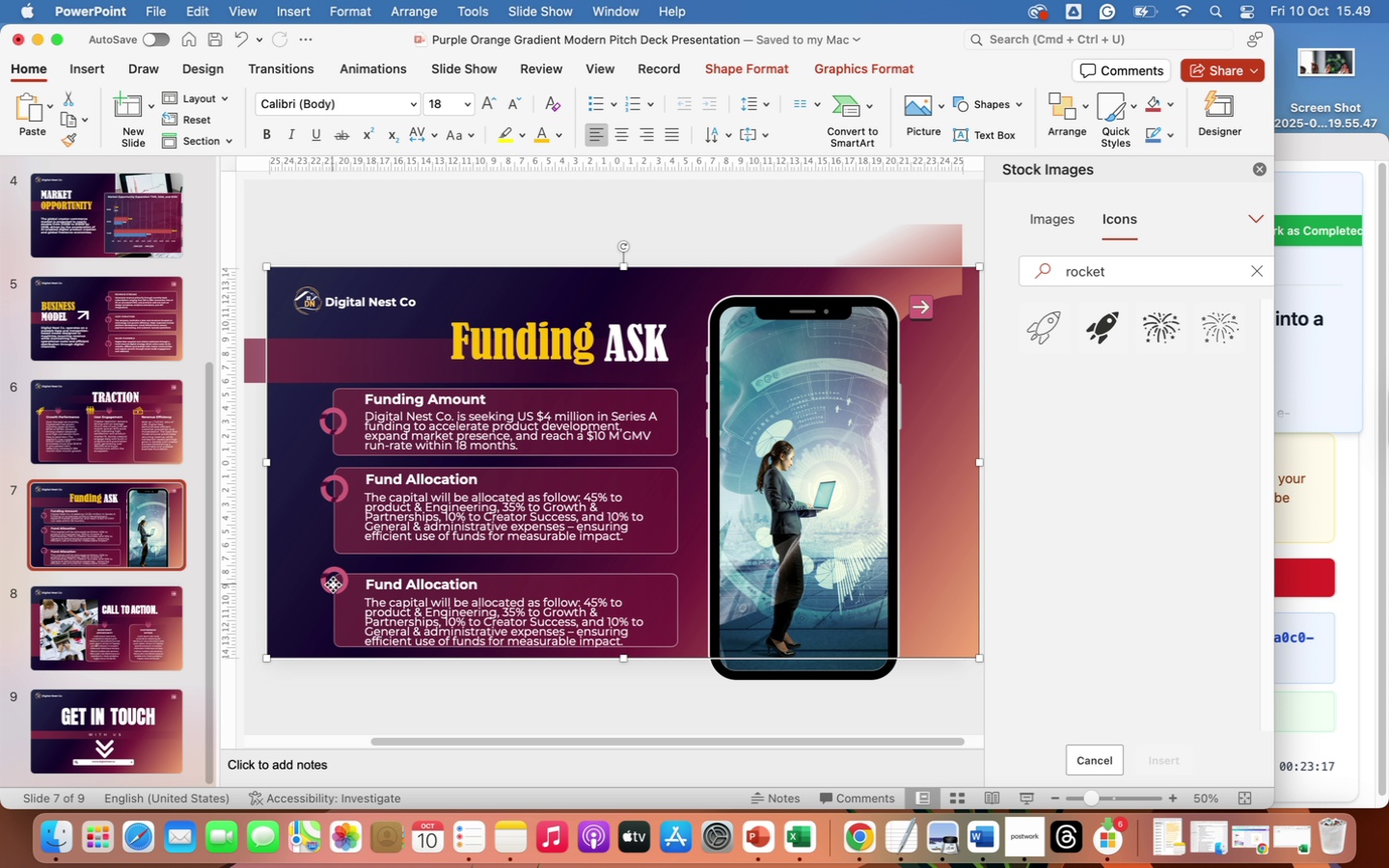 
left_click([338, 593])
 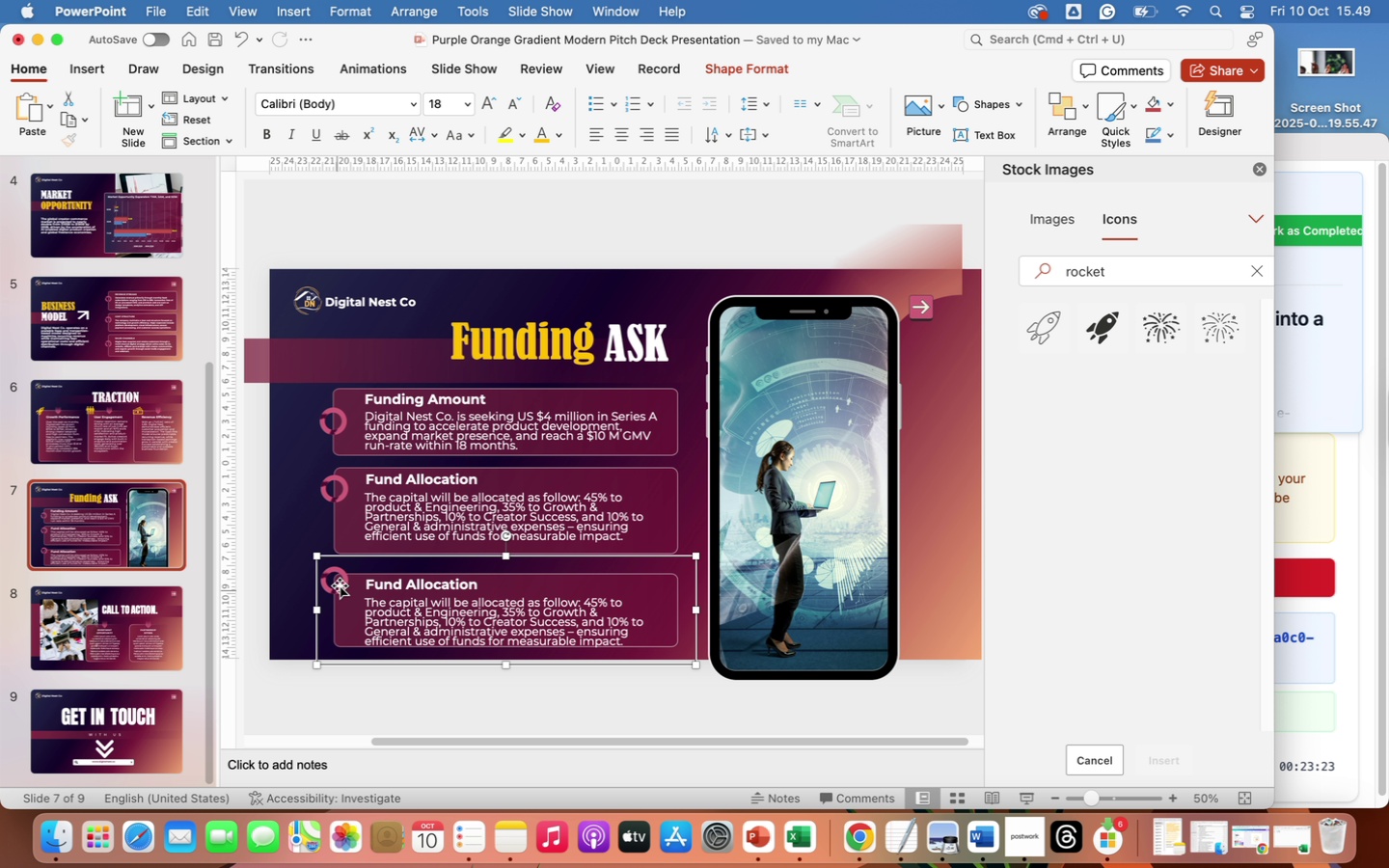 
left_click([340, 585])
 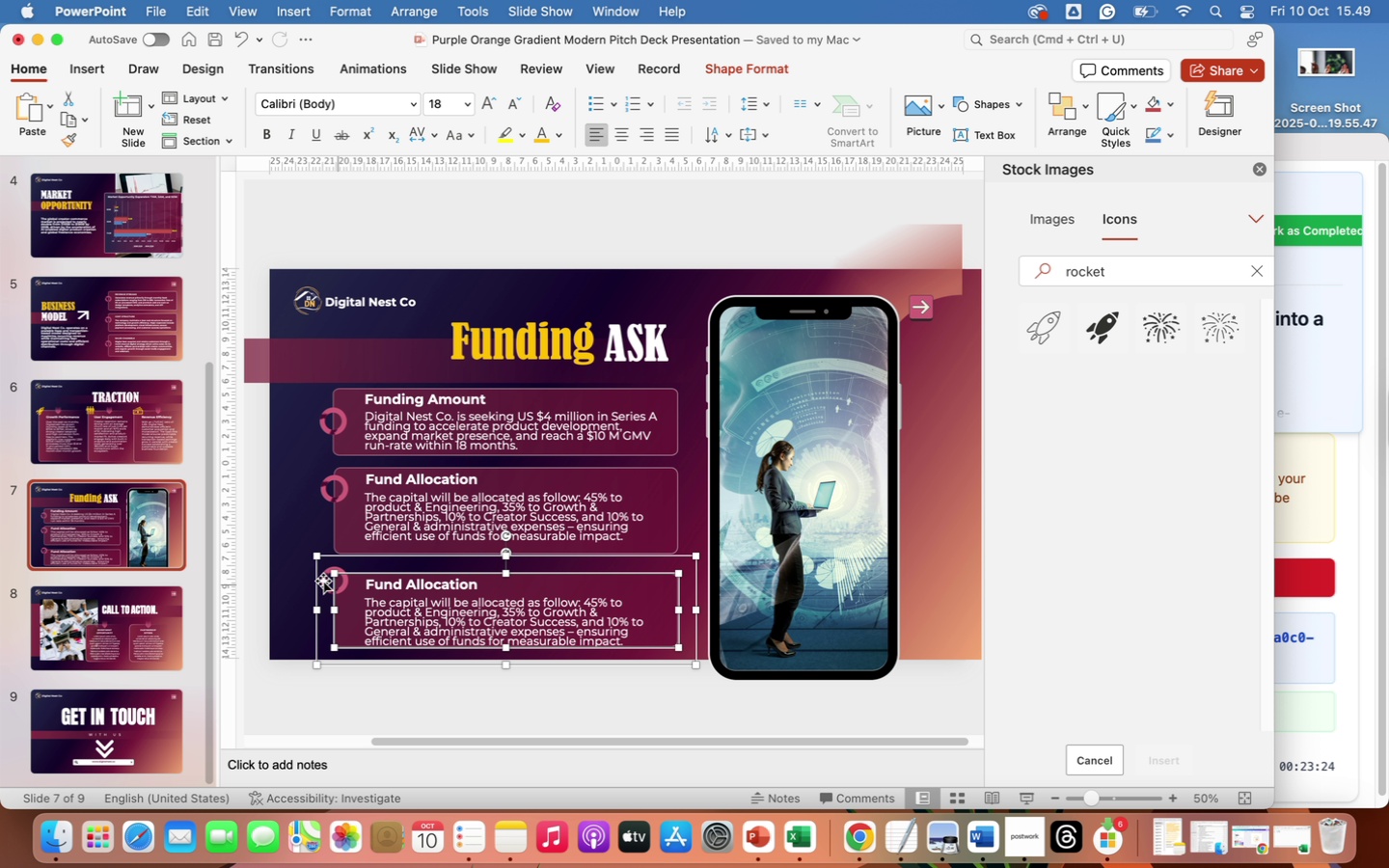 
left_click([322, 581])
 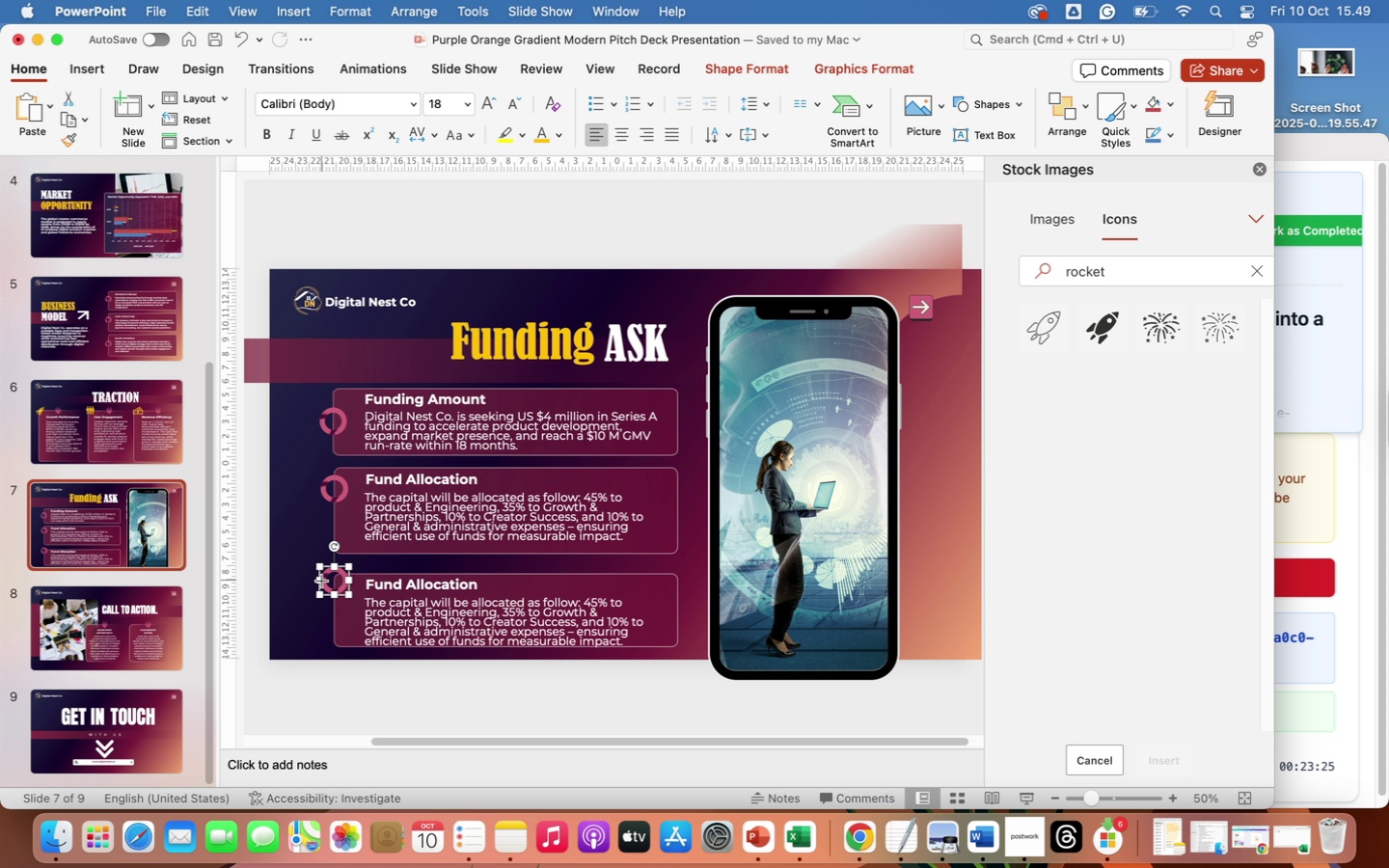 
left_click_drag(start_coordinate=[322, 581], to_coordinate=[321, 592])
 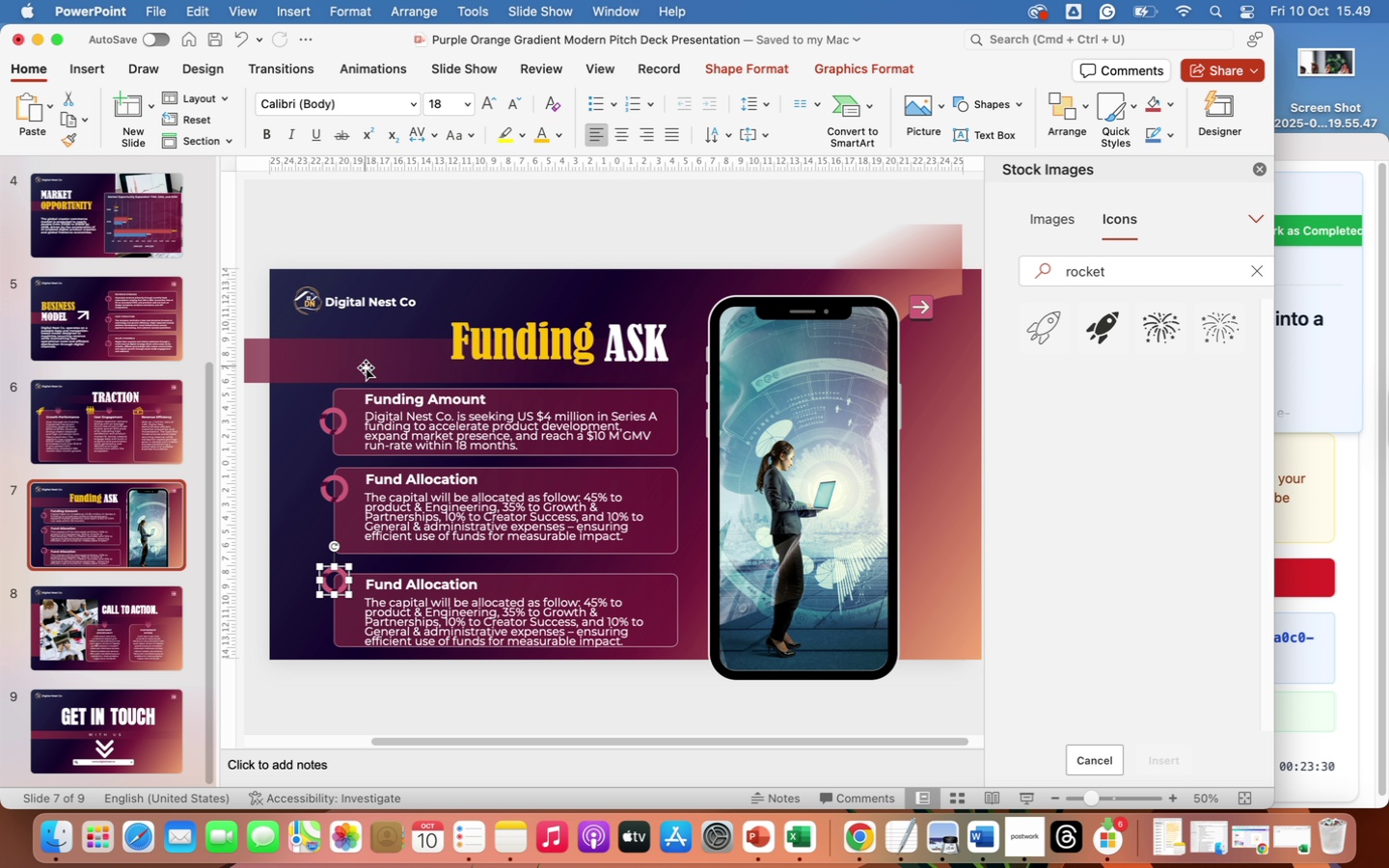 
left_click([330, 420])
 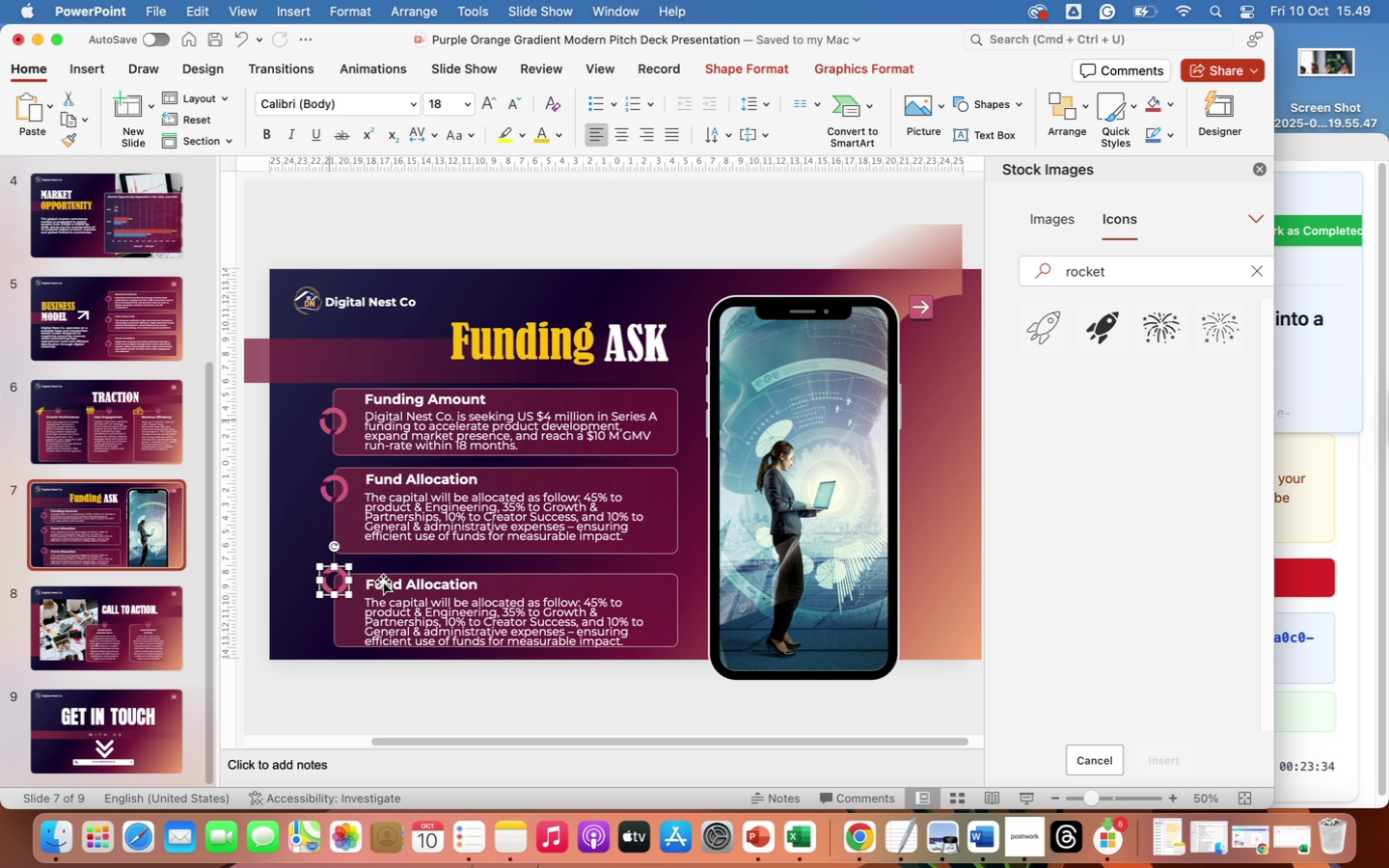 
hold_key(key=Backspace, duration=0.35)
 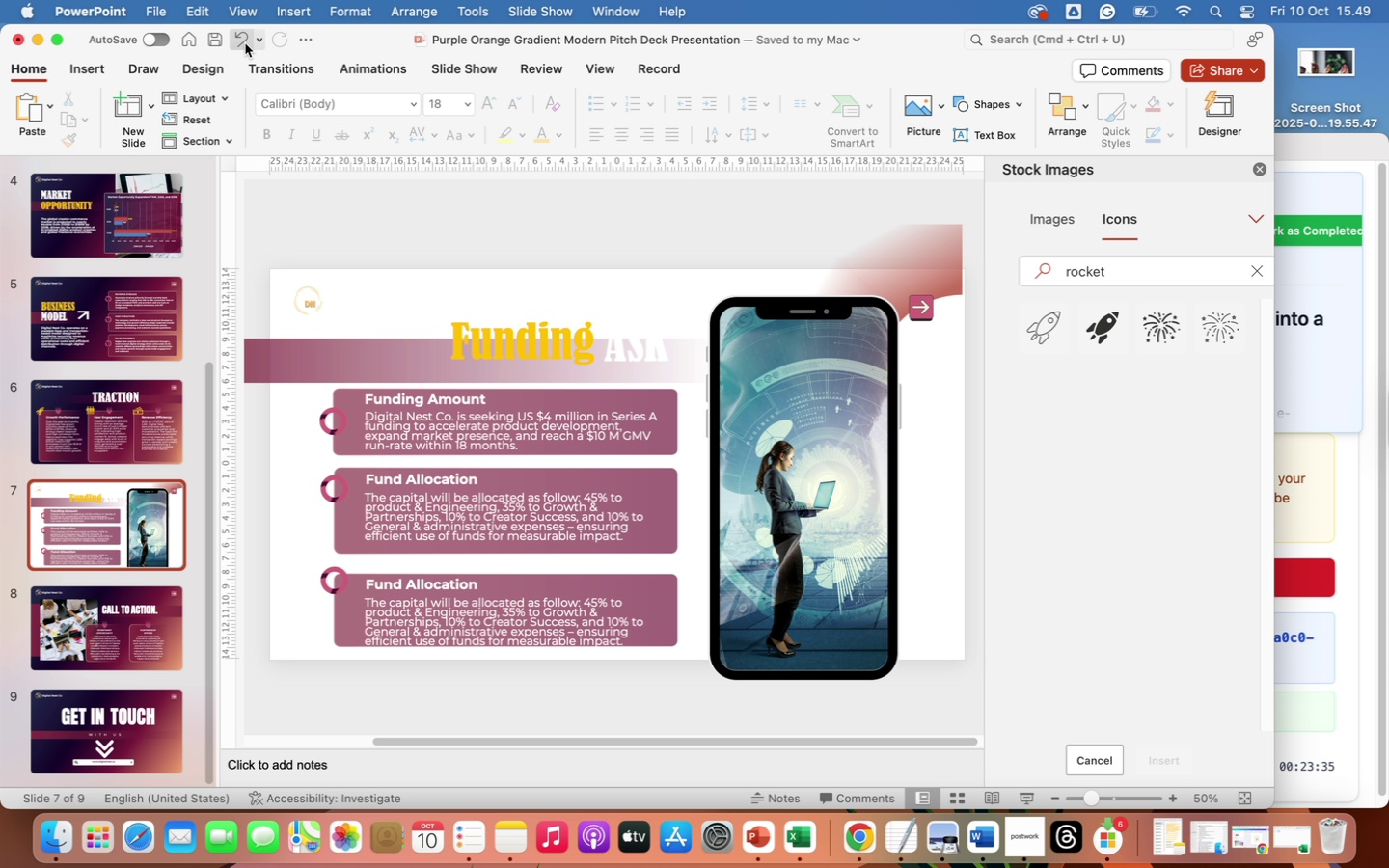 
left_click([235, 37])
 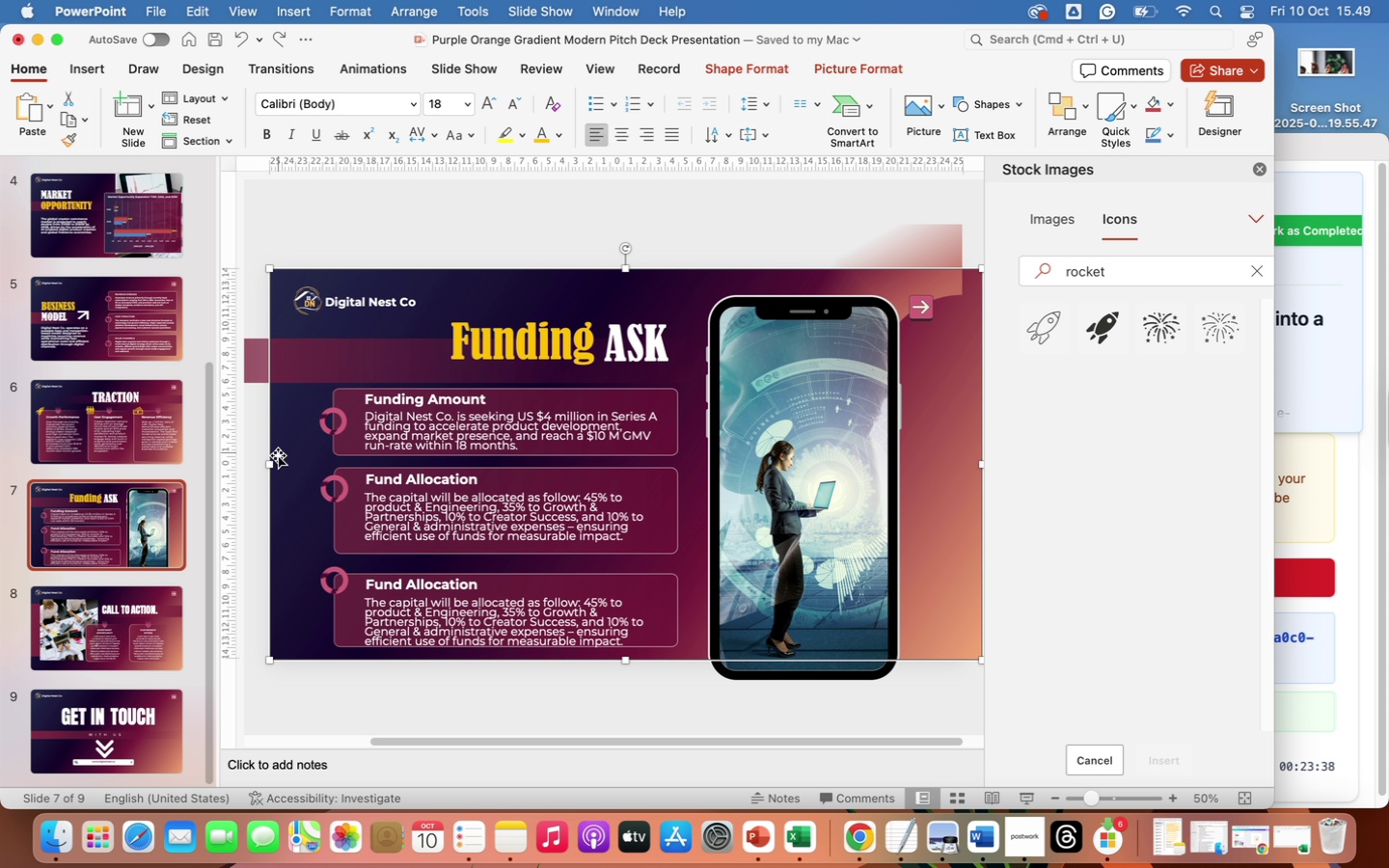 
left_click_drag(start_coordinate=[268, 467], to_coordinate=[260, 467])
 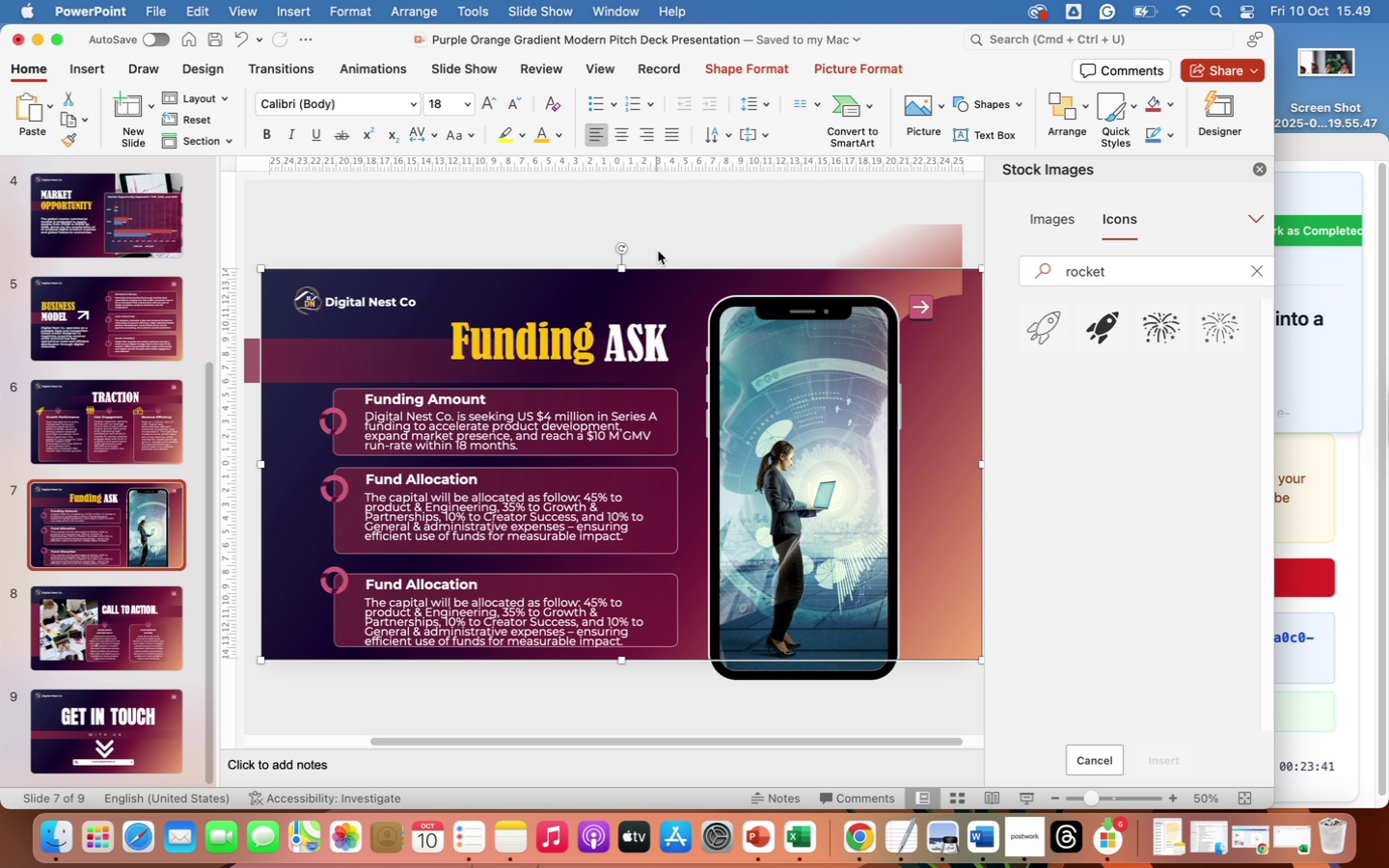 
left_click([661, 223])
 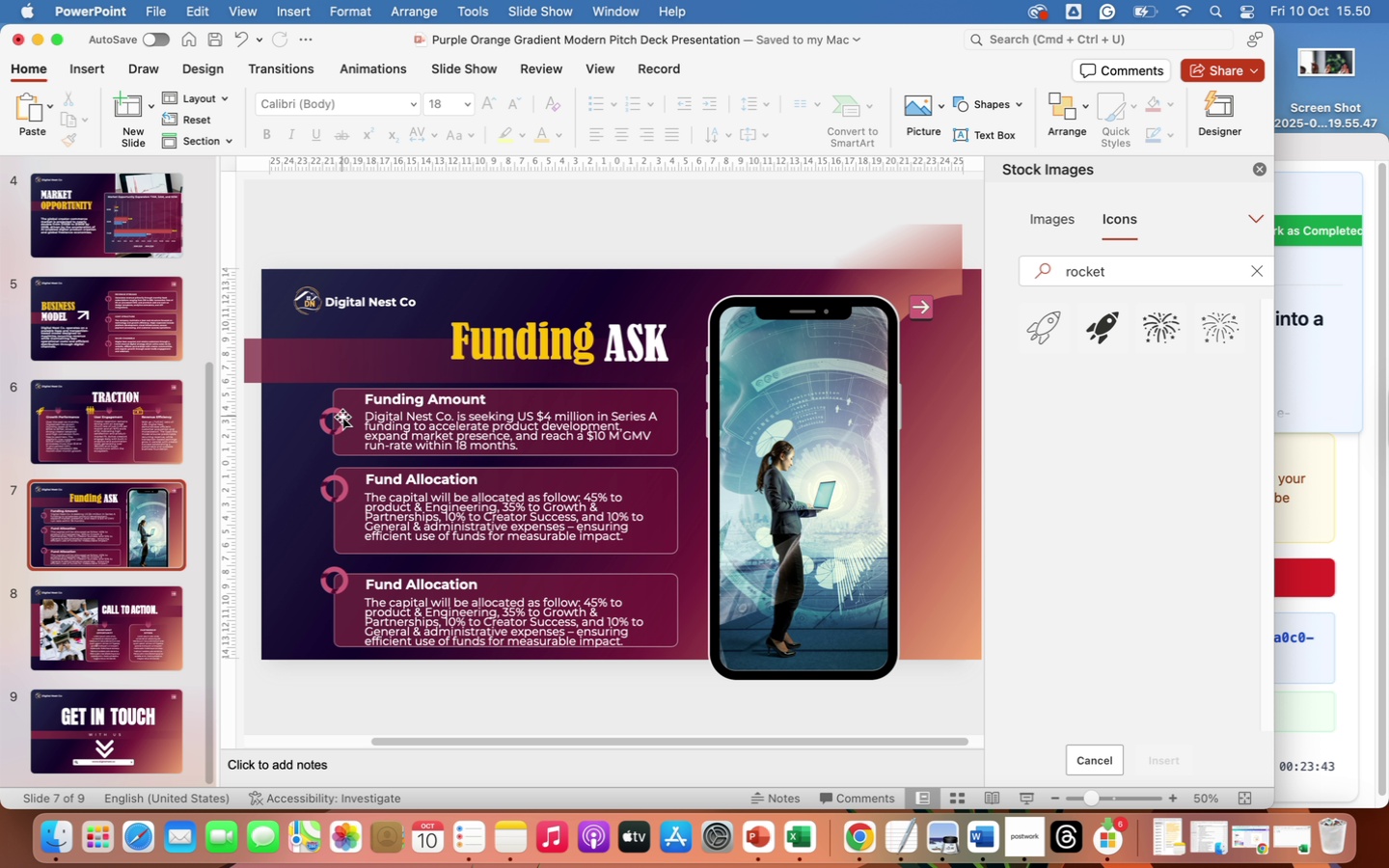 
left_click([342, 417])
 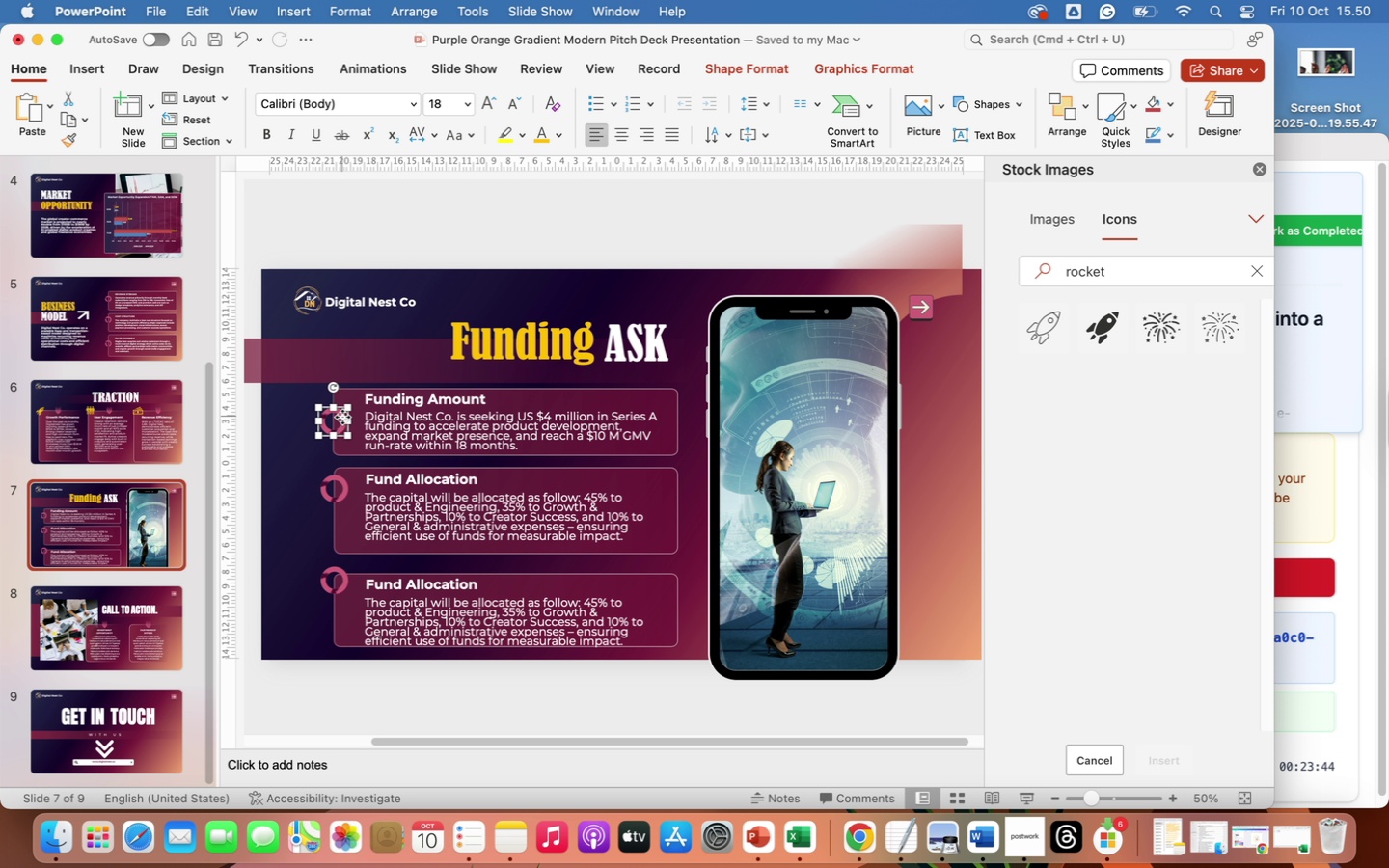 
key(Backspace)
 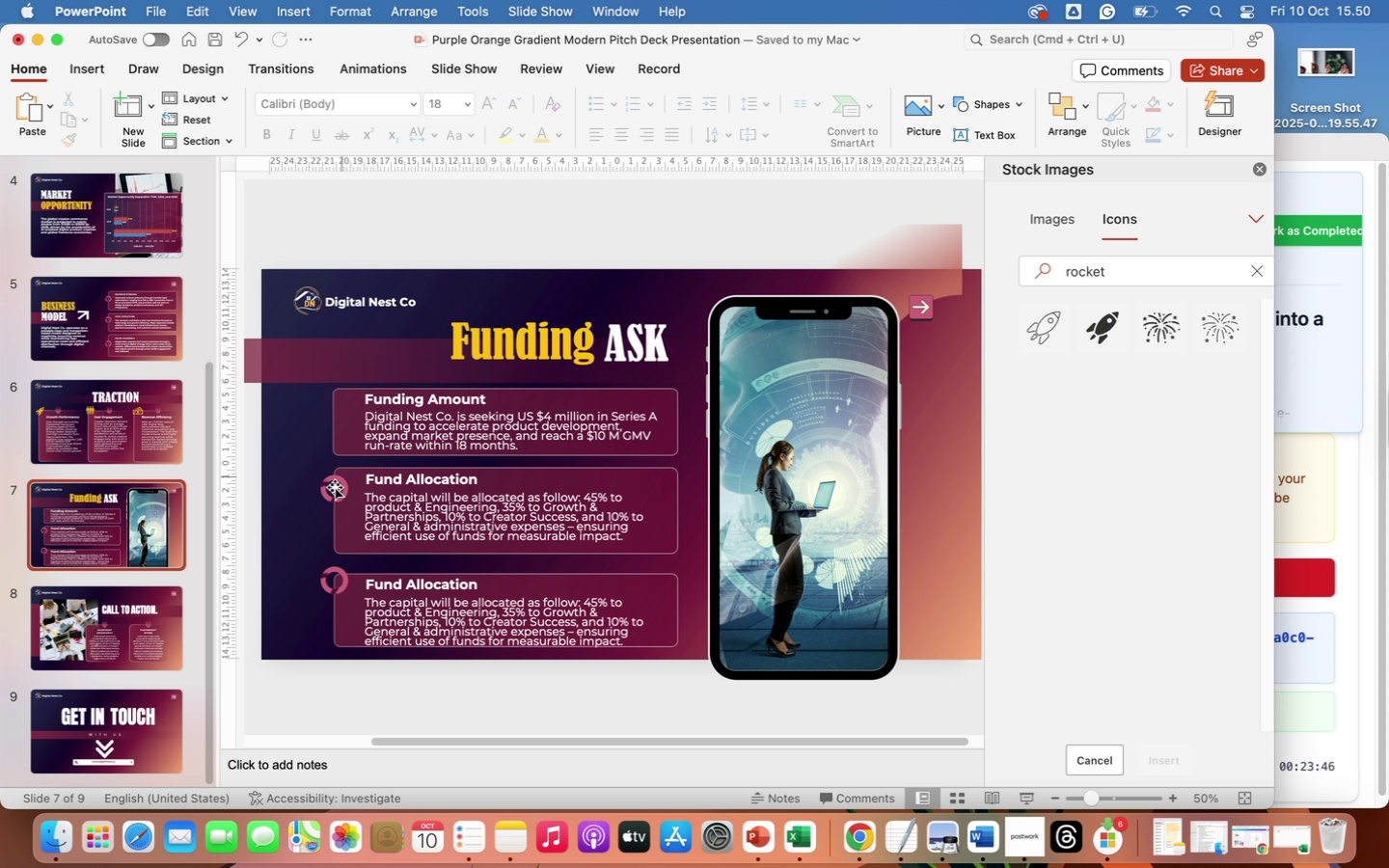 
left_click([333, 488])
 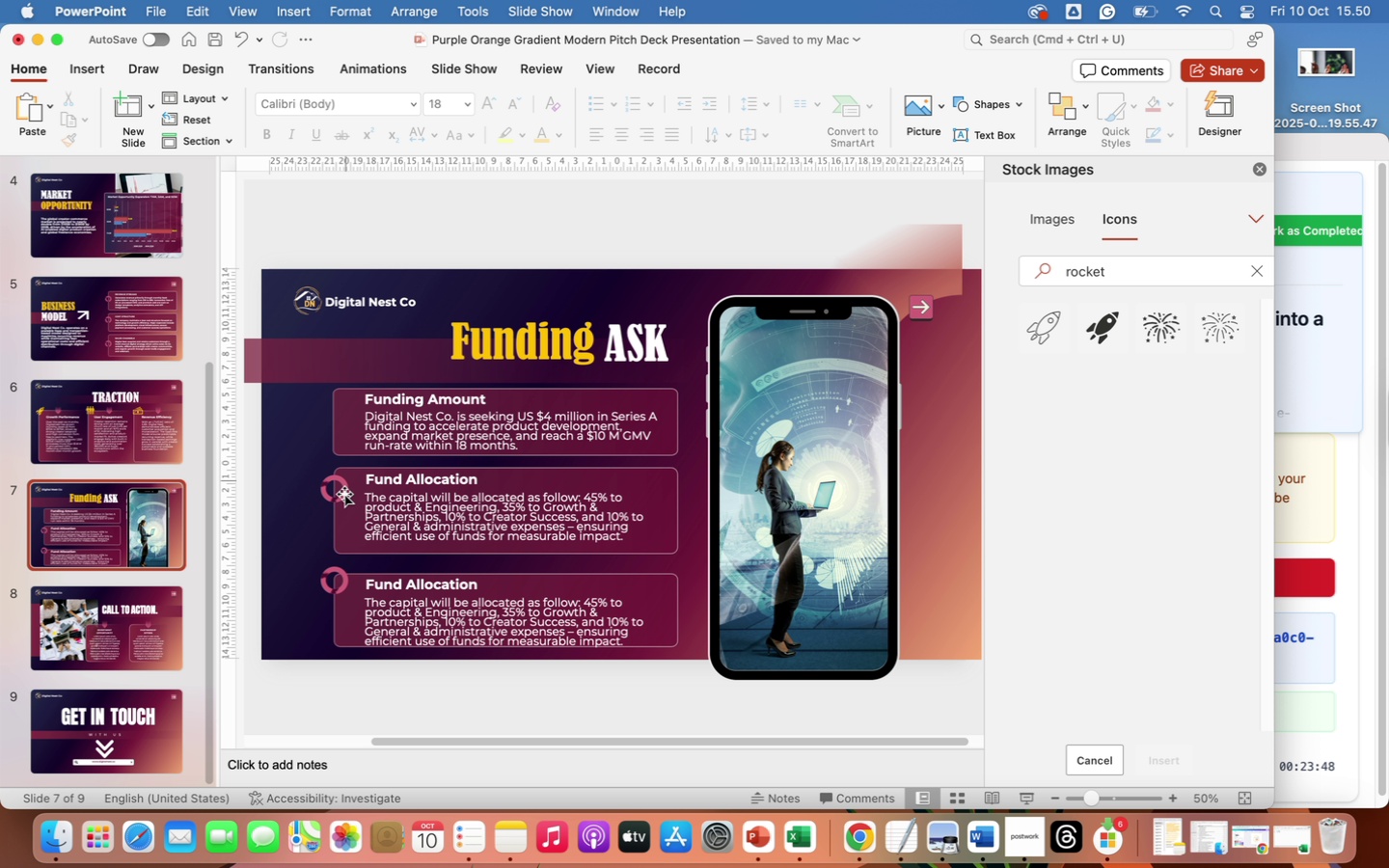 
left_click([344, 494])
 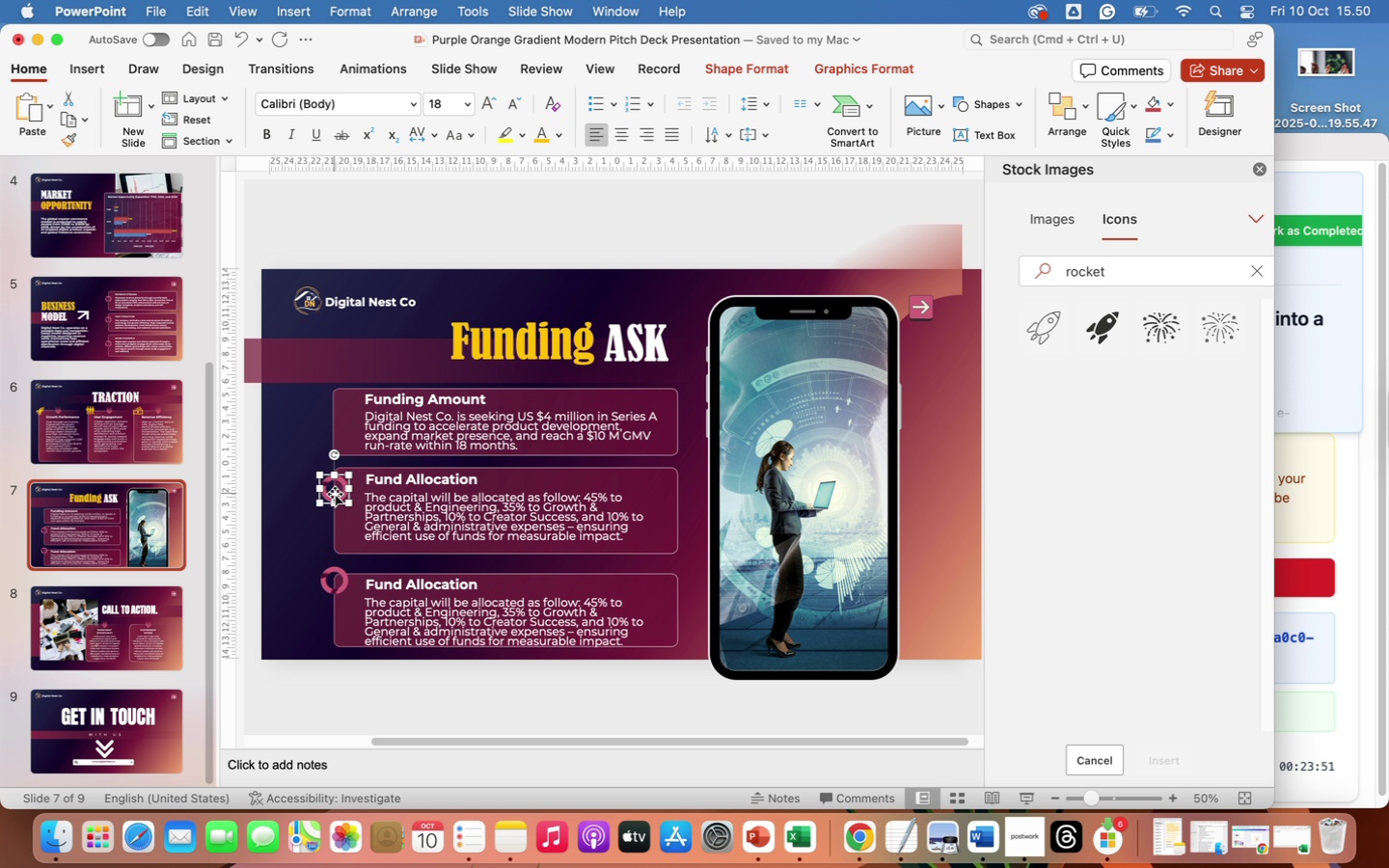 
key(Backspace)
 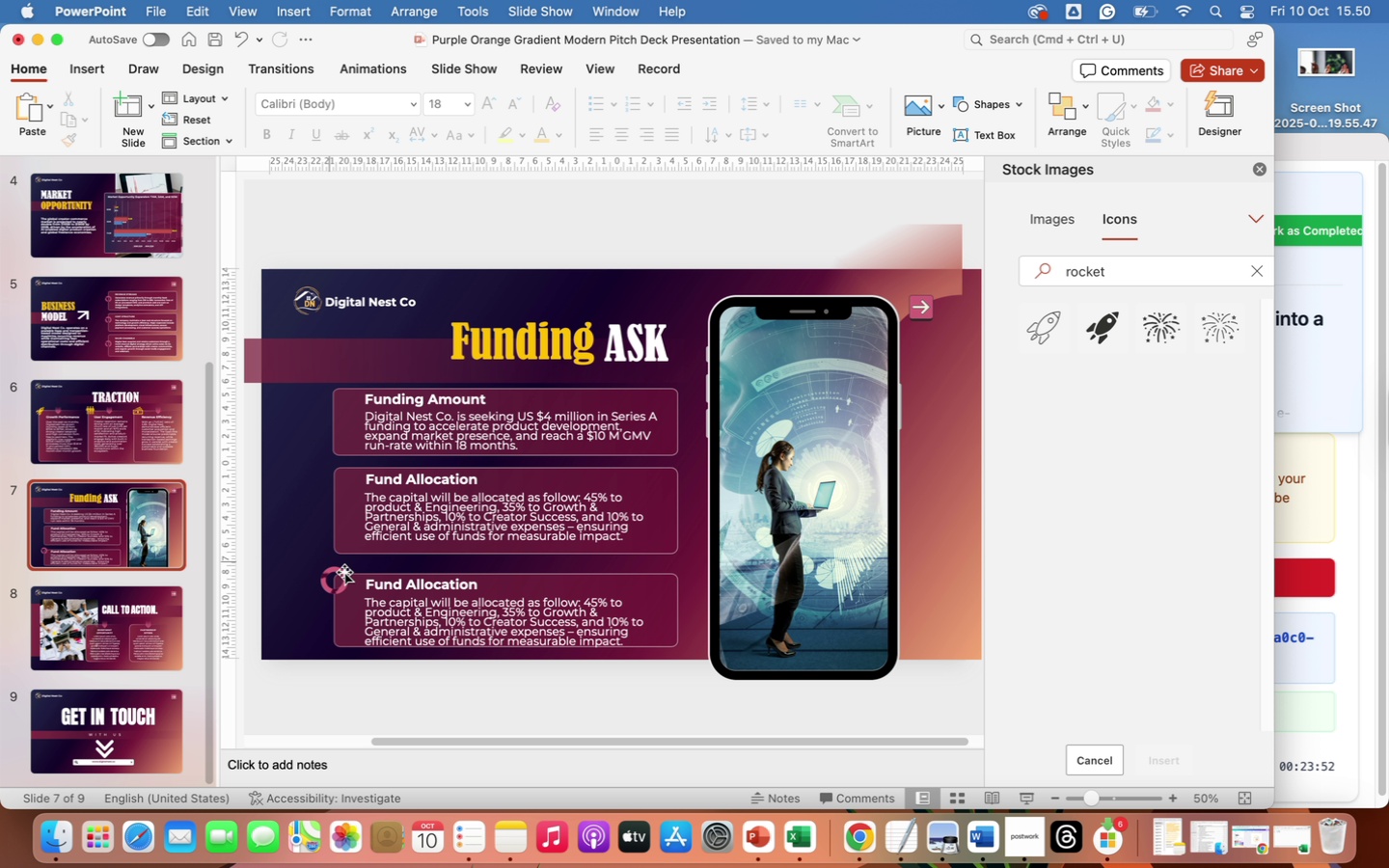 
left_click([344, 573])
 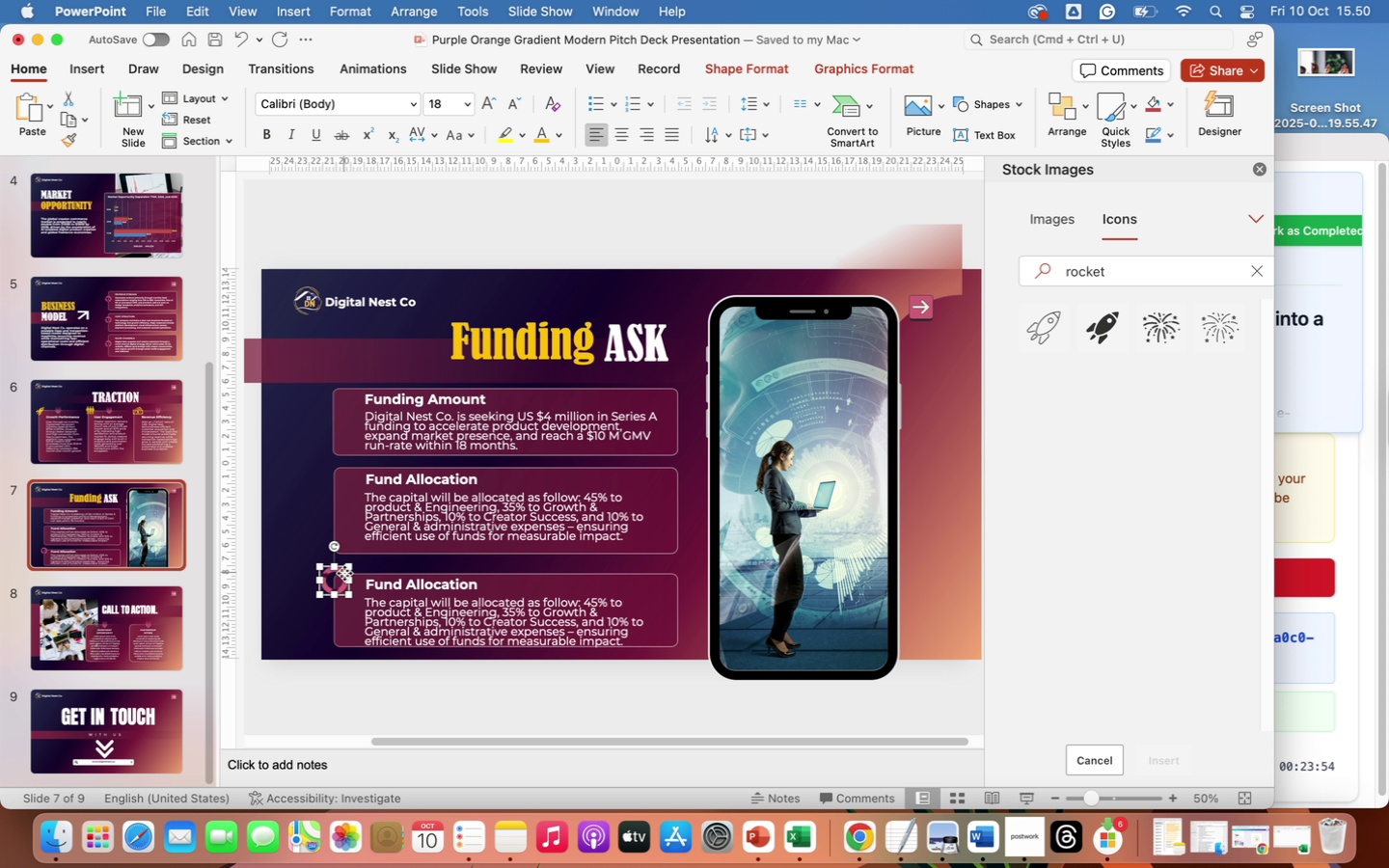 
key(Backspace)
 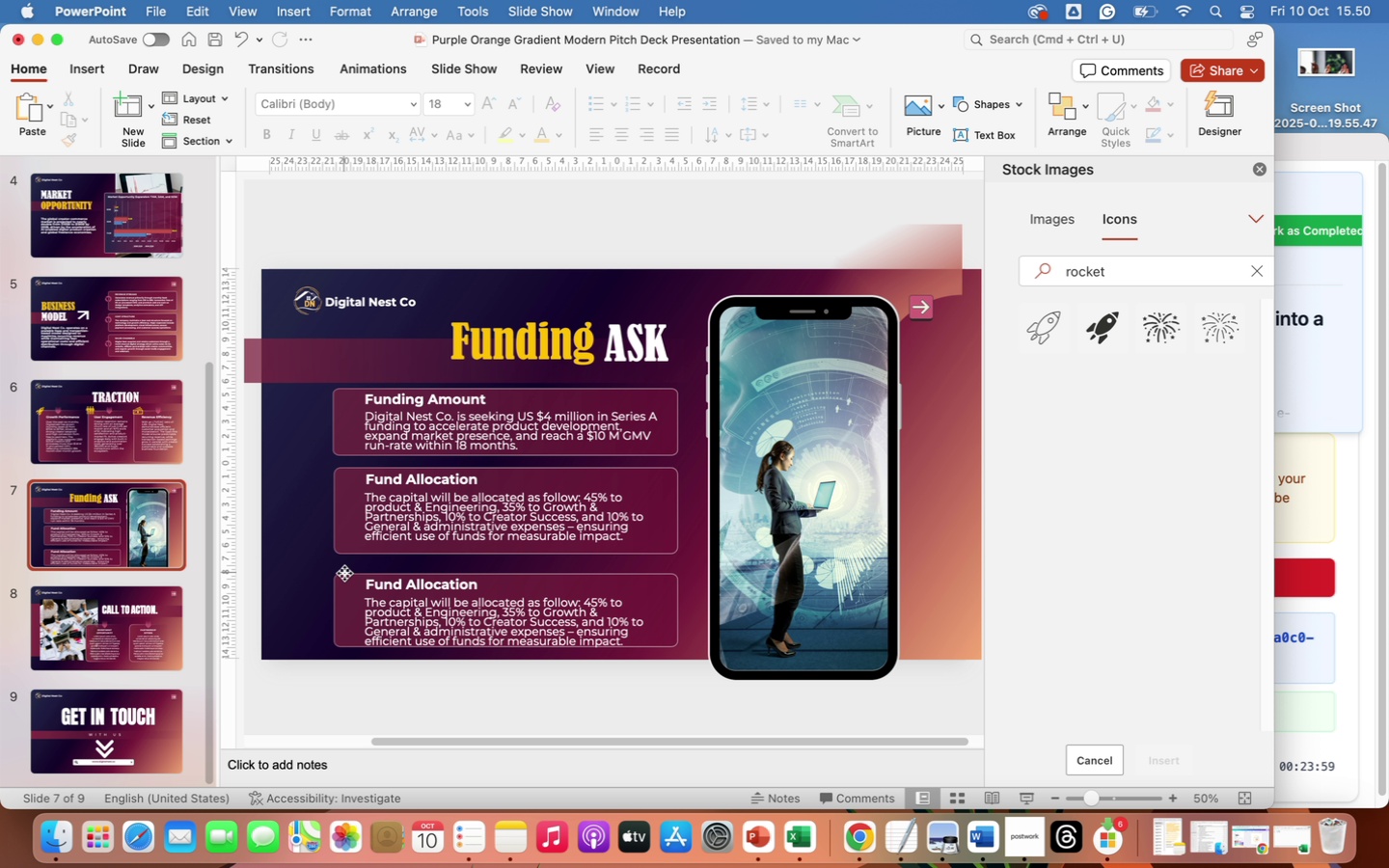 
wait(8.89)
 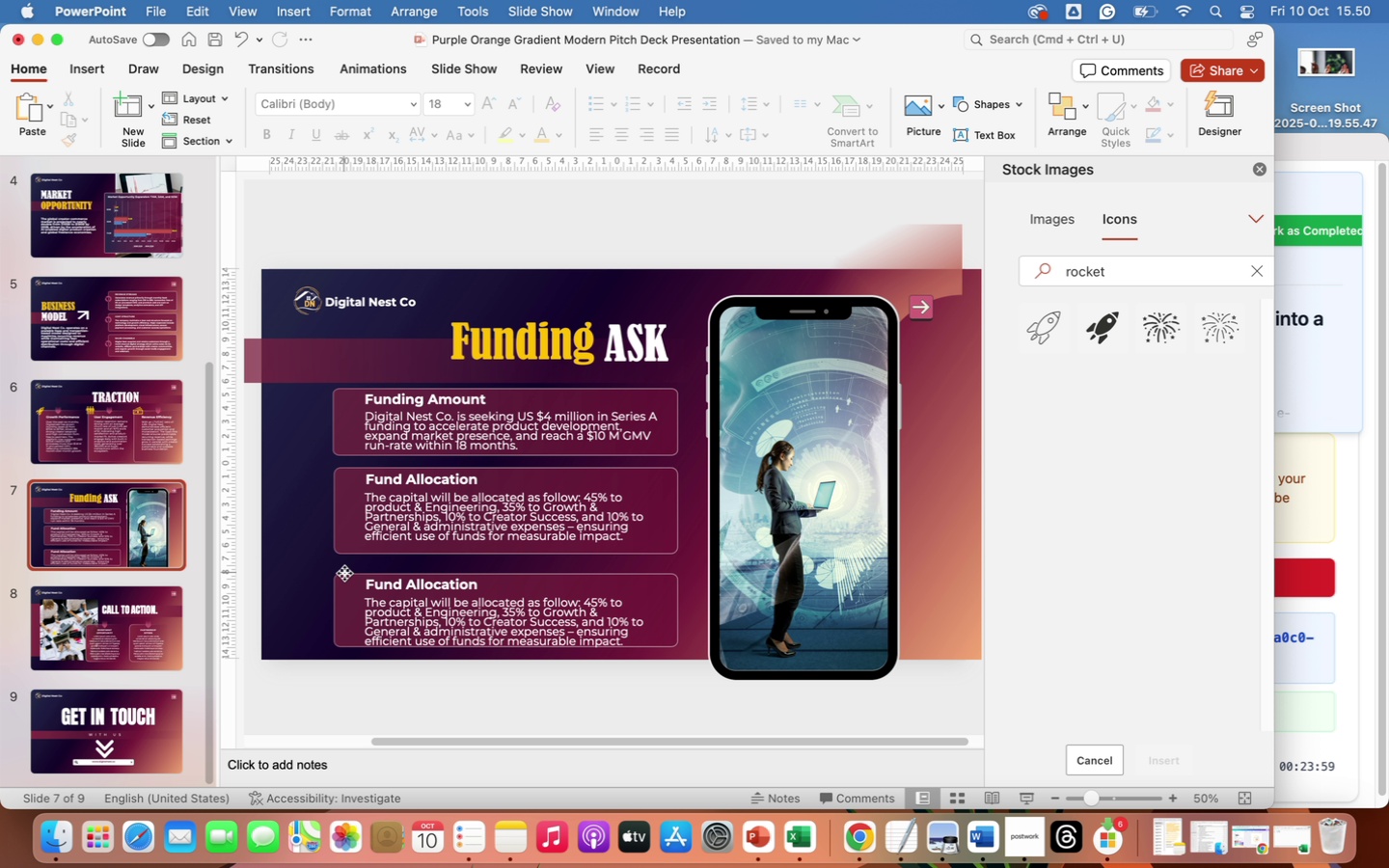 
left_click([402, 584])
 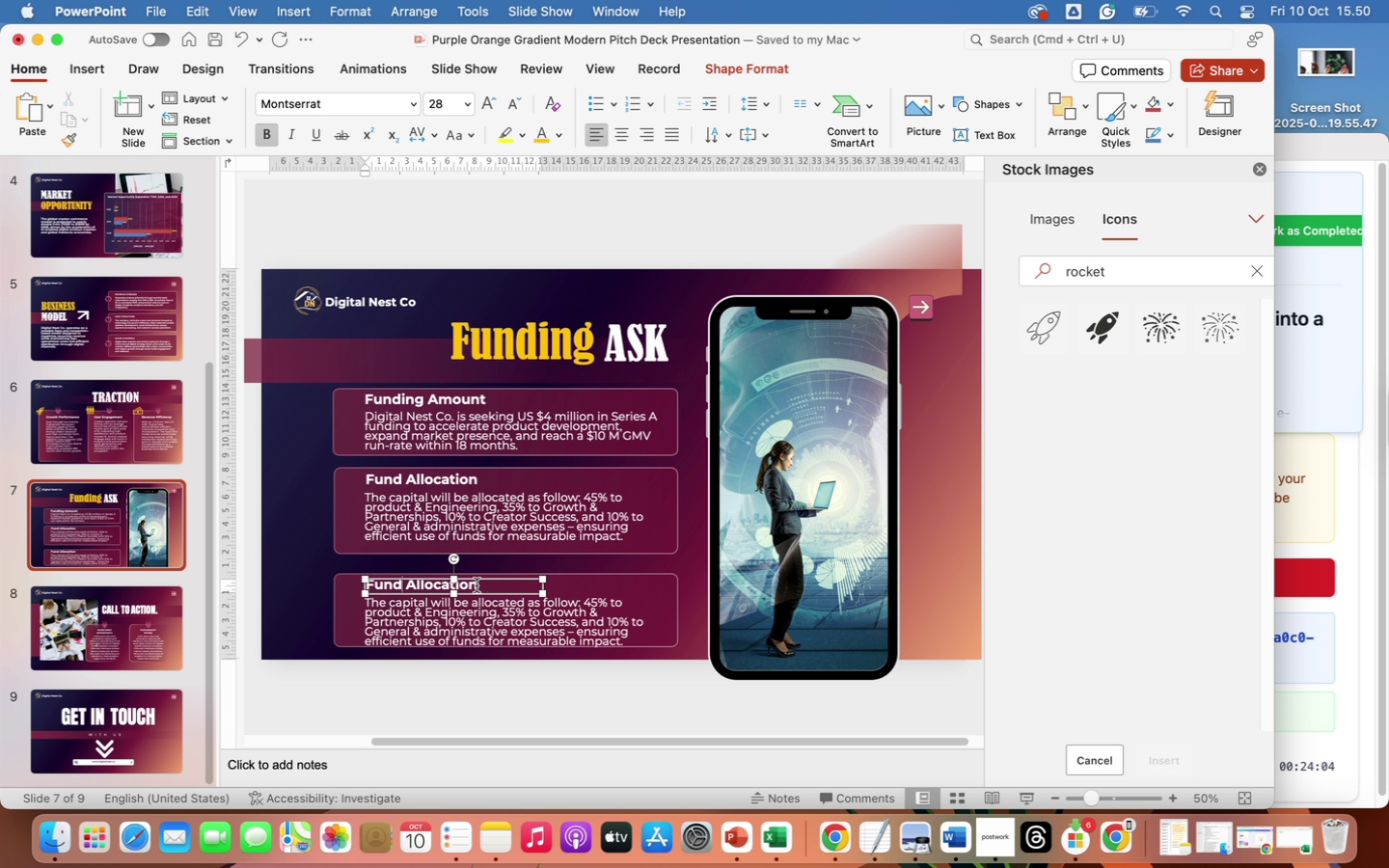 
left_click_drag(start_coordinate=[477, 585], to_coordinate=[368, 584])
 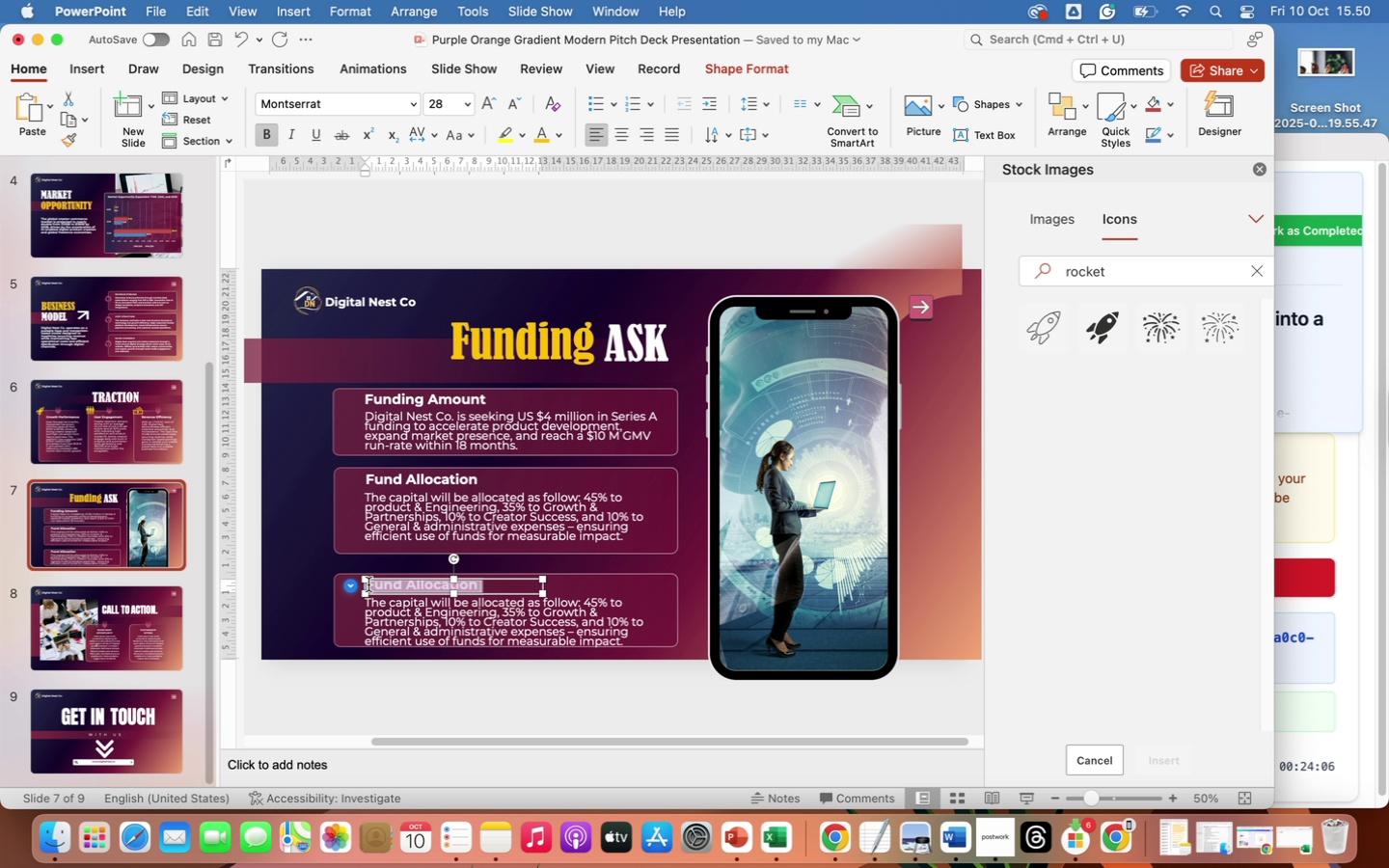 
type(Key Milestones)
 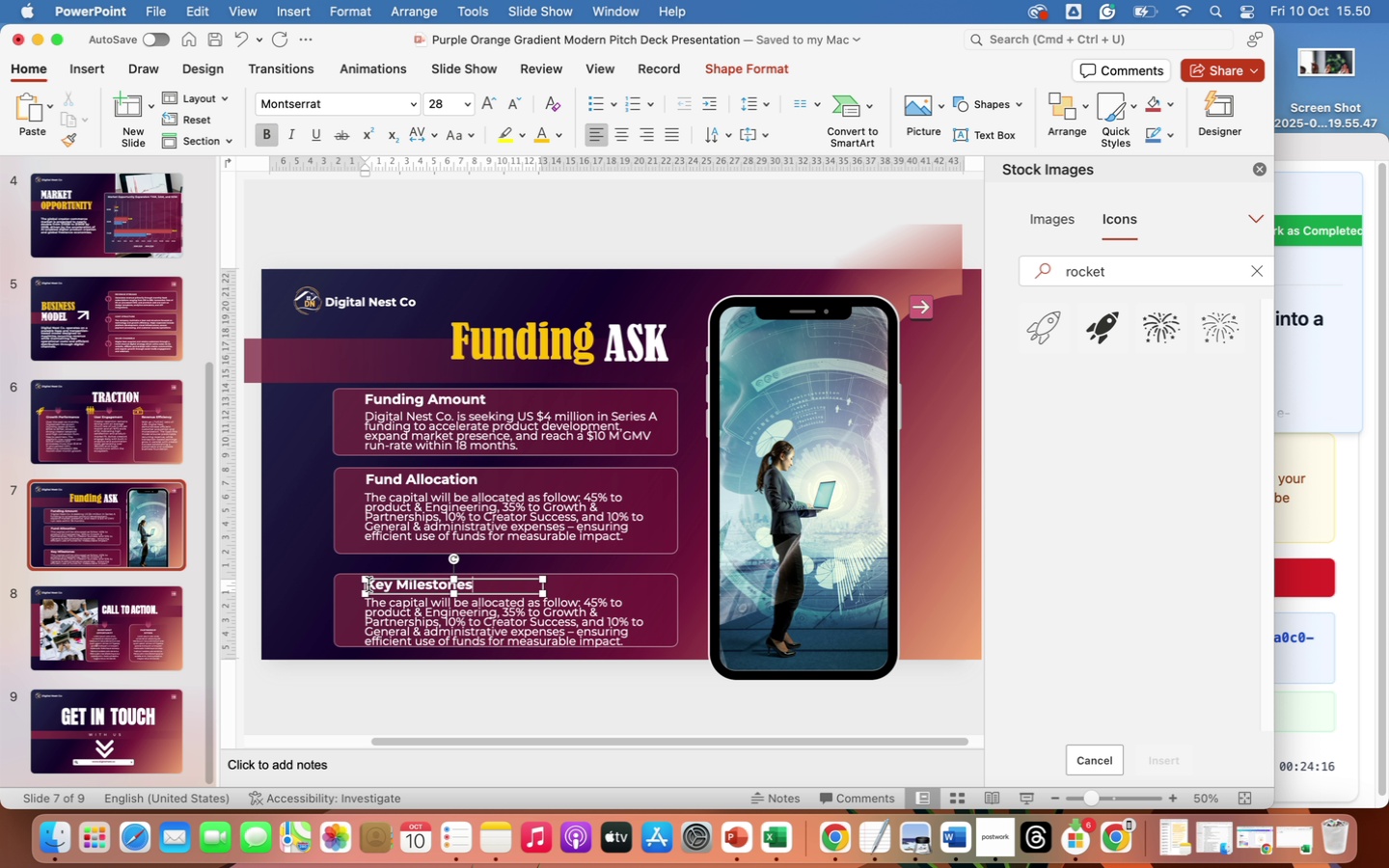 
left_click_drag(start_coordinate=[376, 610], to_coordinate=[648, 641])
 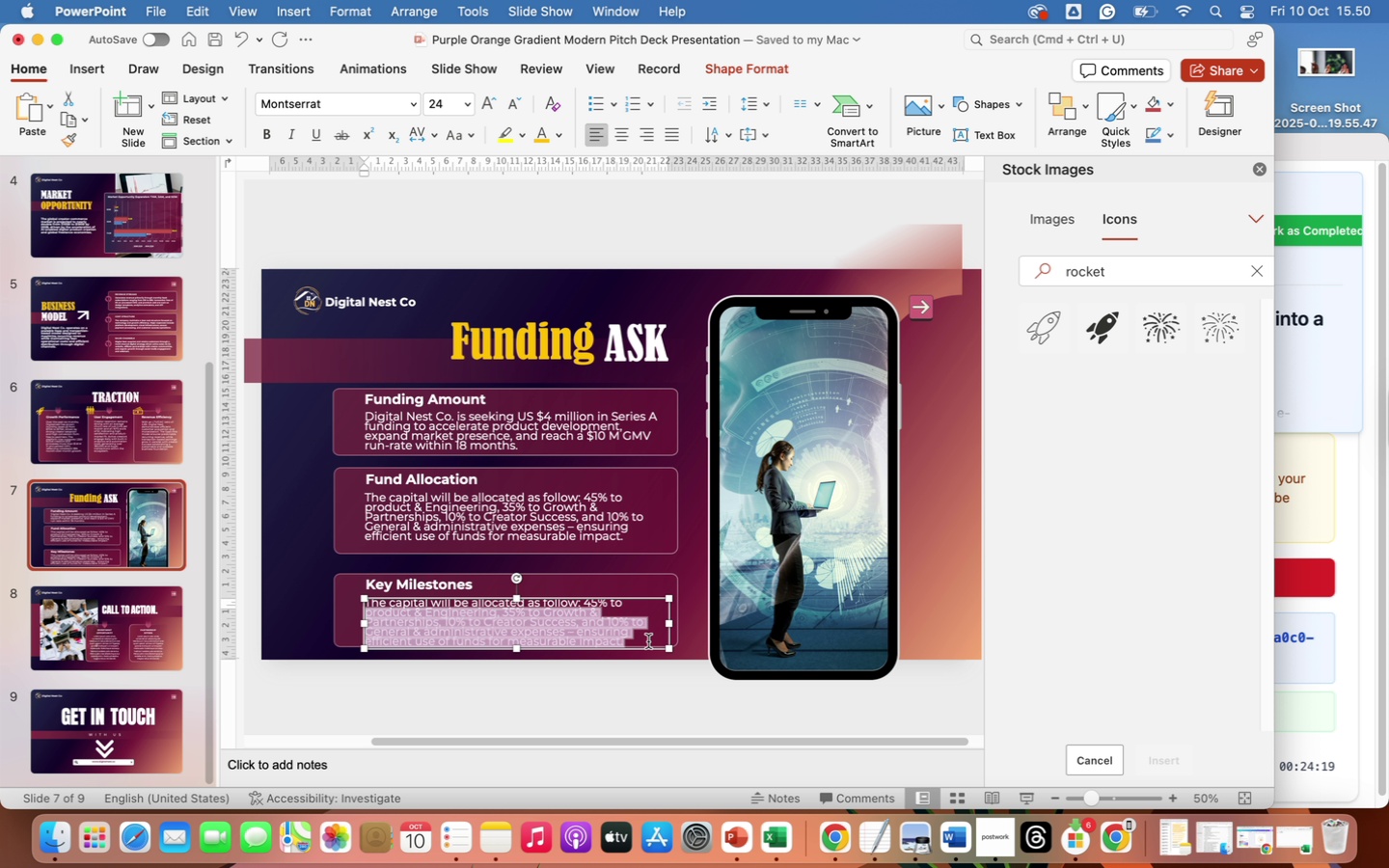 
key(Backspace)
 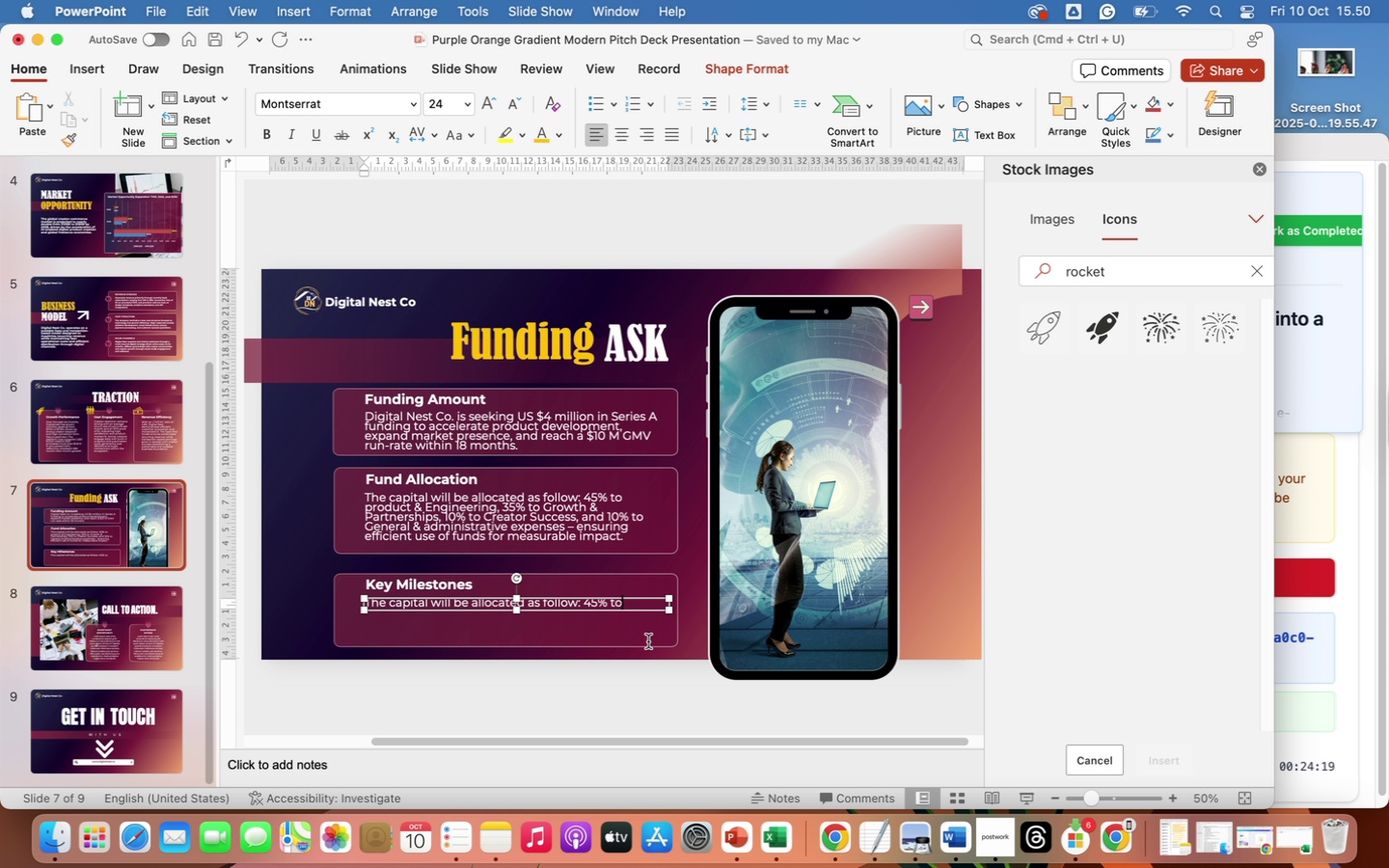 
hold_key(key=Backspace, duration=1.51)
 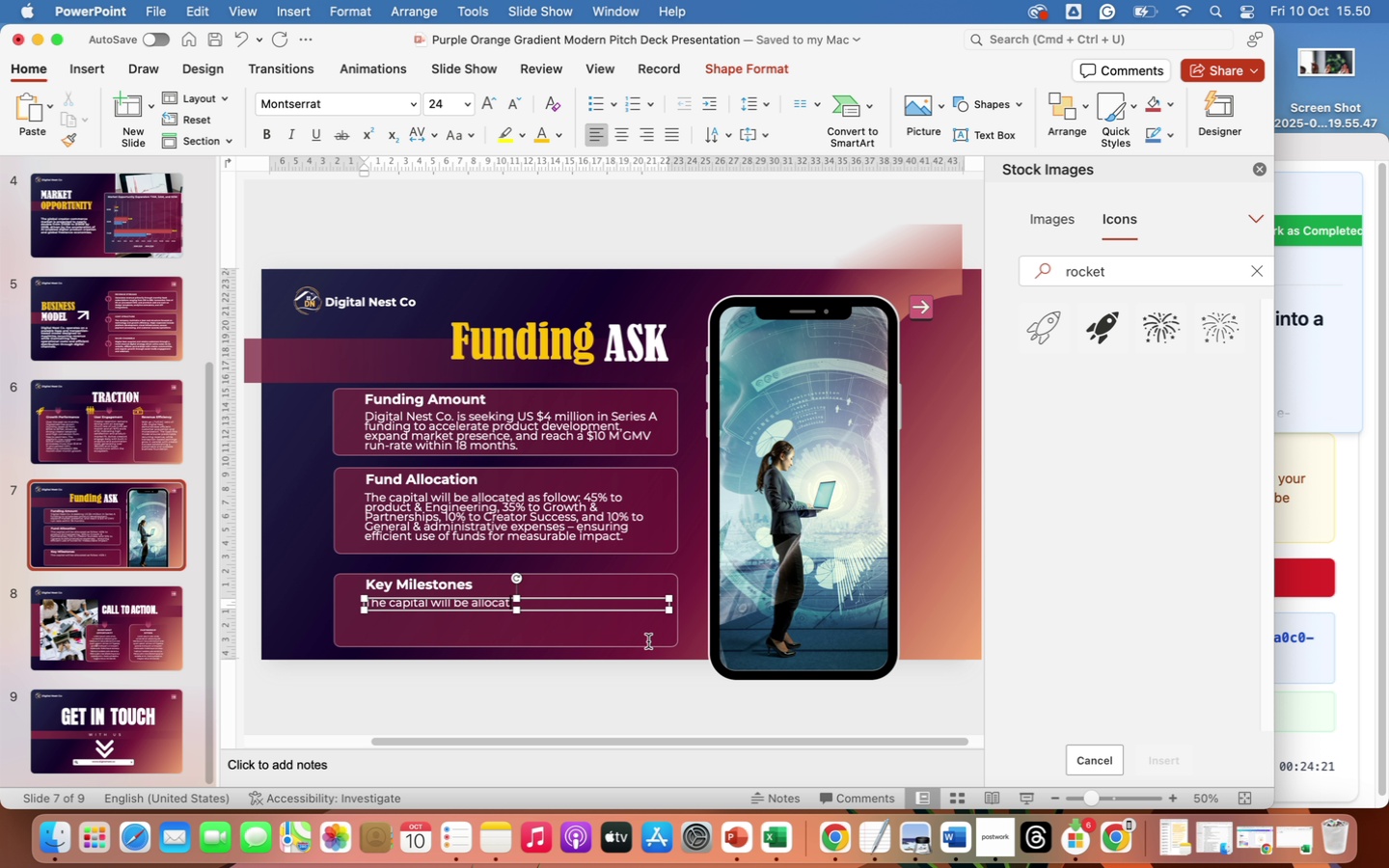 
hold_key(key=Backspace, duration=1.45)
 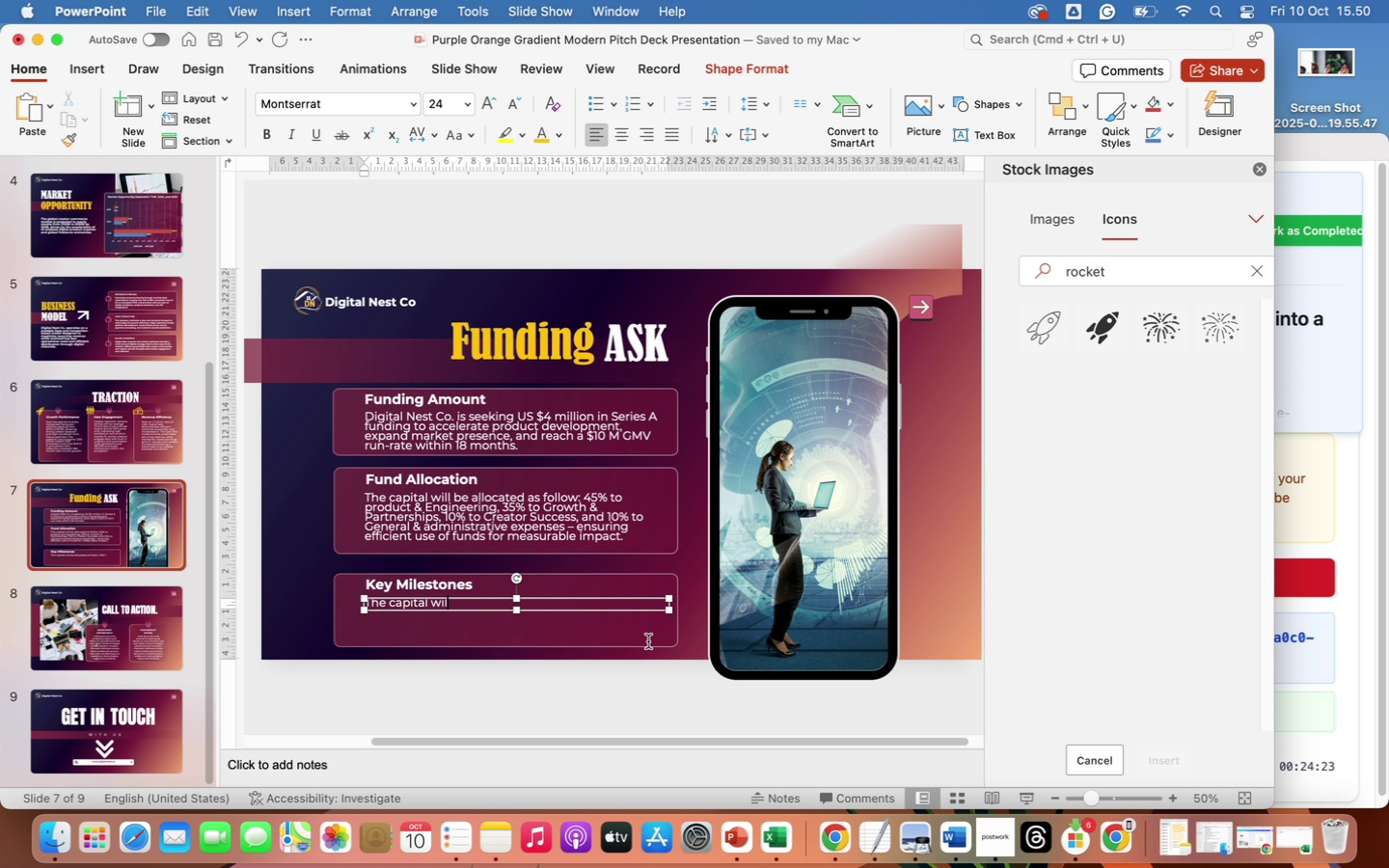 
hold_key(key=Backspace, duration=0.81)
 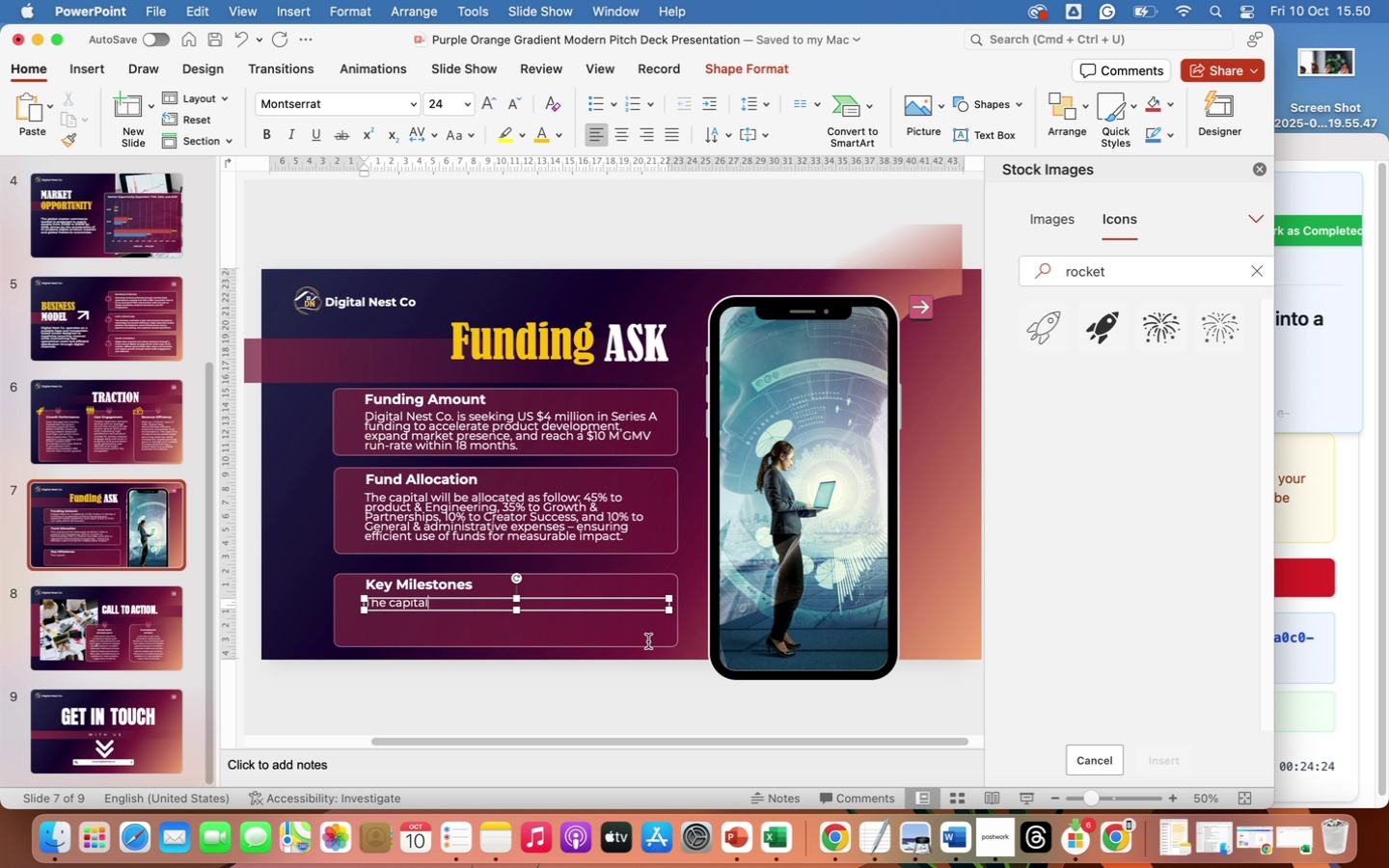 
key(Backspace)
key(Backspace)
key(Backspace)
key(Backspace)
key(Backspace)
key(Backspace)
key(Backspace)
key(Backspace)
key(Backspace)
key(Backspace)
key(Backspace)
type(Within 18 months, Digital)
 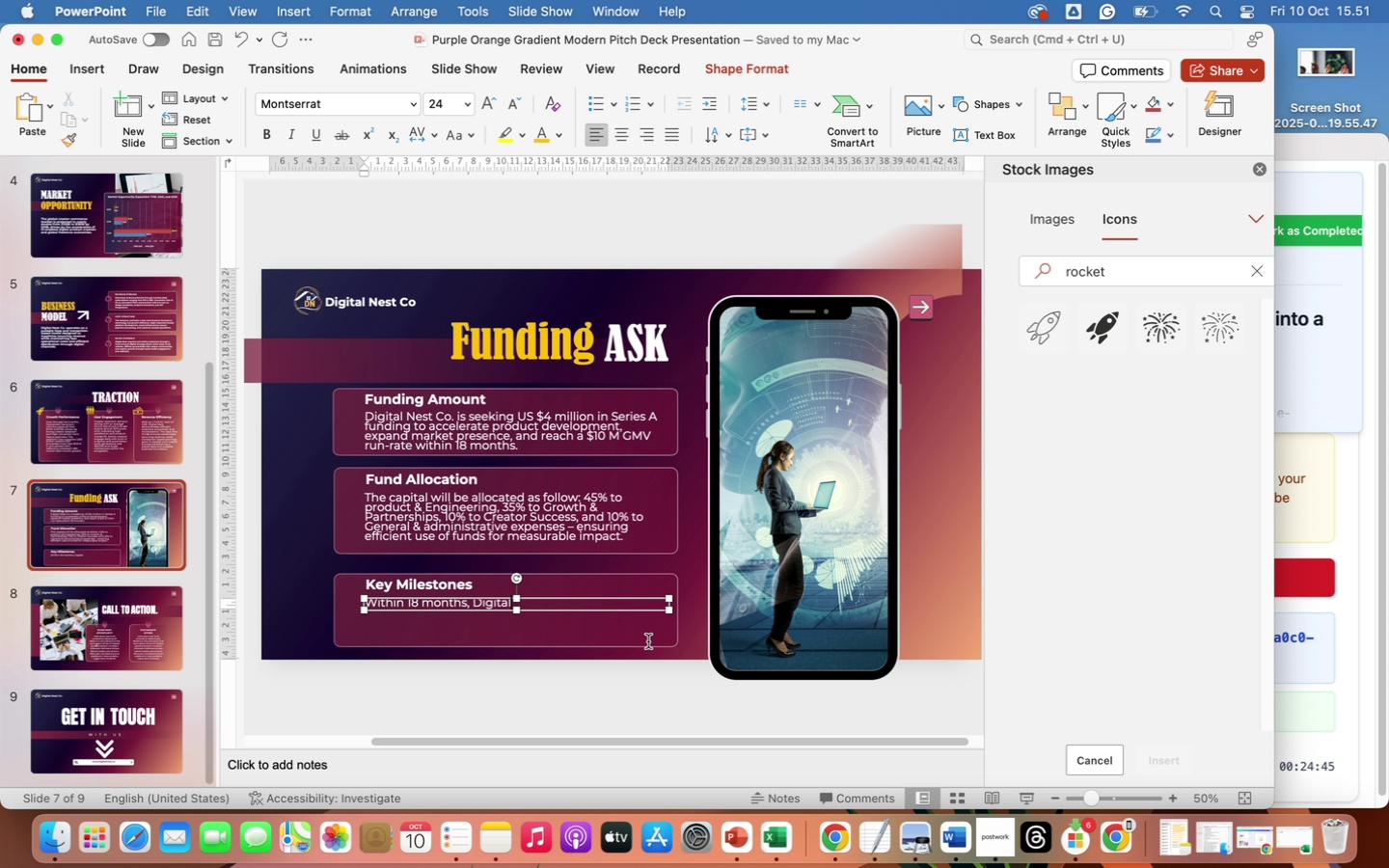 
wait(15.55)
 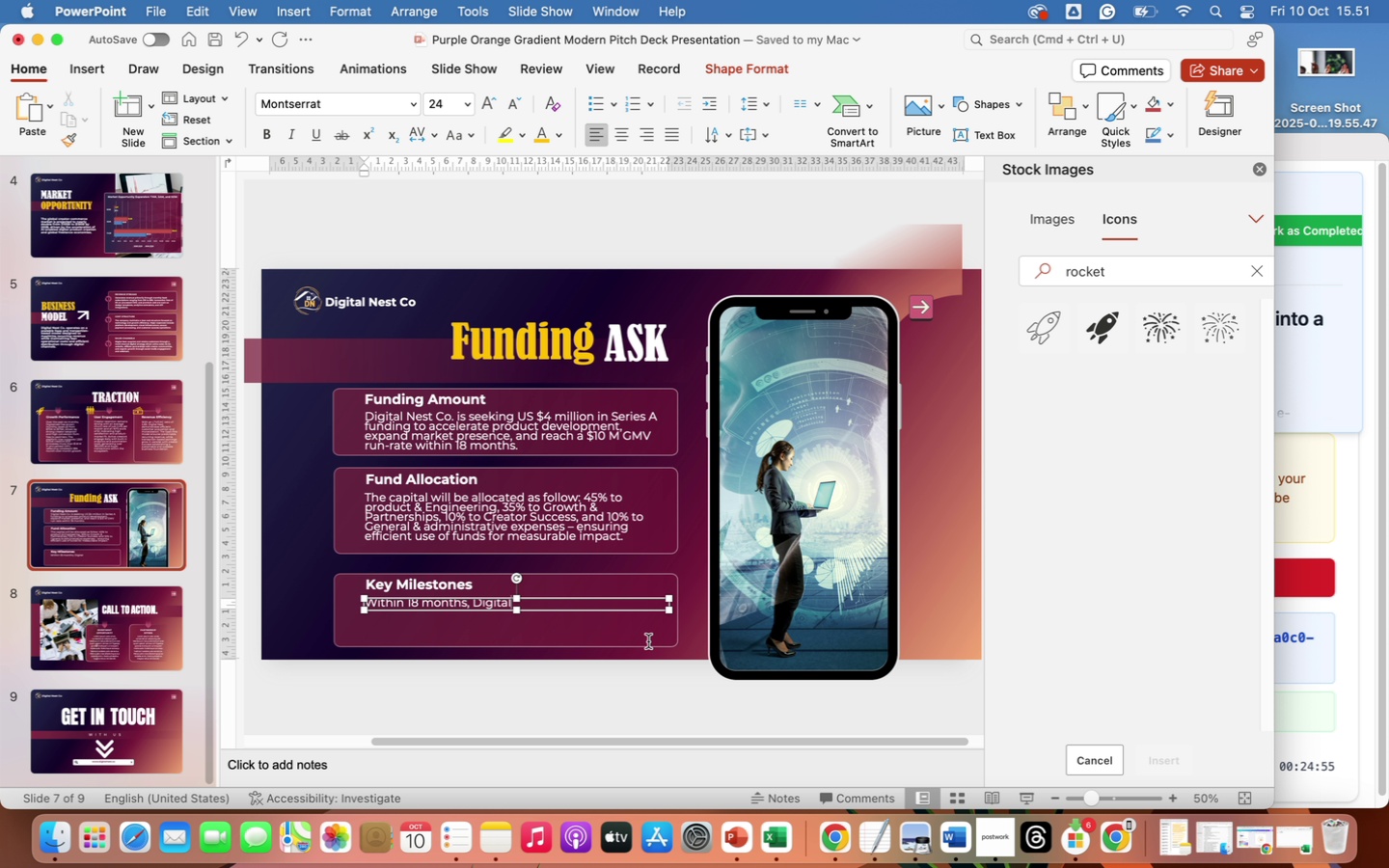 
type( Nest aims to onbi)
key(Backspace)
type(oard 100K active creators, achieve 35% Mom)
key(Backspace)
type(M GMV growth, and estabilid)
key(Backspace)
type(ds)
key(Backspace)
key(Backspace)
type(sh)
 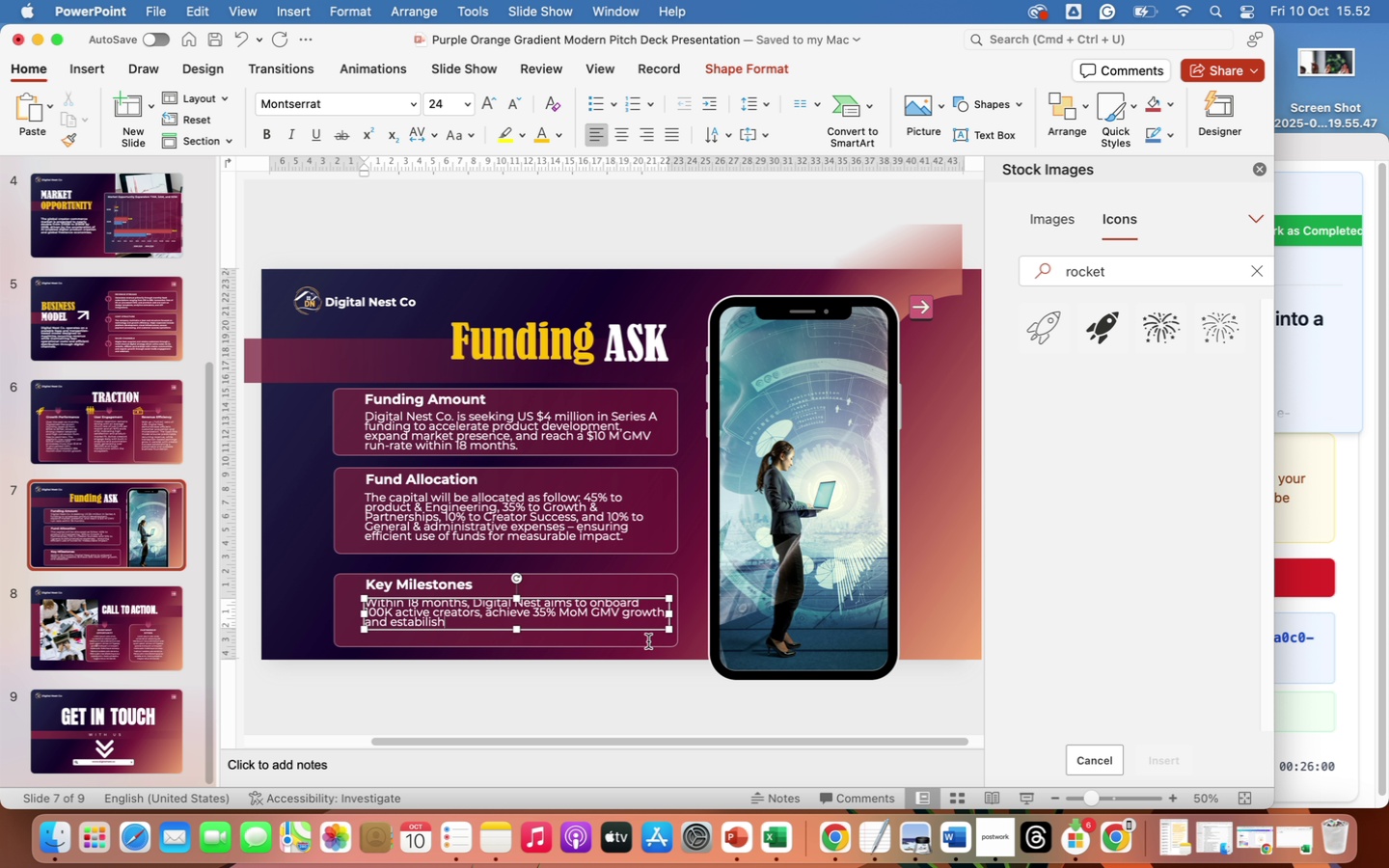 
key(Tab)
type( full US/EU payment compilance)
 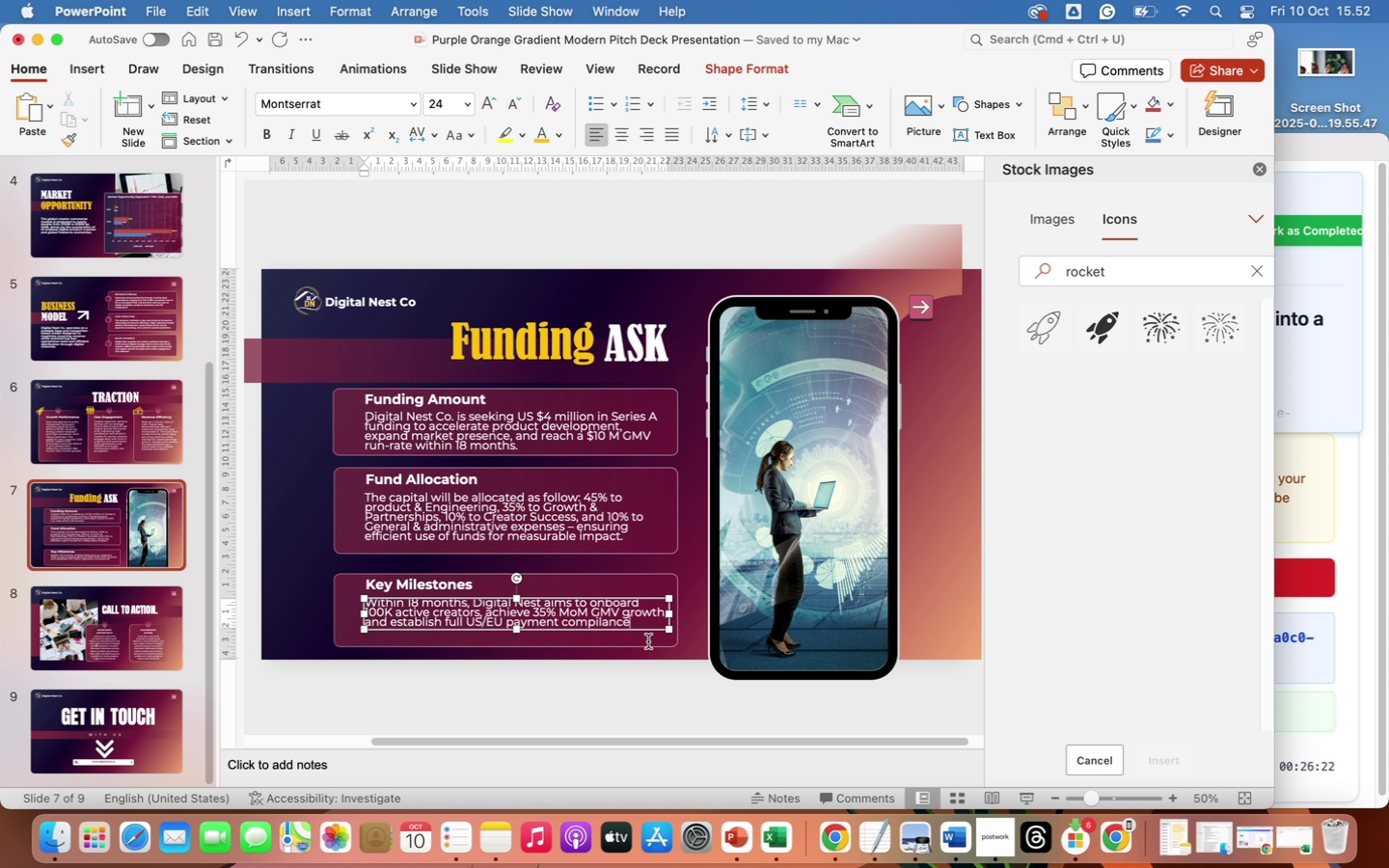 
type( to support global scalability.)
 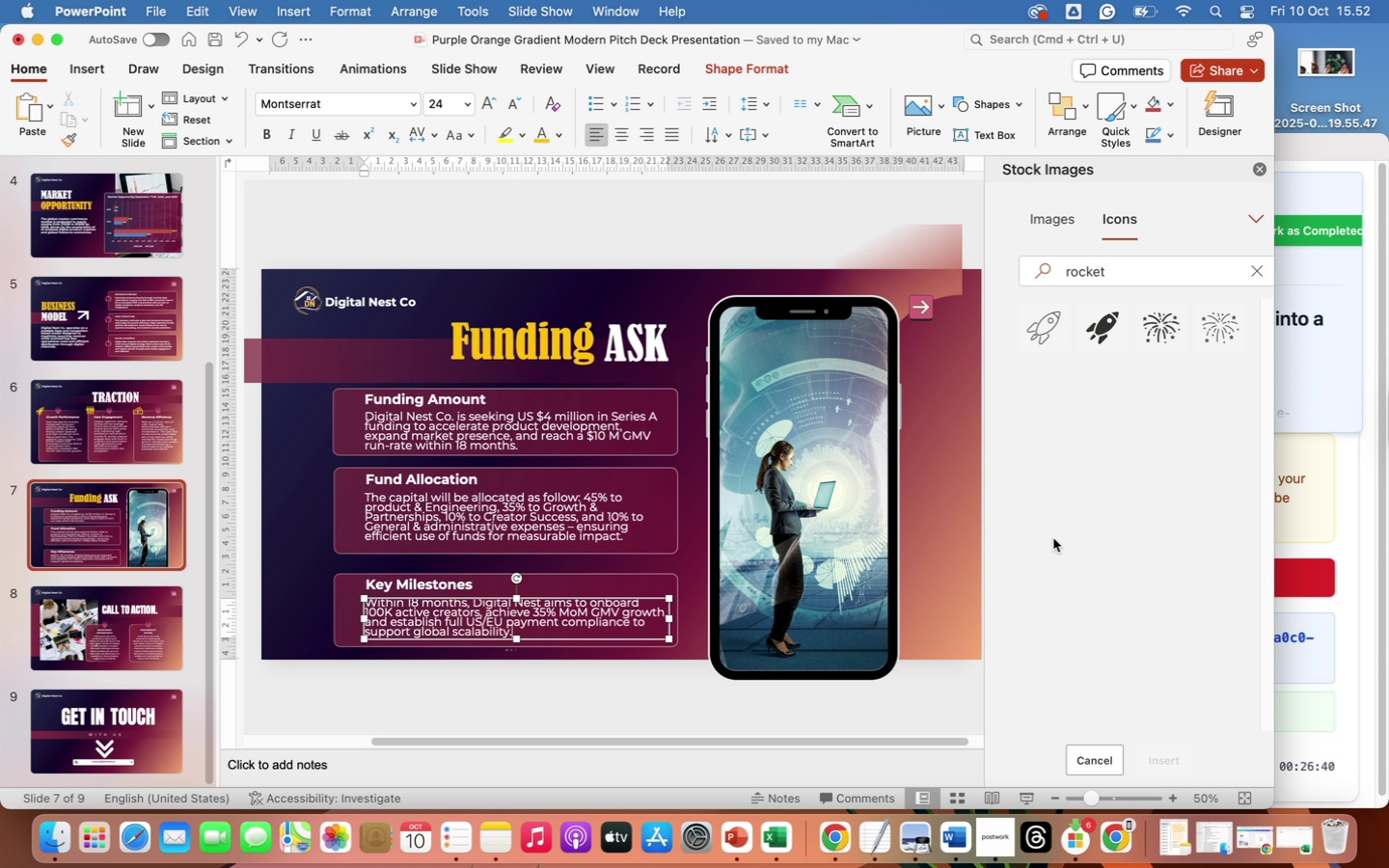 
left_click([1054, 538])
 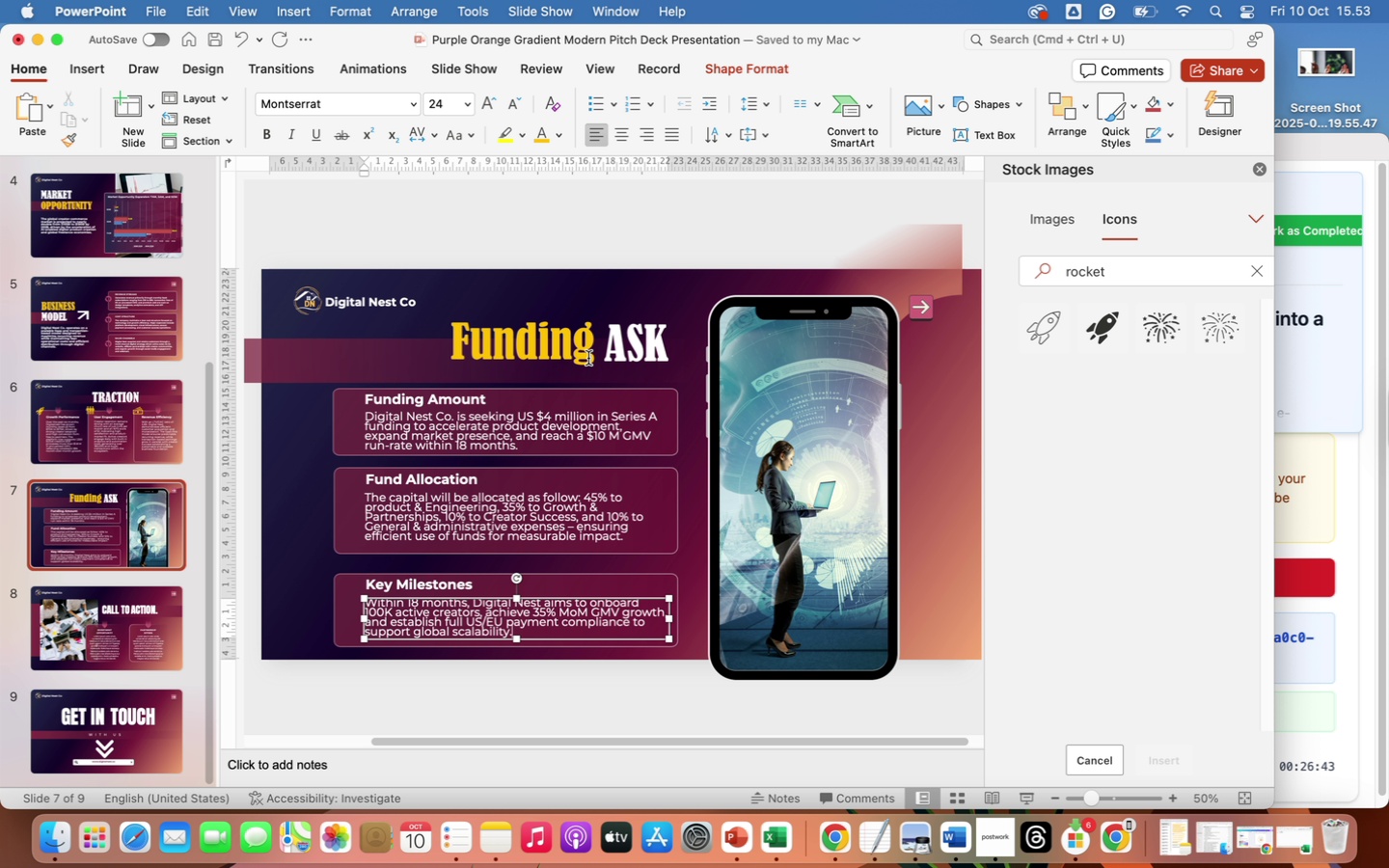 
left_click([611, 222])
 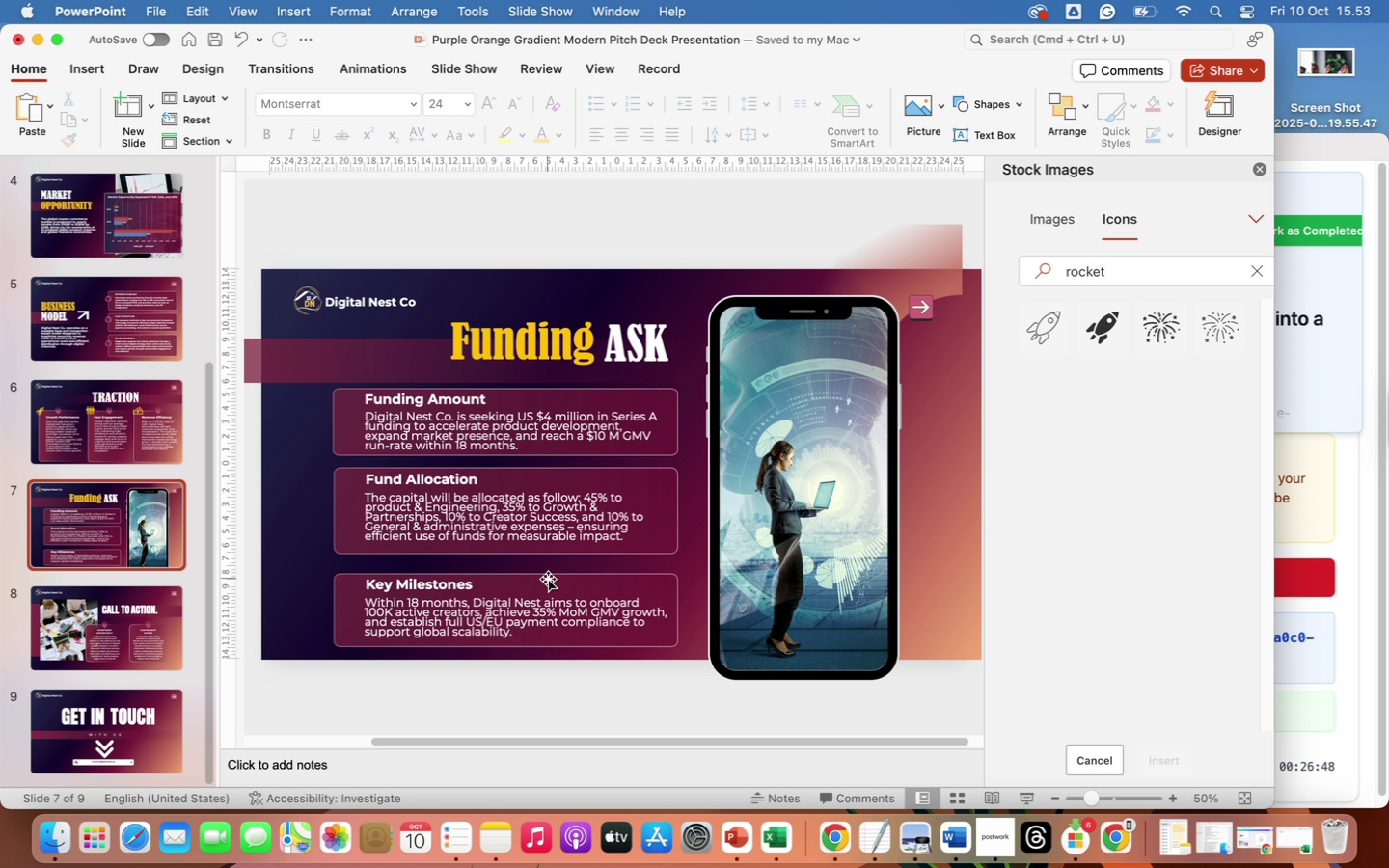 
left_click([549, 585])
 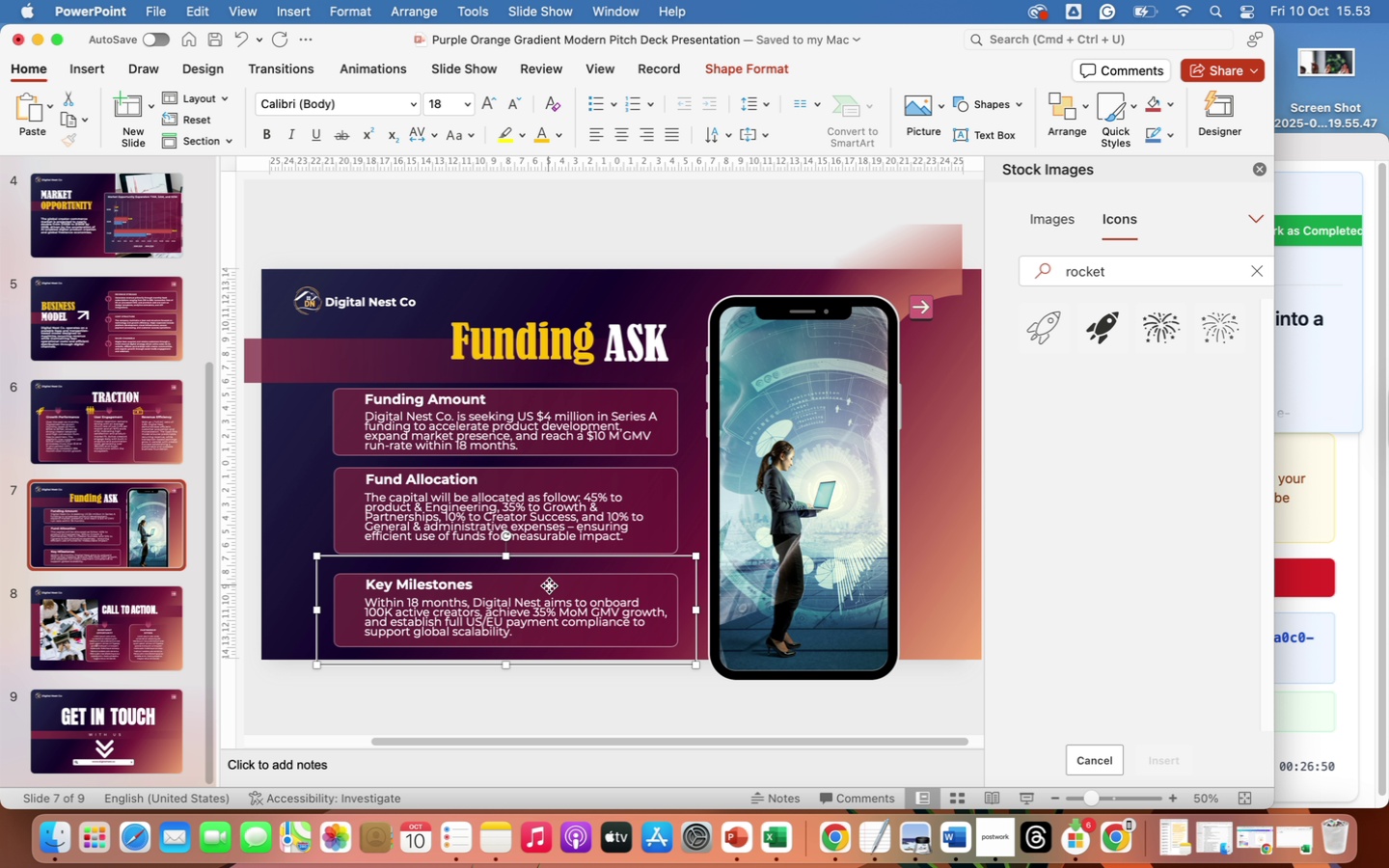 
left_click_drag(start_coordinate=[549, 585], to_coordinate=[549, 577])
 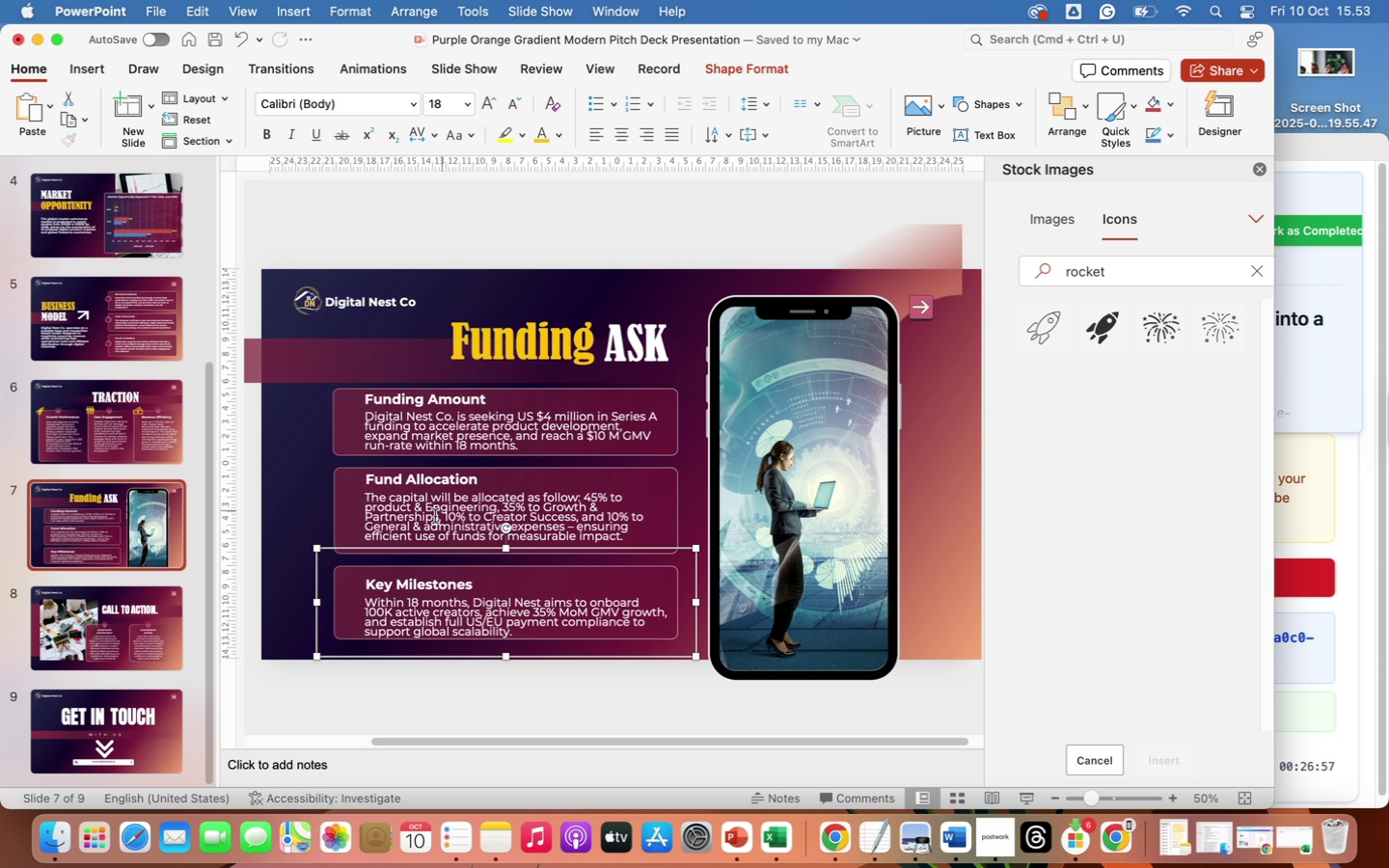 
left_click([432, 517])
 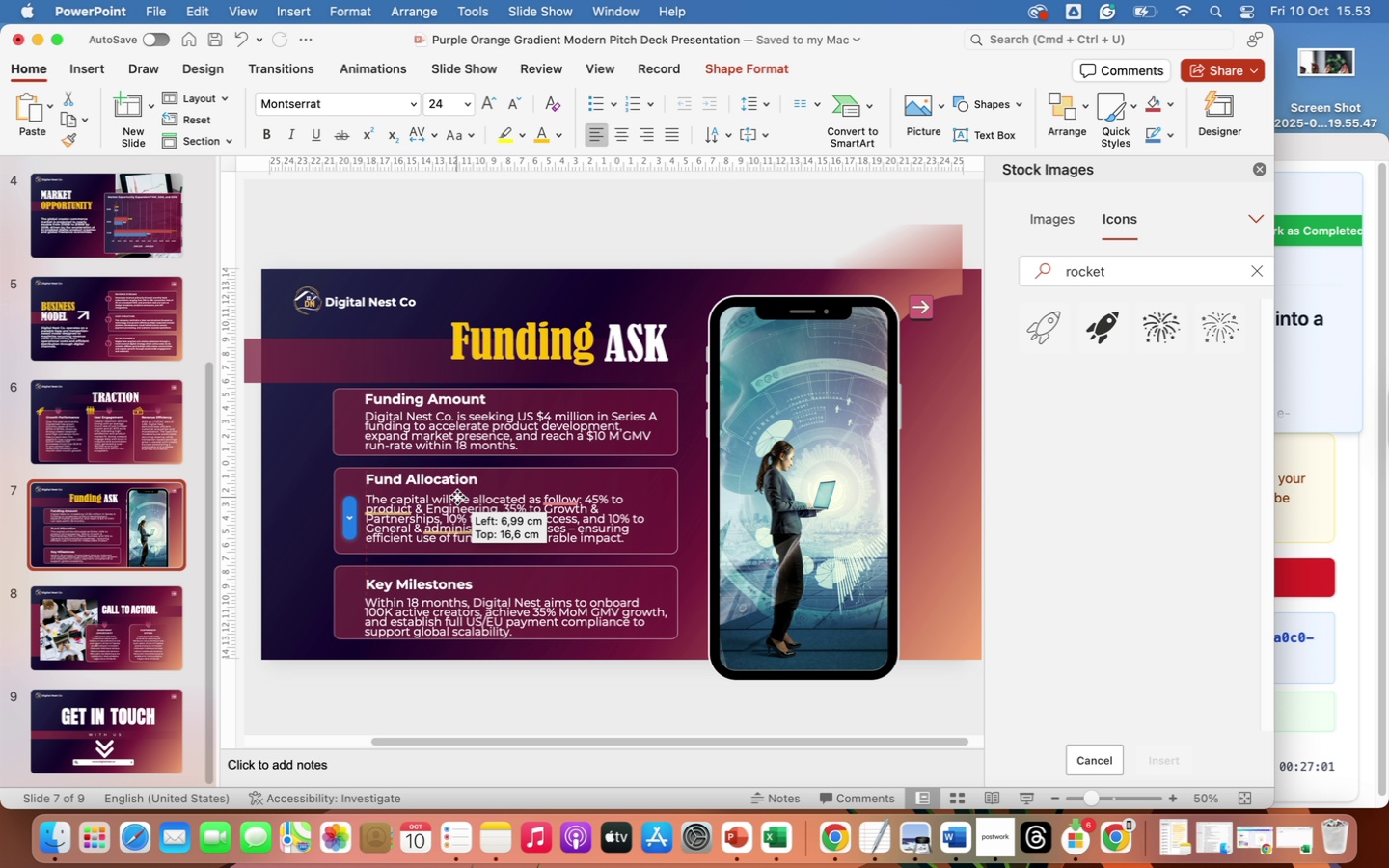 
wait(8.53)
 